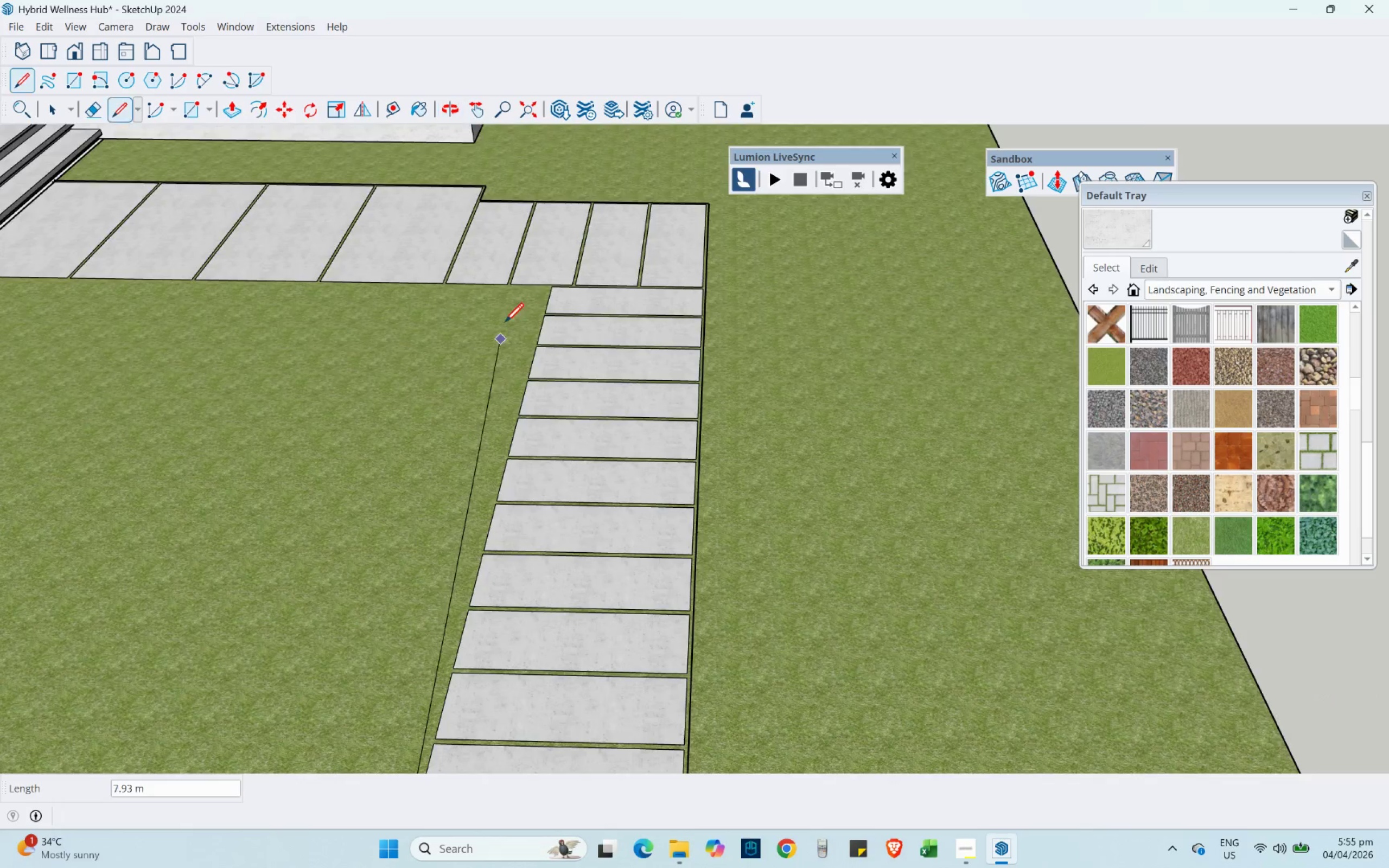 
scroll: coordinate [343, 602], scroll_direction: down, amount: 4.0
 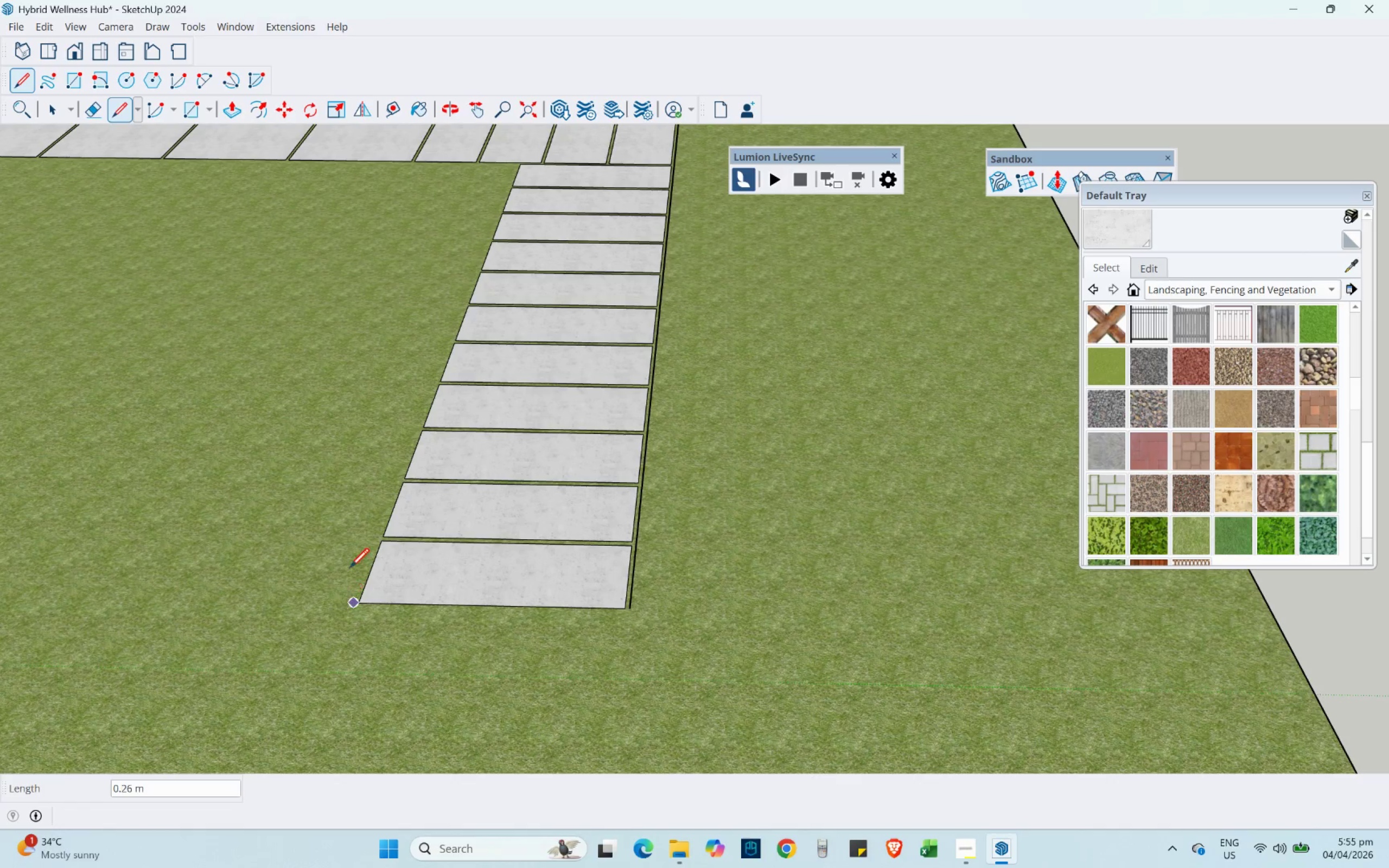 
scroll: coordinate [595, 253], scroll_direction: up, amount: 14.0
 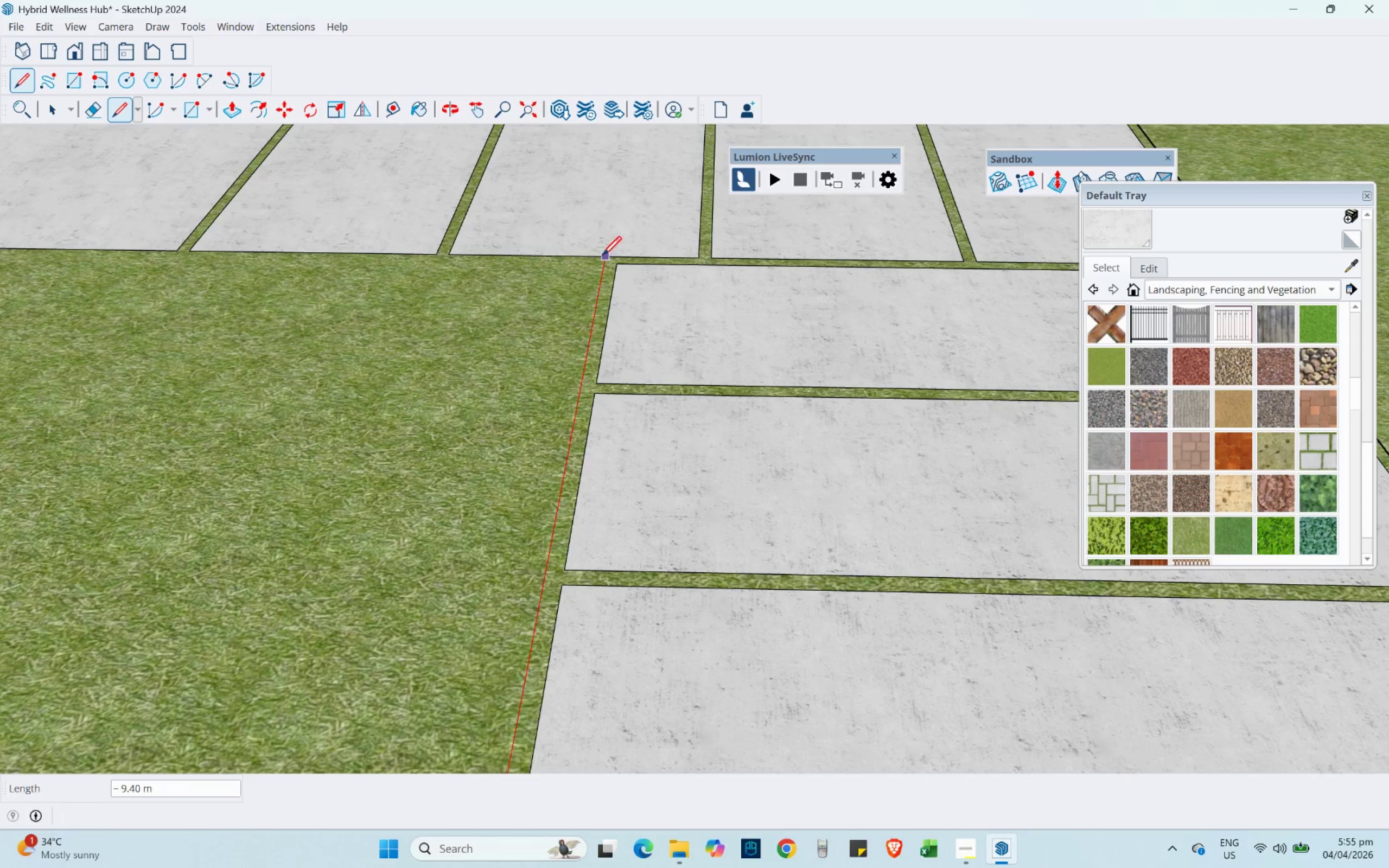 
left_click([602, 255])
 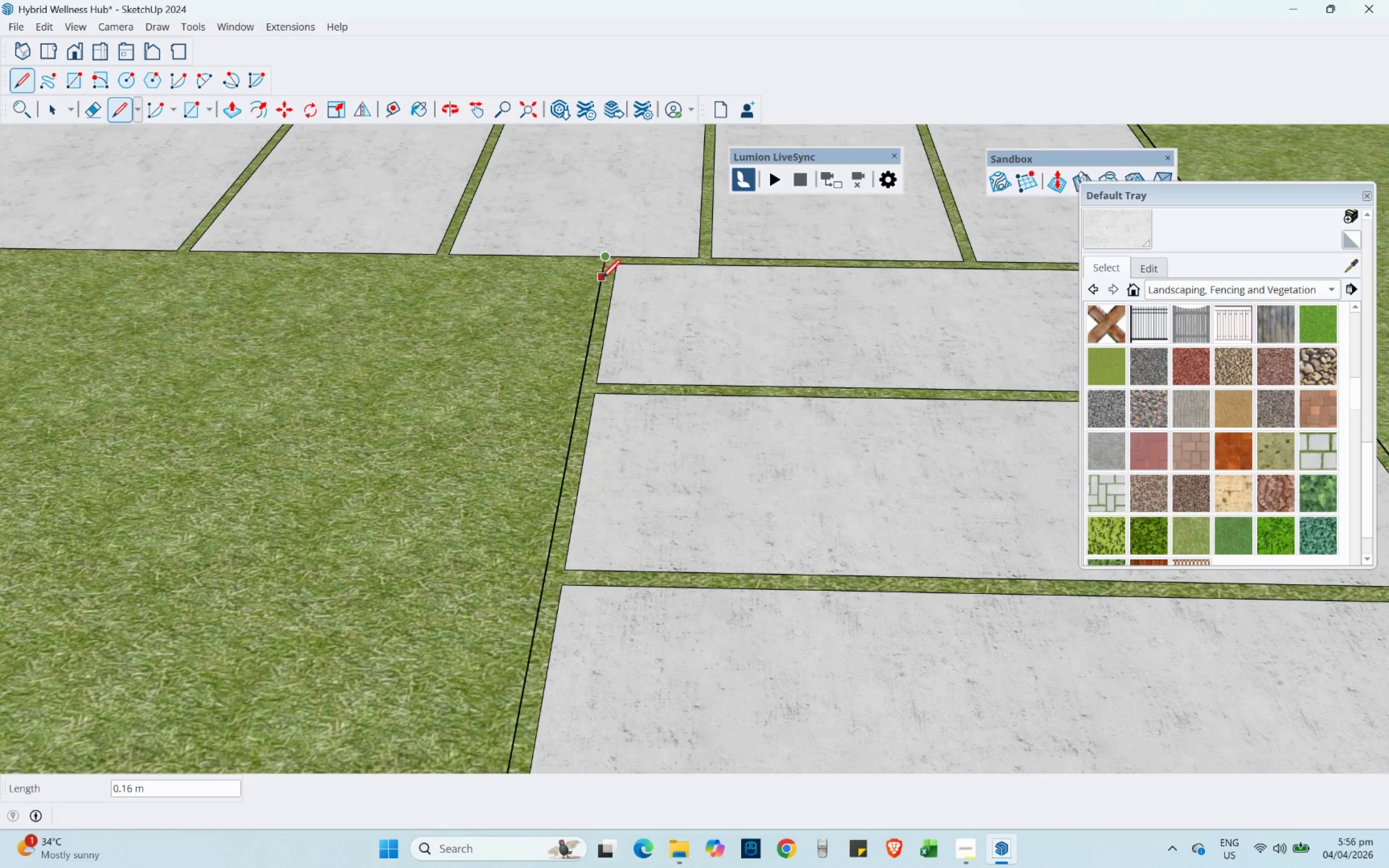 
key(NumpadDecimal)
 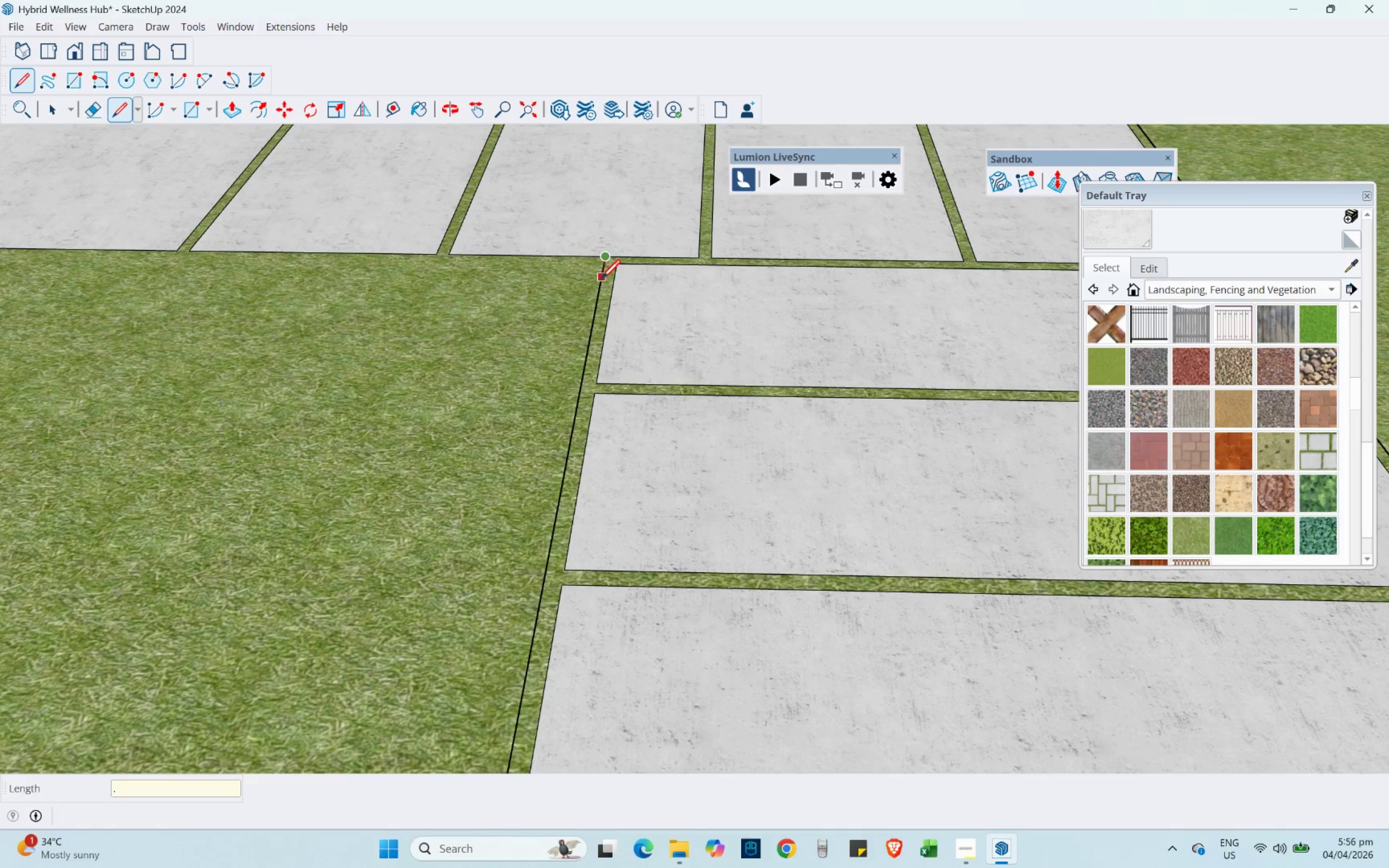 
key(Numpad0)
 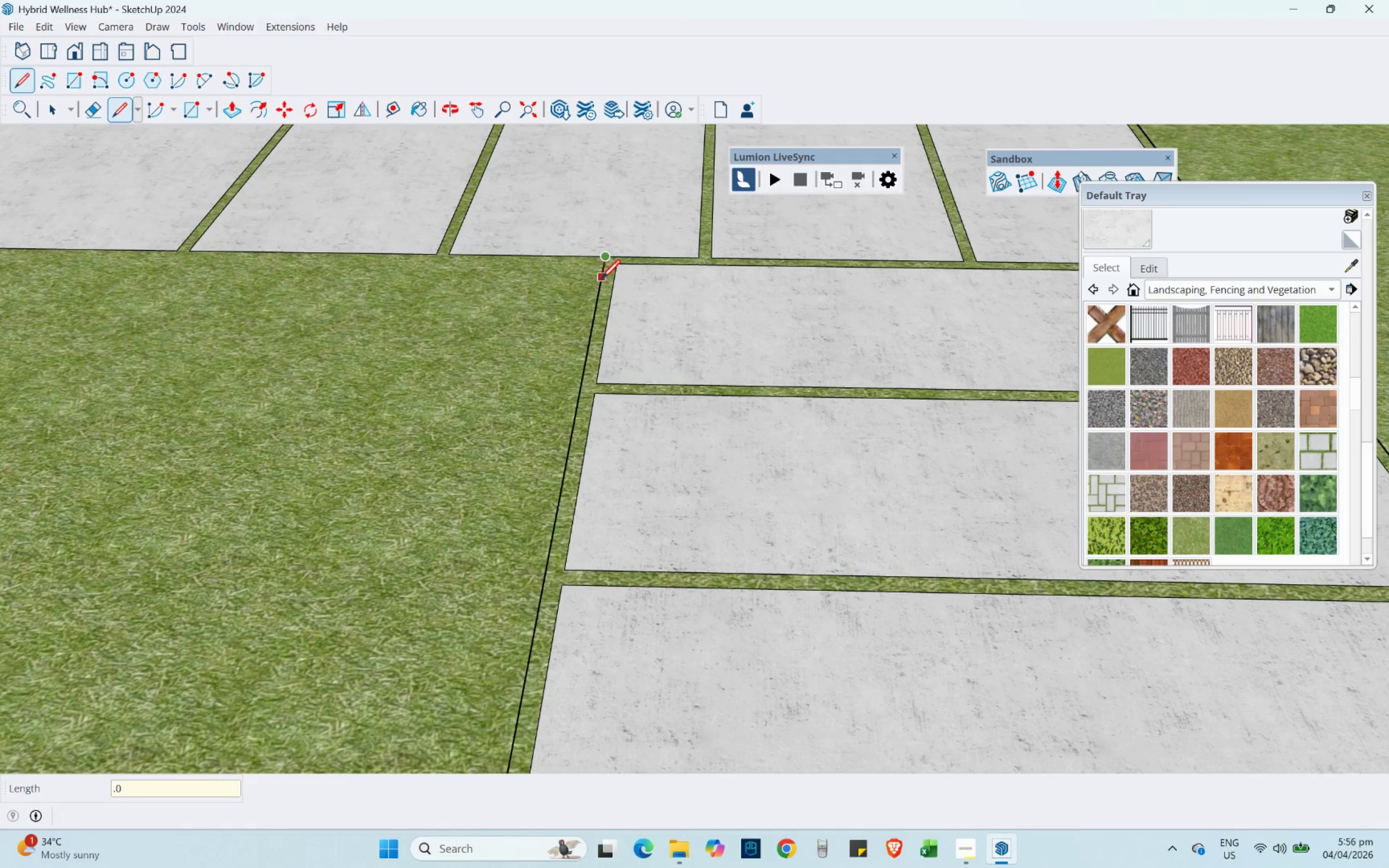 
key(Numpad5)
 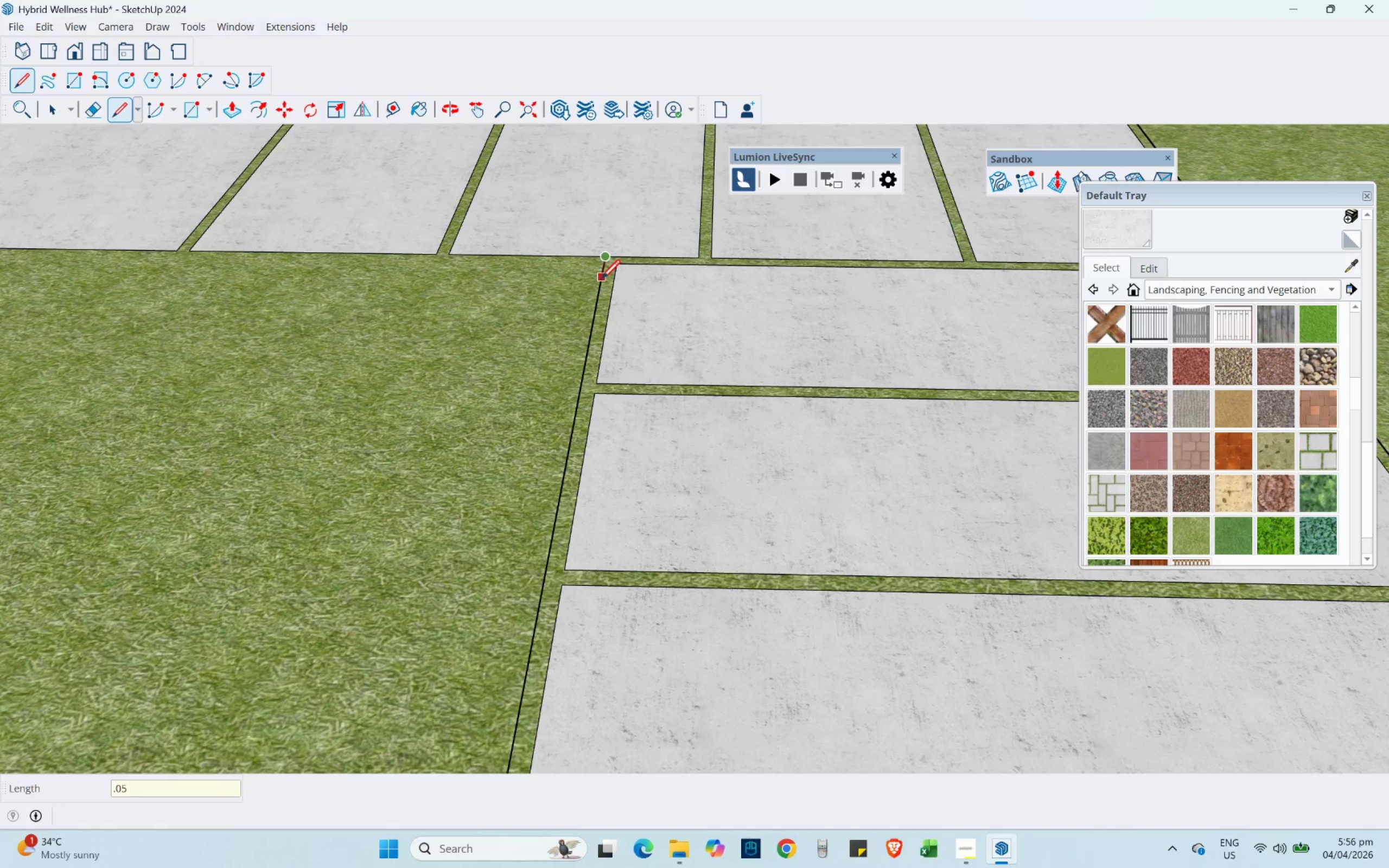 
key(NumpadEnter)
 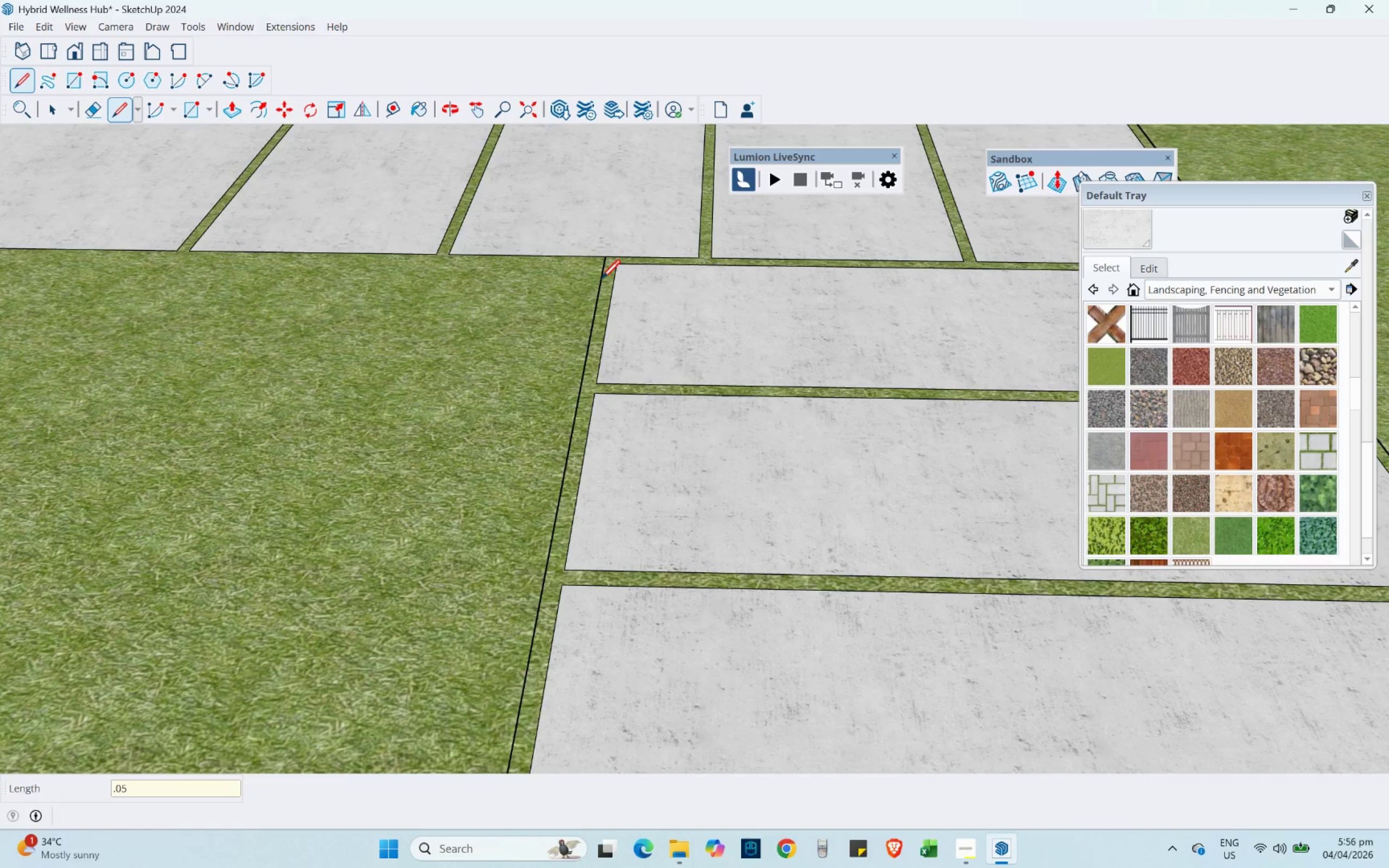 
scroll: coordinate [622, 307], scroll_direction: up, amount: 5.0
 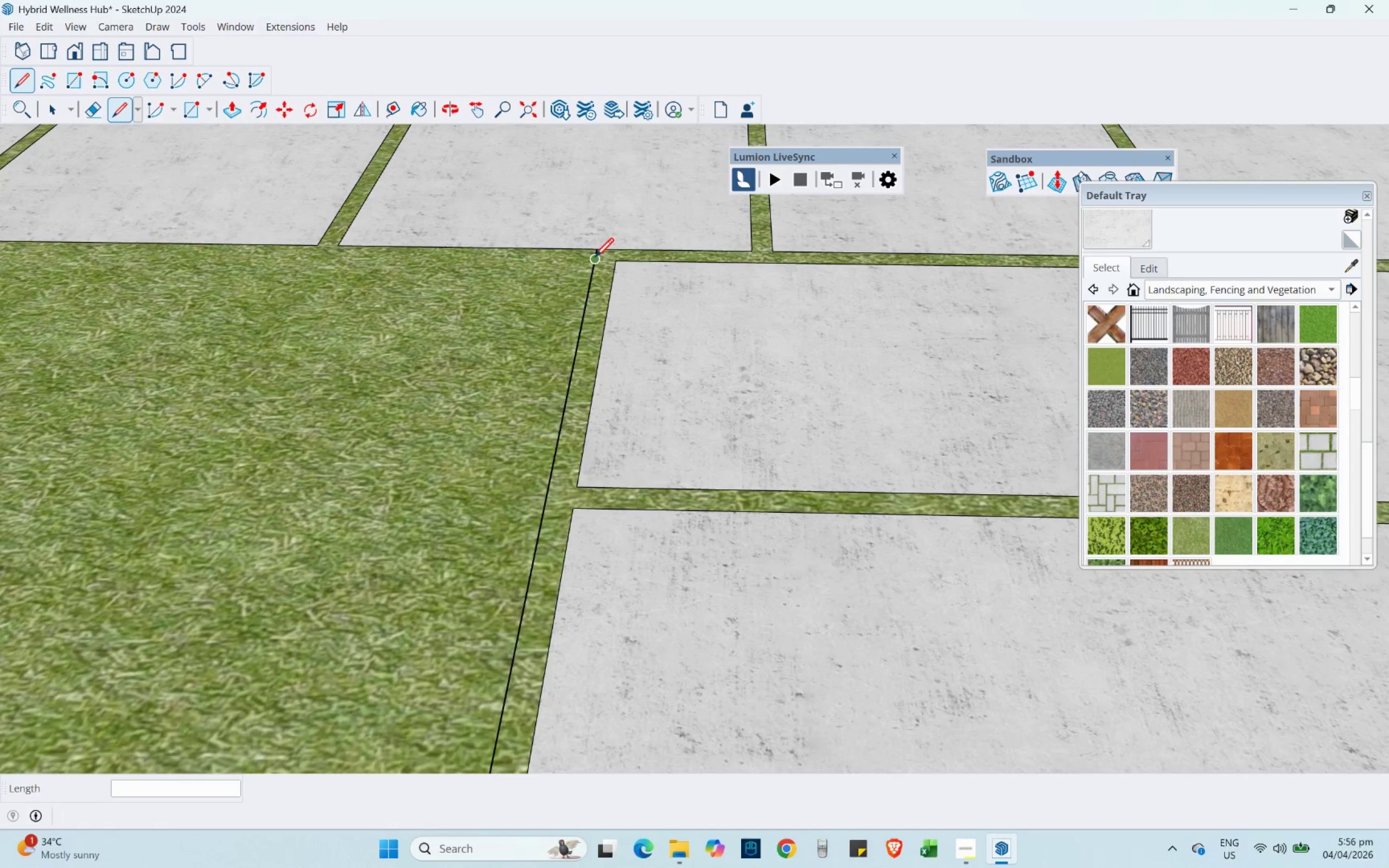 
key(E)
 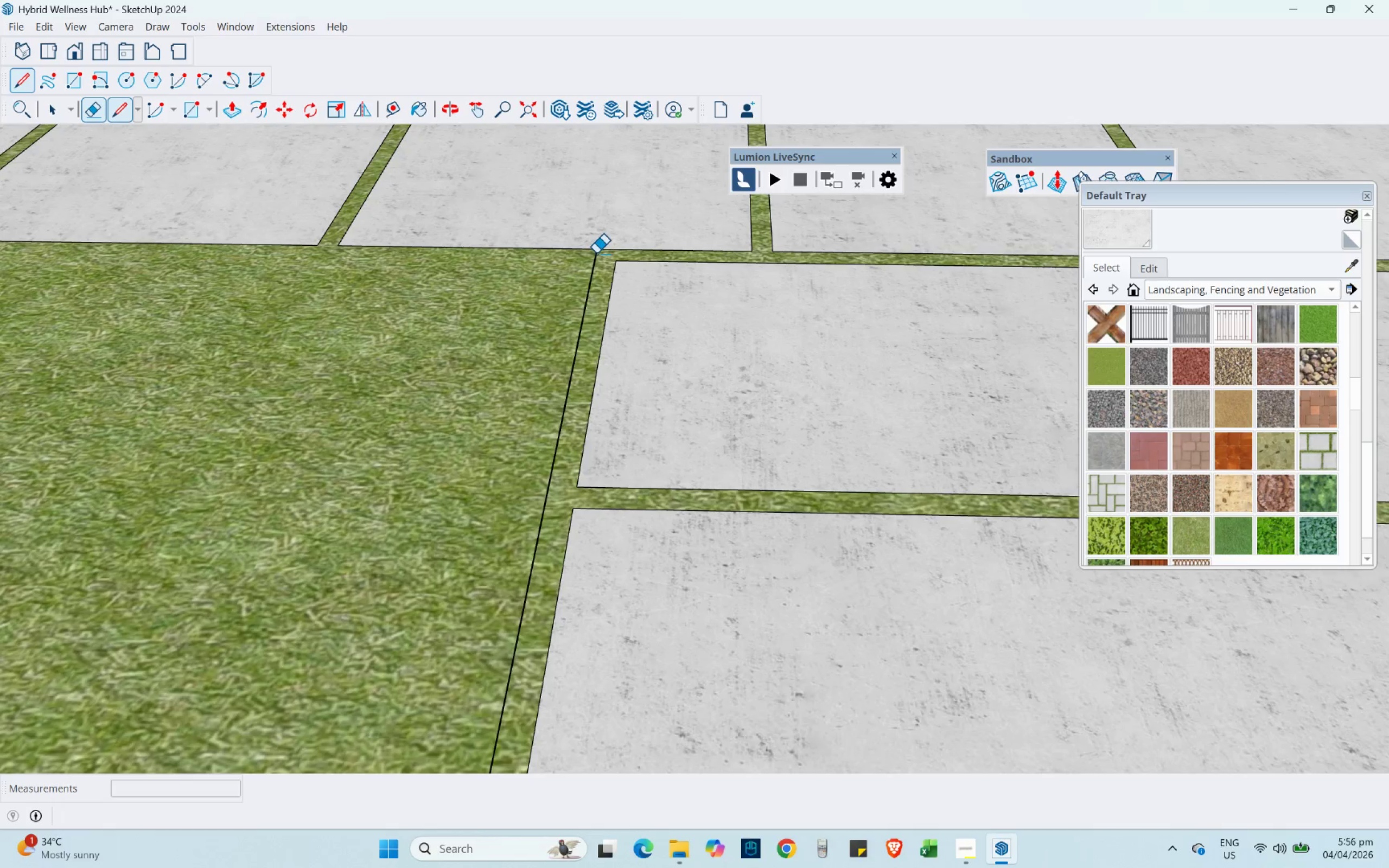 
scroll: coordinate [596, 253], scroll_direction: up, amount: 3.0
 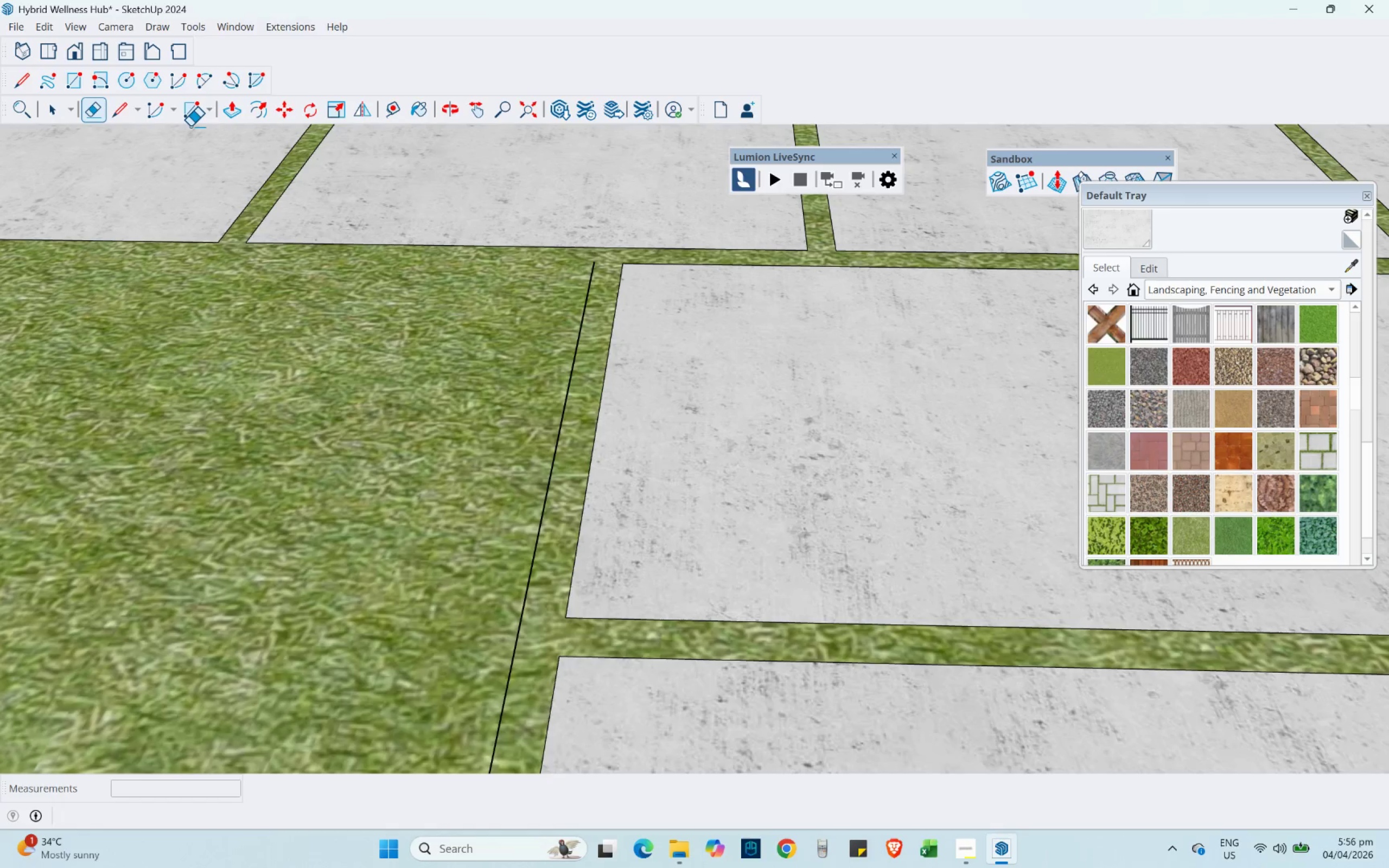 
left_click([134, 110])
 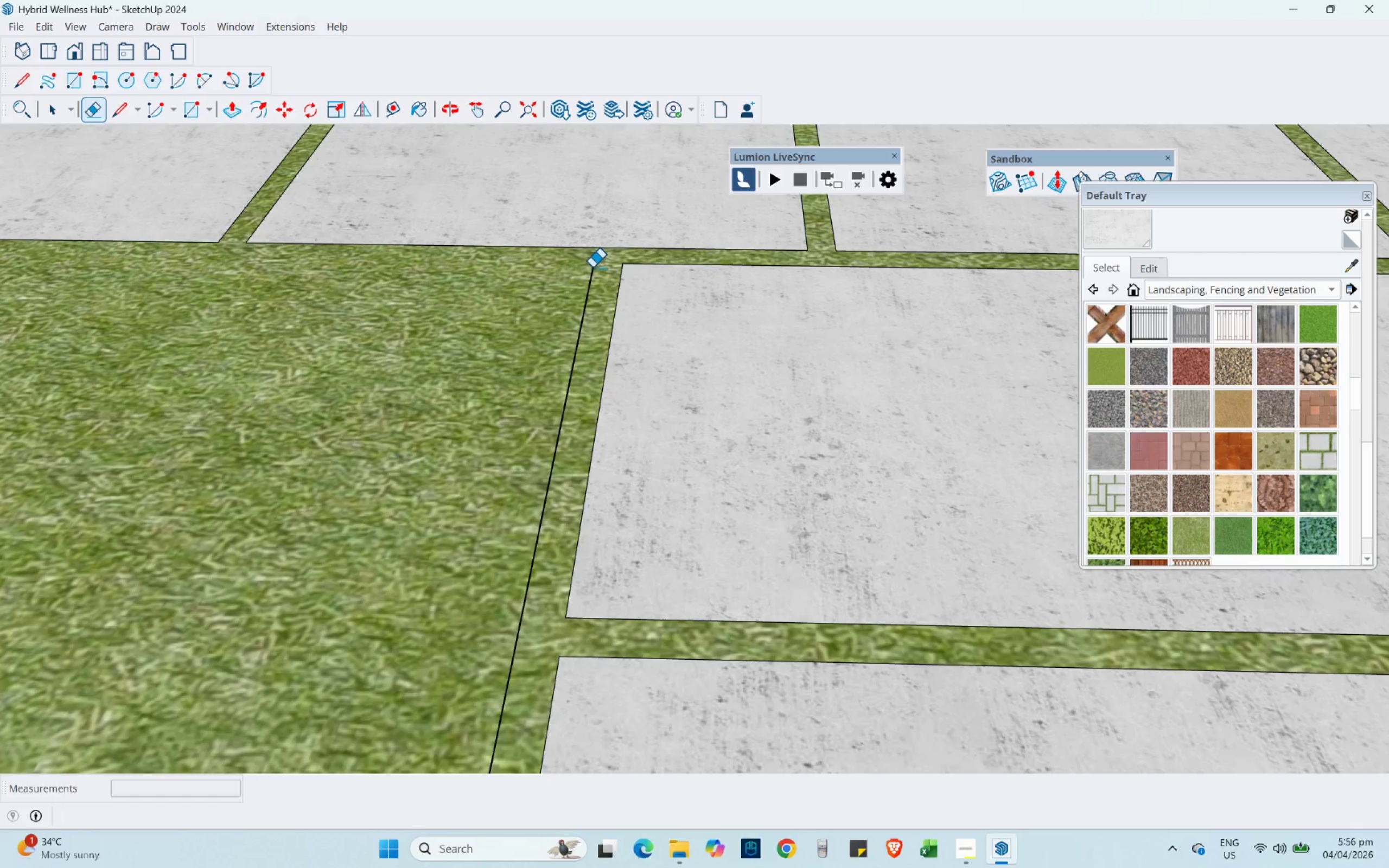 
left_click([121, 104])
 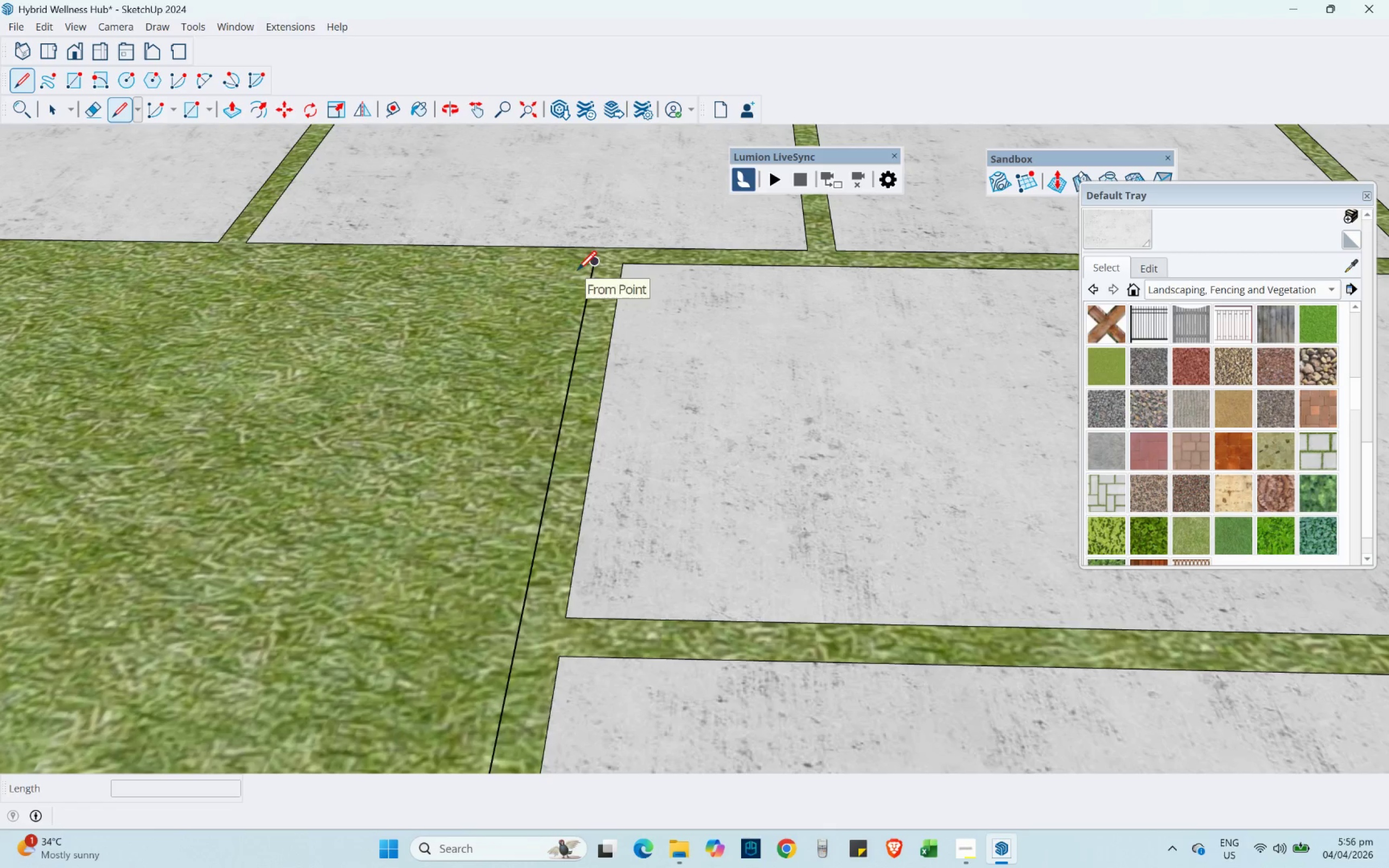 
left_click([583, 268])
 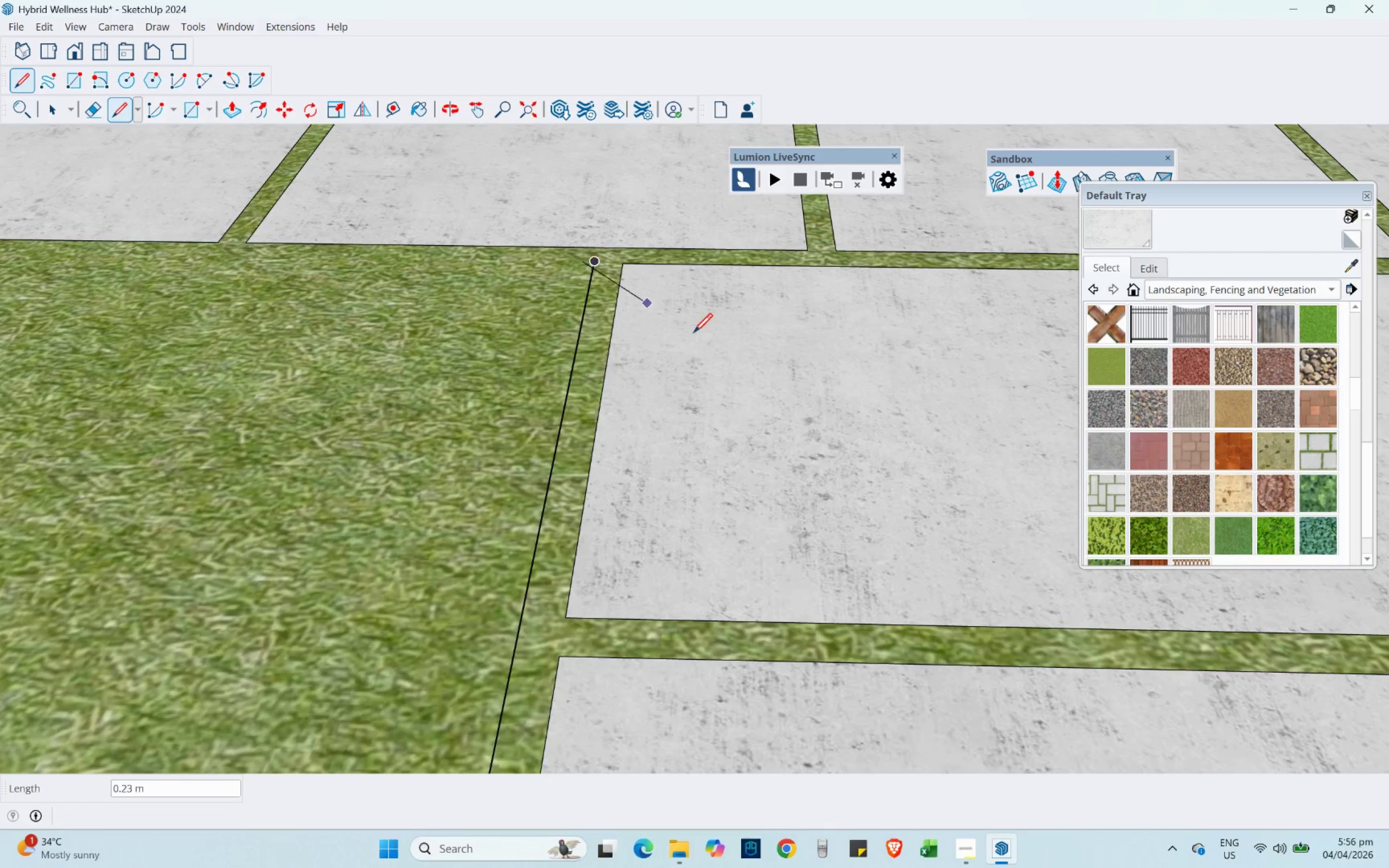 
scroll: coordinate [761, 425], scroll_direction: down, amount: 13.0
 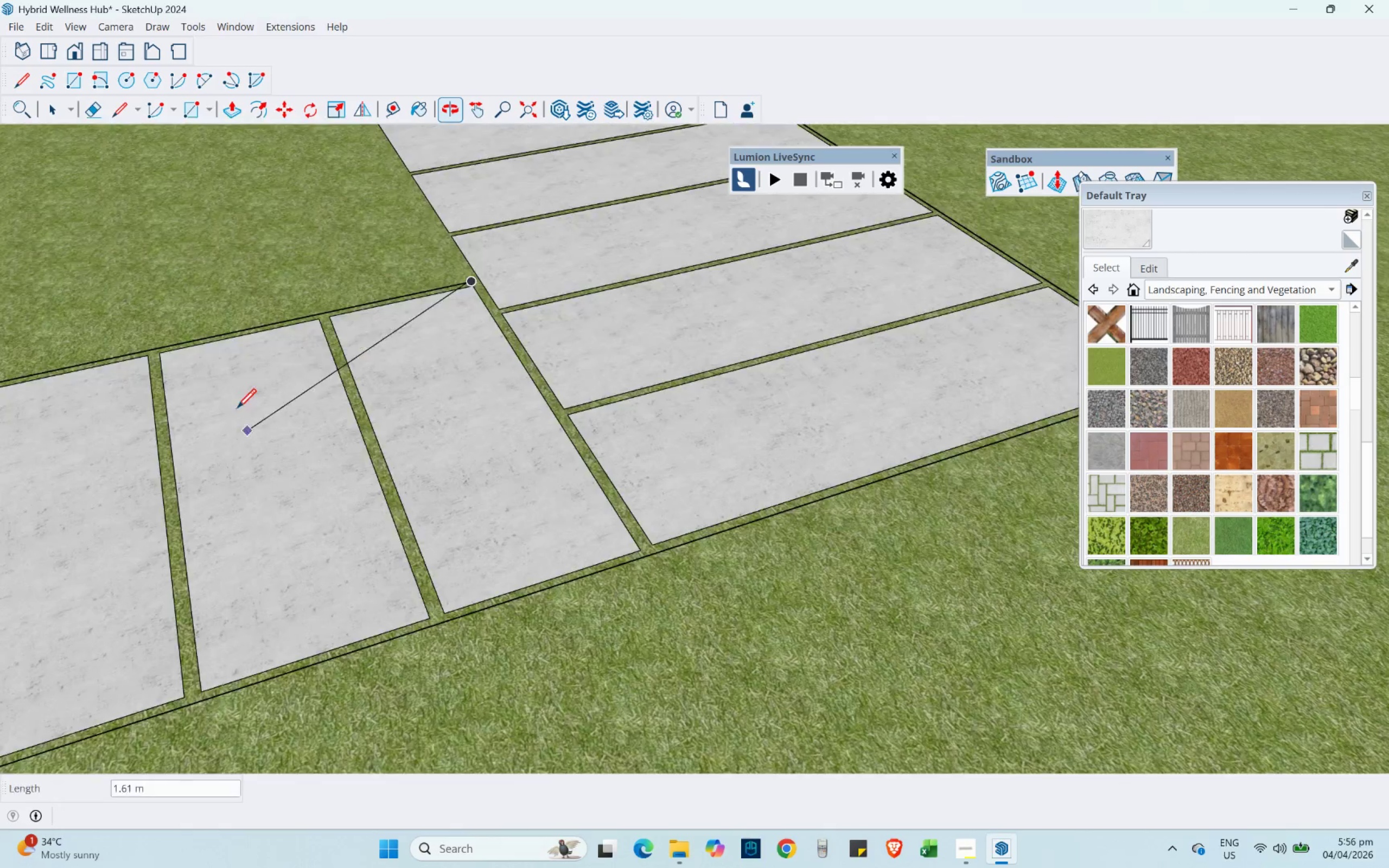 
hold_key(key=ShiftLeft, duration=0.42)
 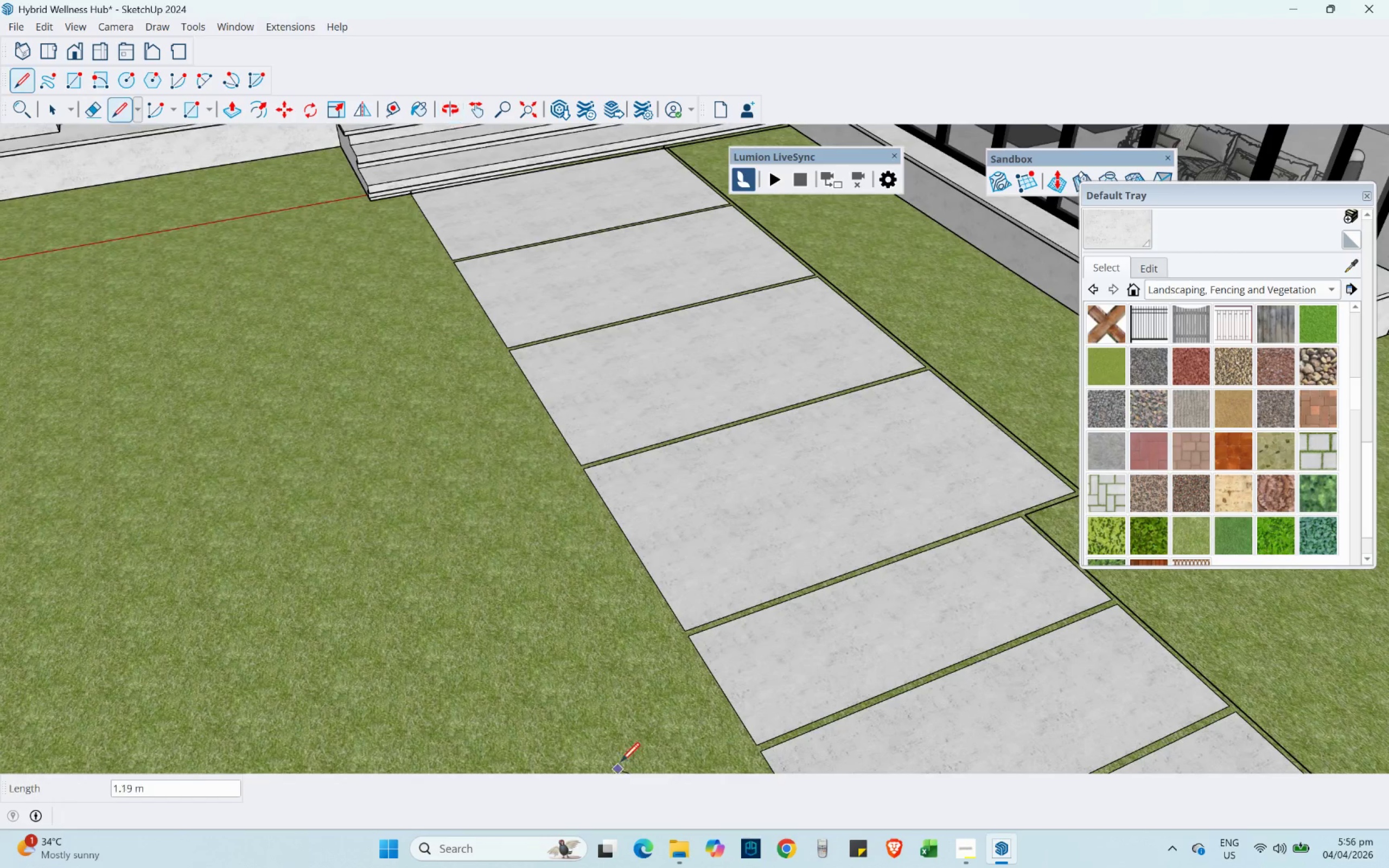 
scroll: coordinate [495, 344], scroll_direction: up, amount: 15.0
 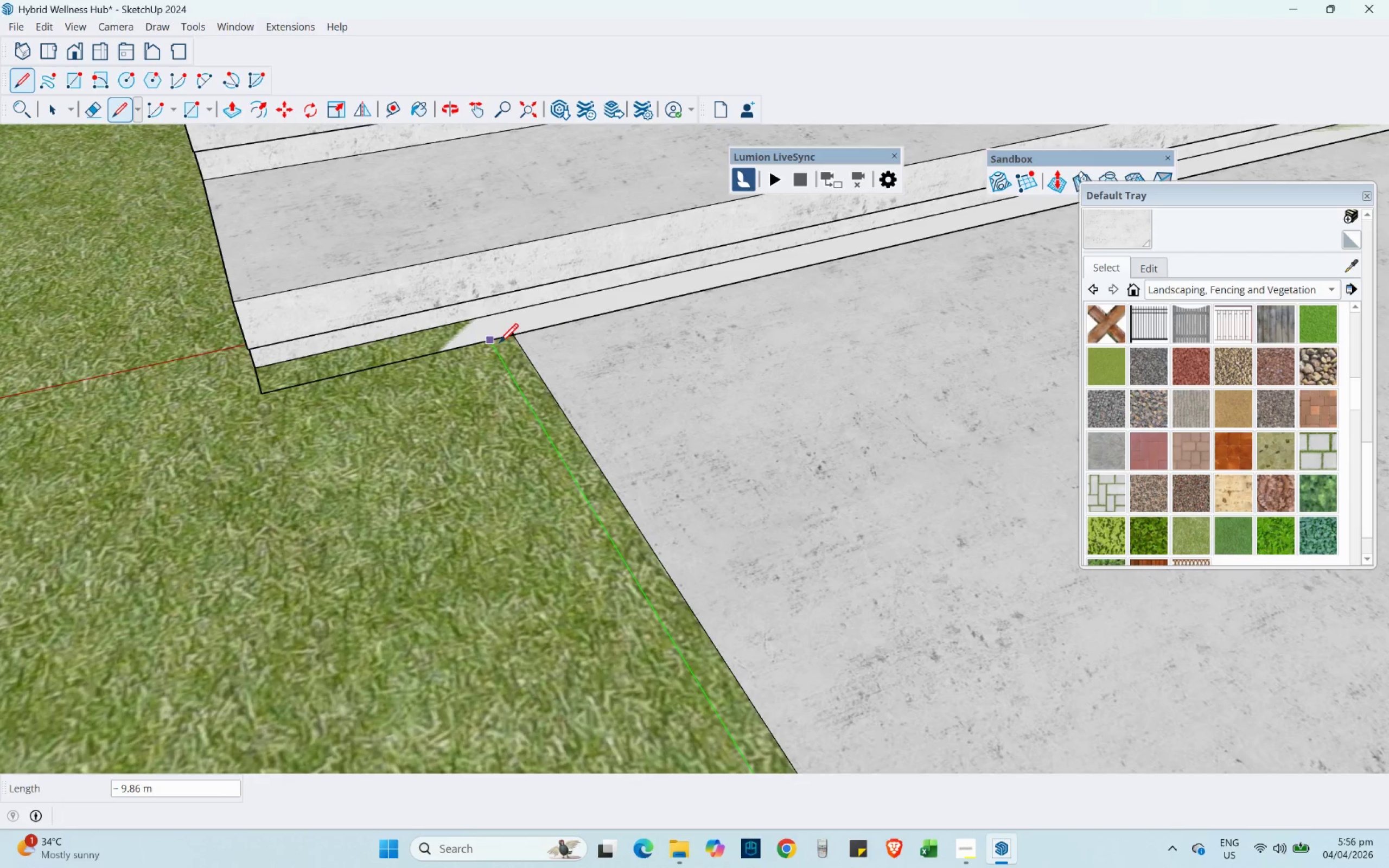 
left_click([499, 342])
 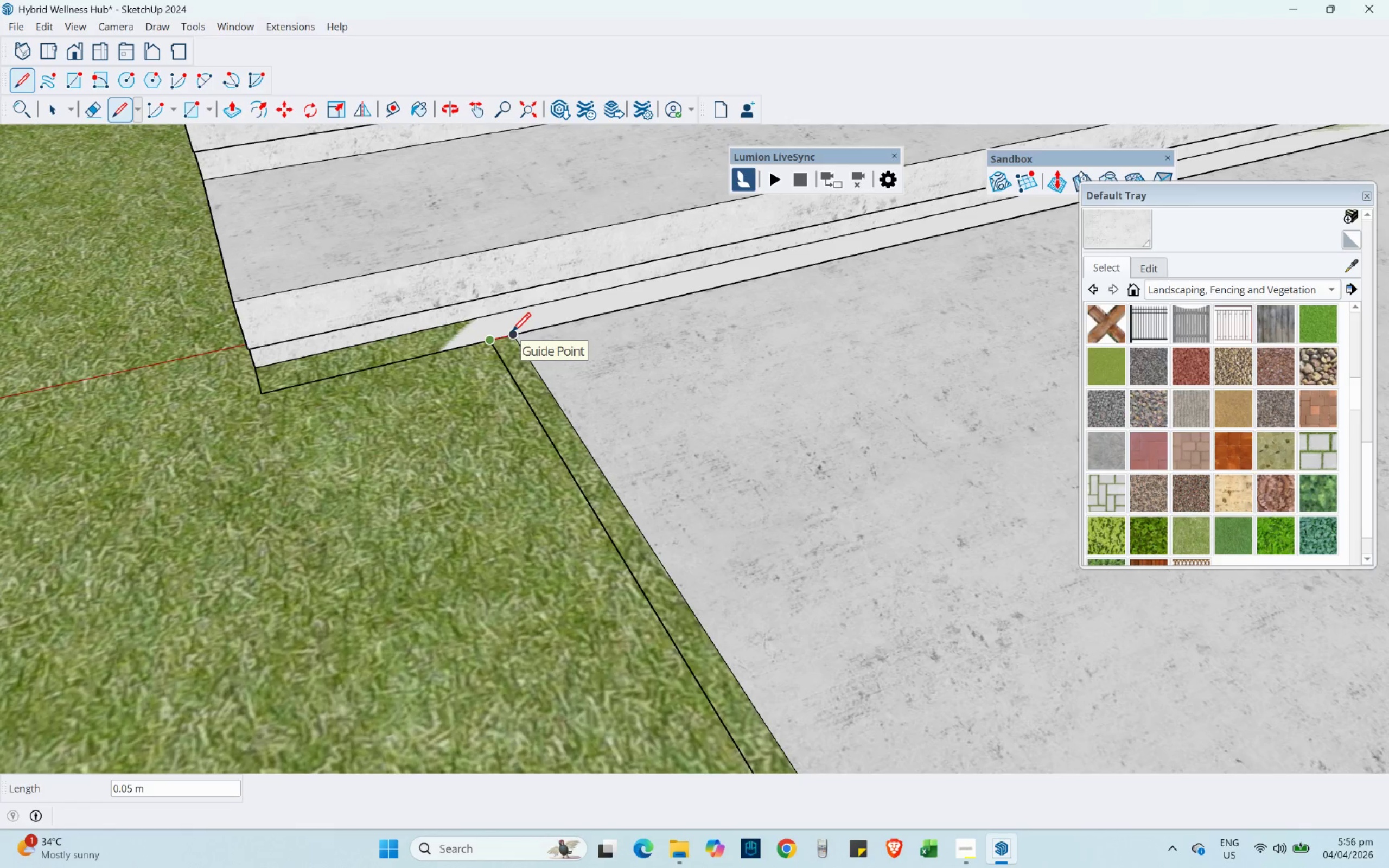 
left_click([512, 331])
 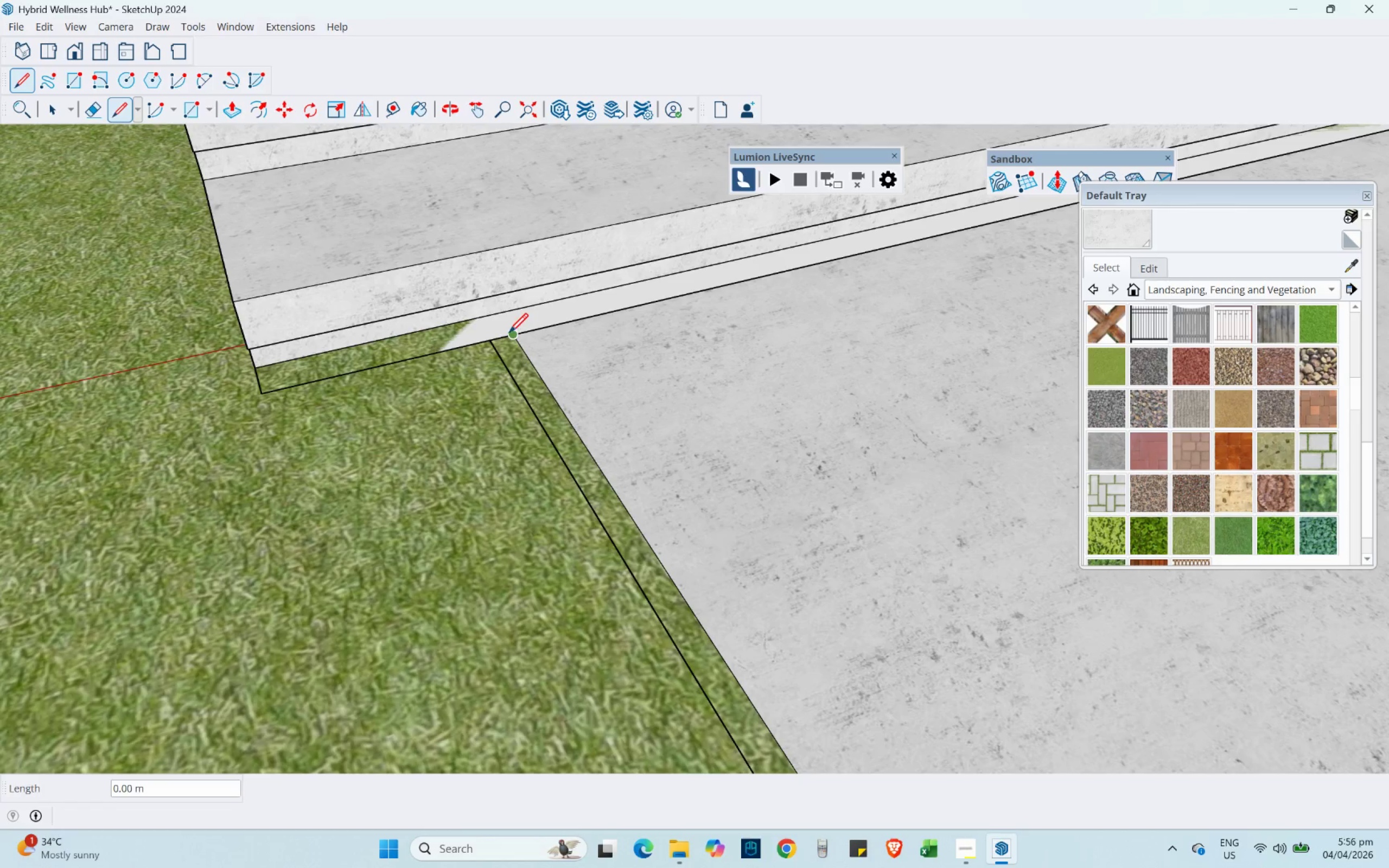 
scroll: coordinate [328, 219], scroll_direction: down, amount: 13.0
 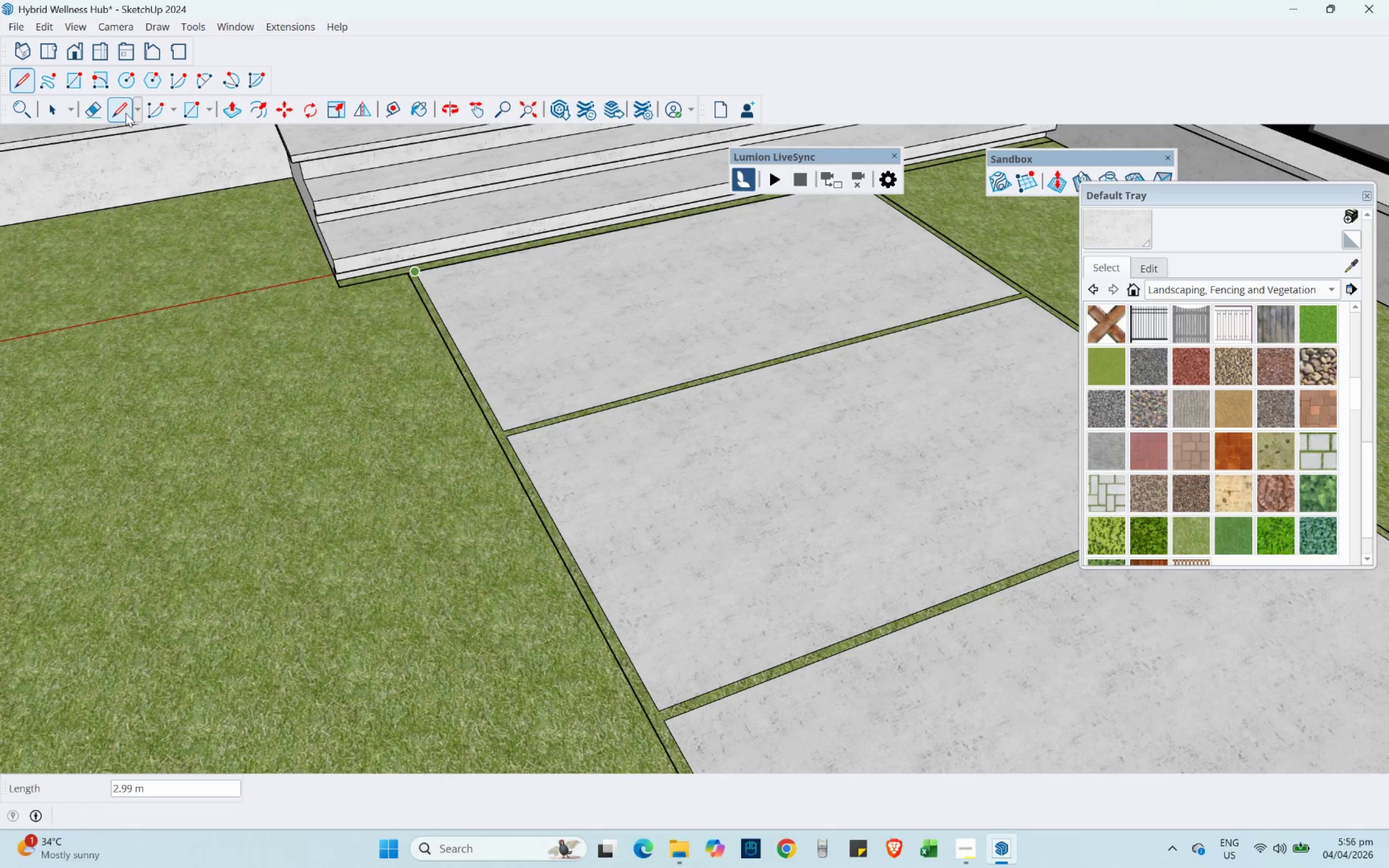 
left_click([60, 115])
 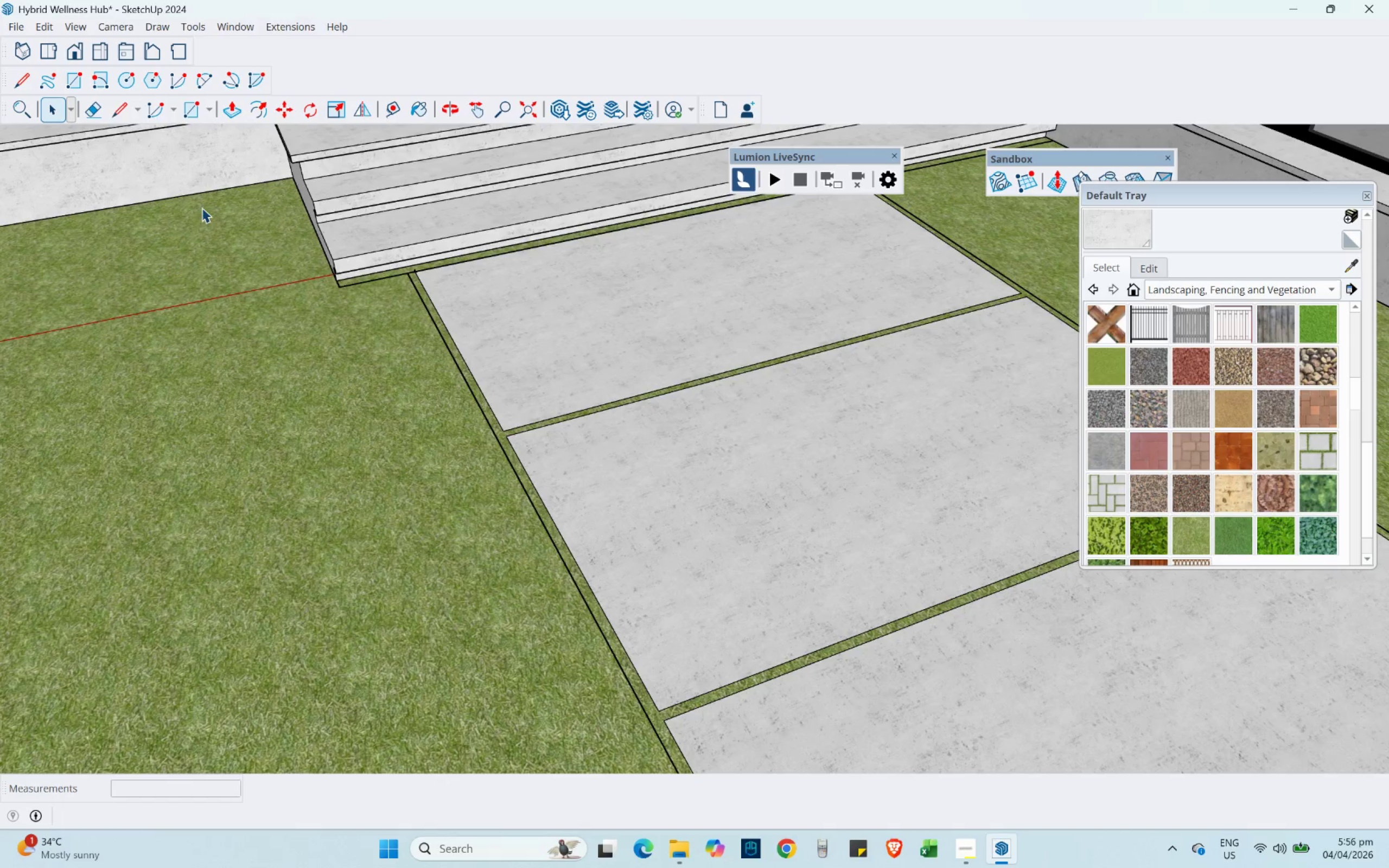 
left_click([450, 311])
 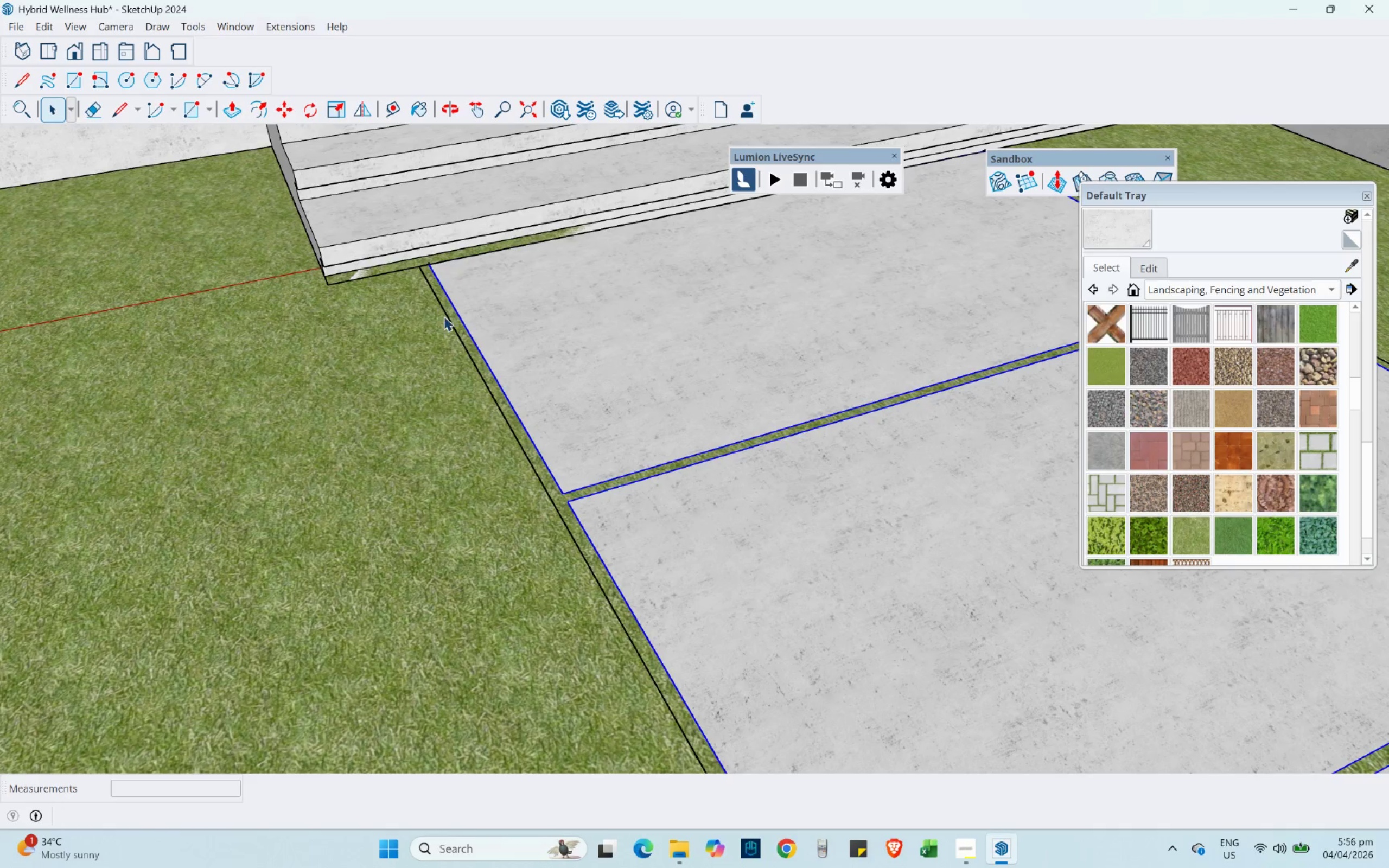 
scroll: coordinate [384, 302], scroll_direction: up, amount: 4.0
 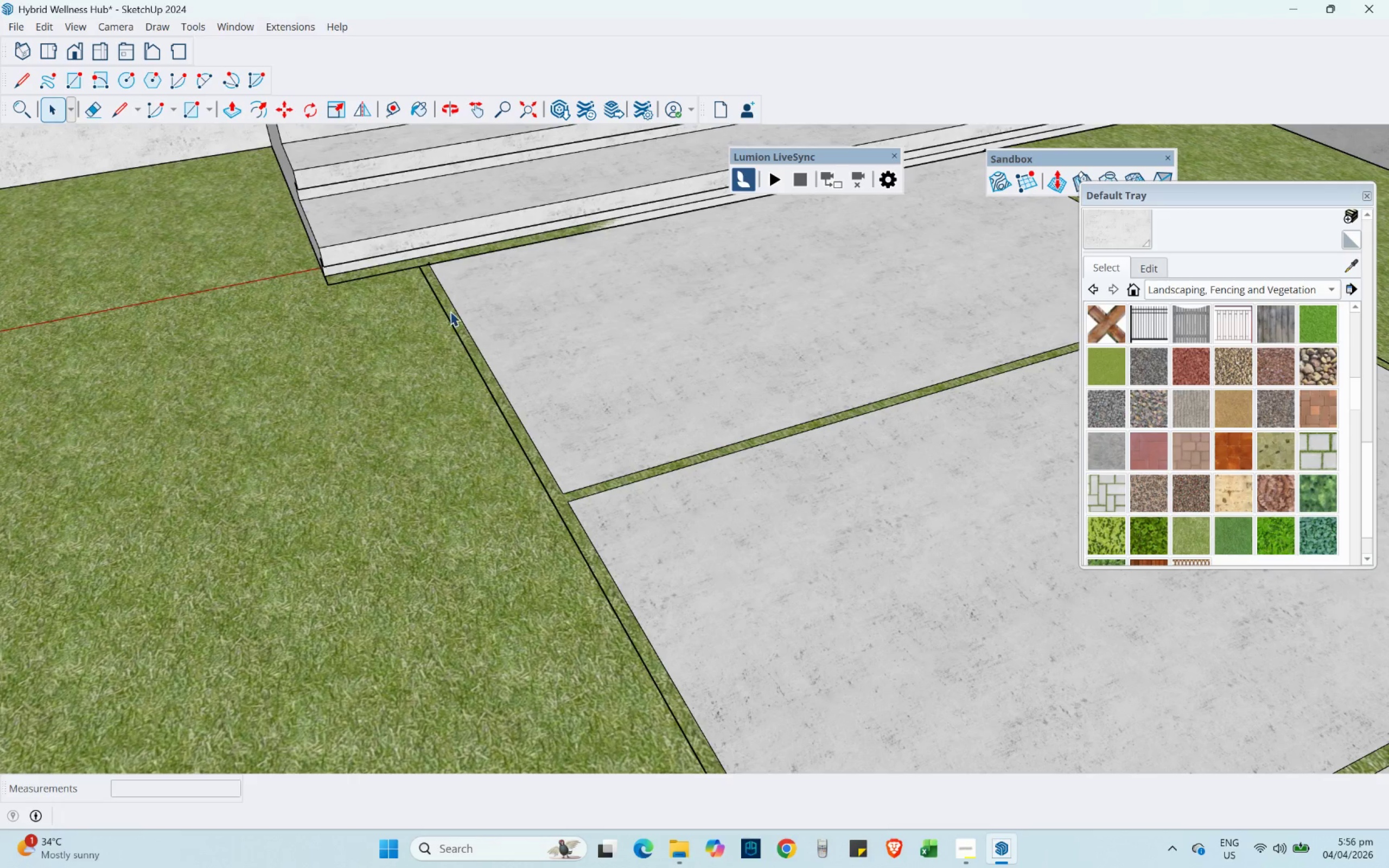 
left_click([443, 317])
 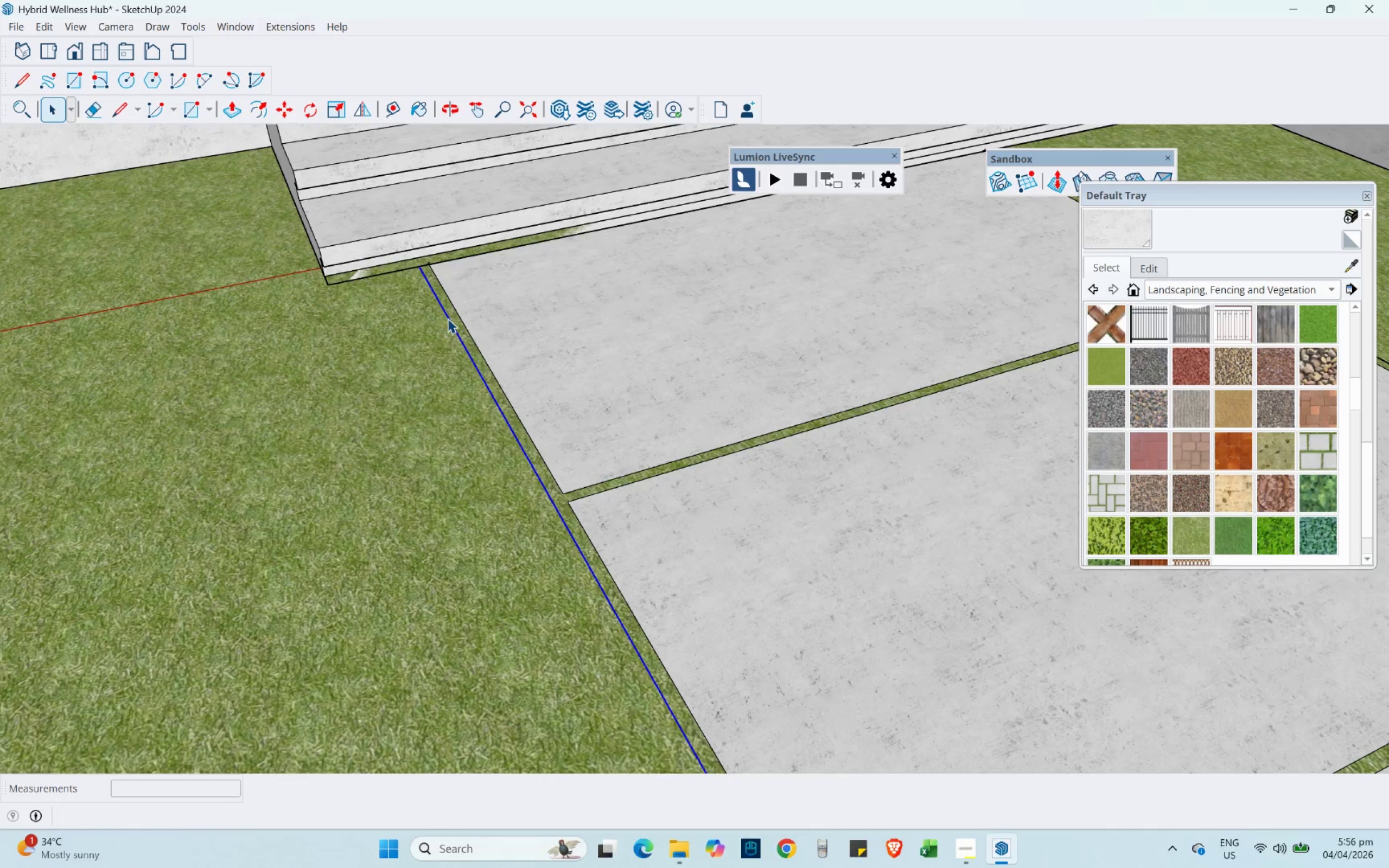 
left_click([458, 328])
 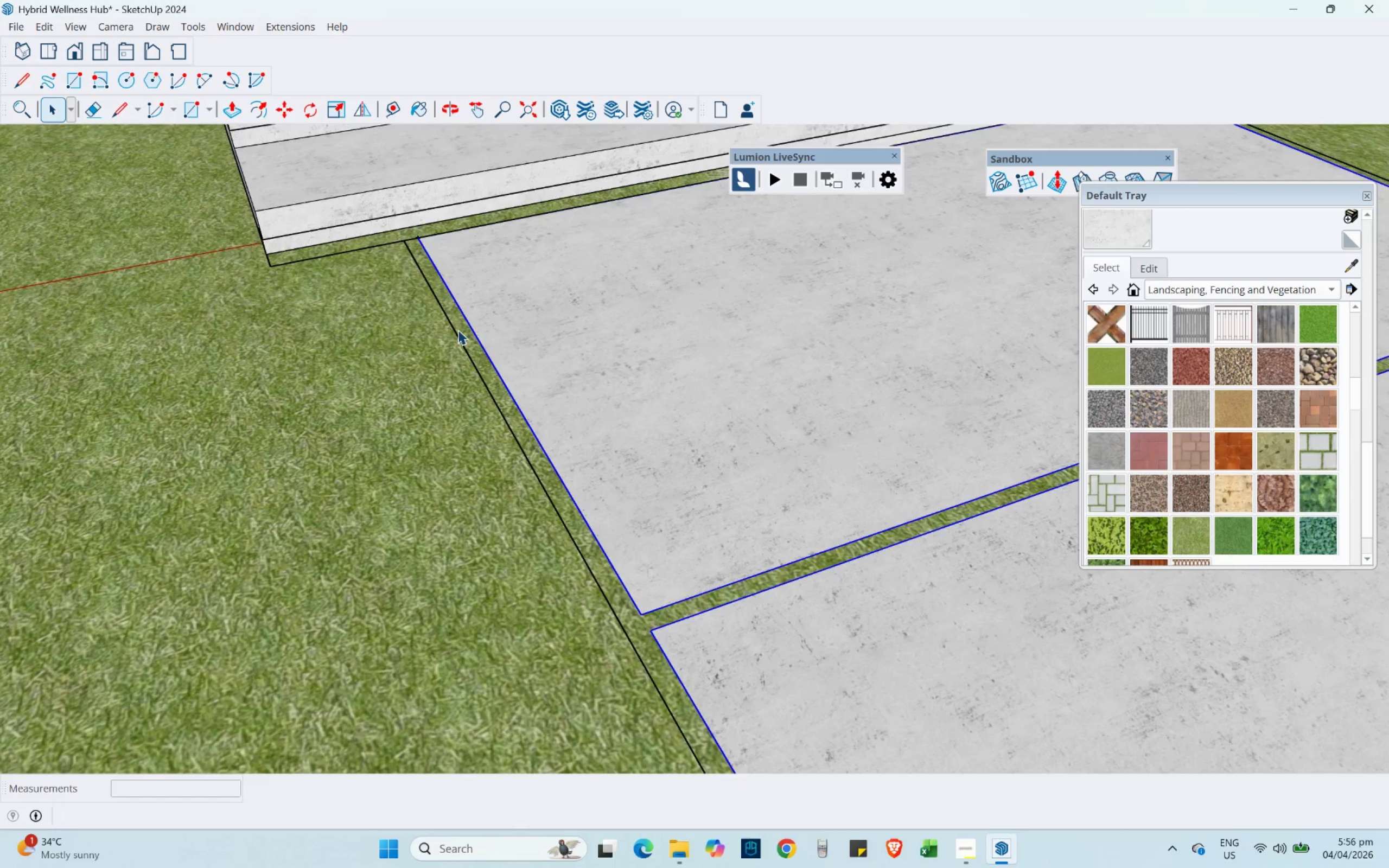 
scroll: coordinate [454, 326], scroll_direction: up, amount: 4.0
 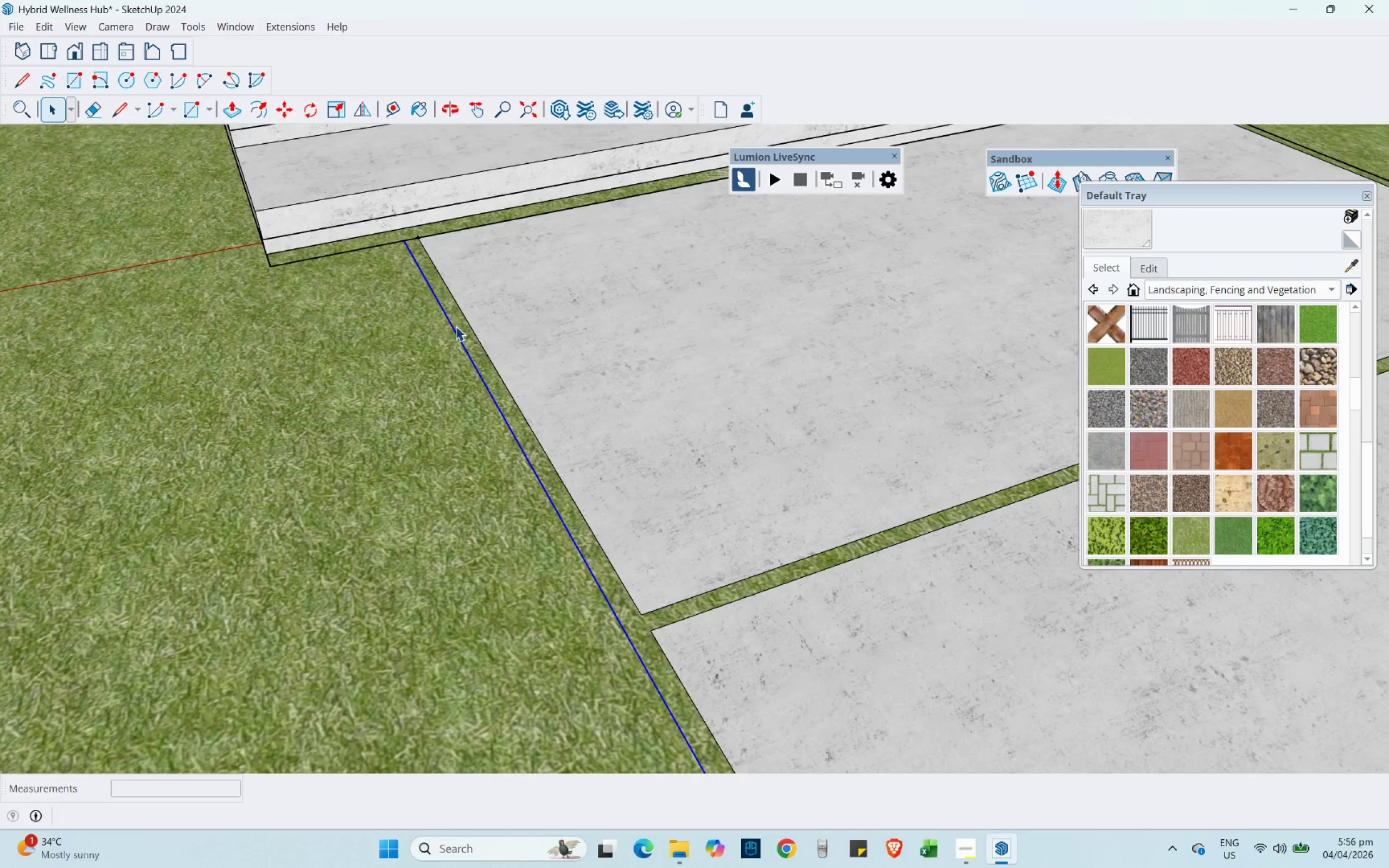 
scroll: coordinate [466, 339], scroll_direction: down, amount: 25.0
 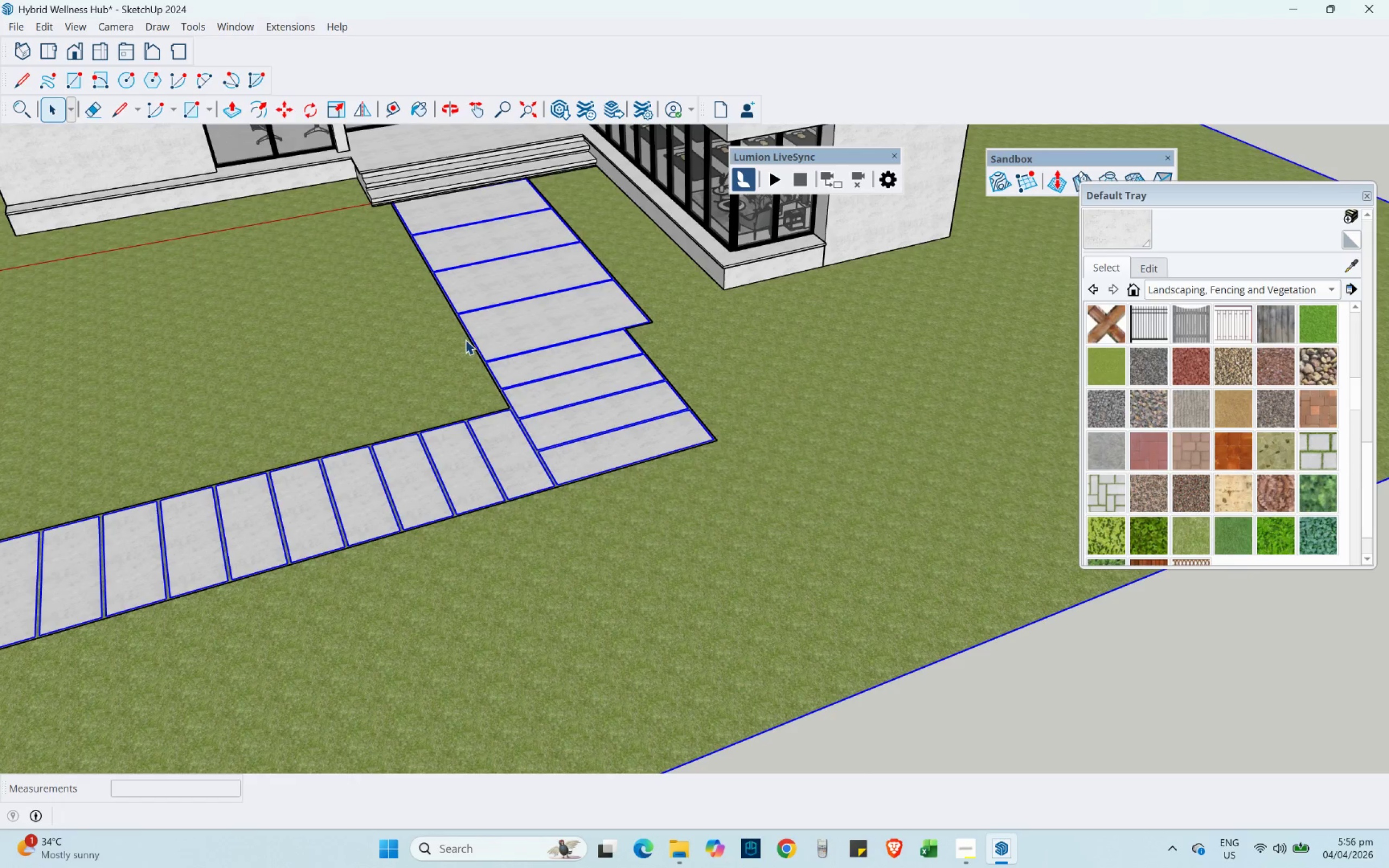 
key(Control+Z)
 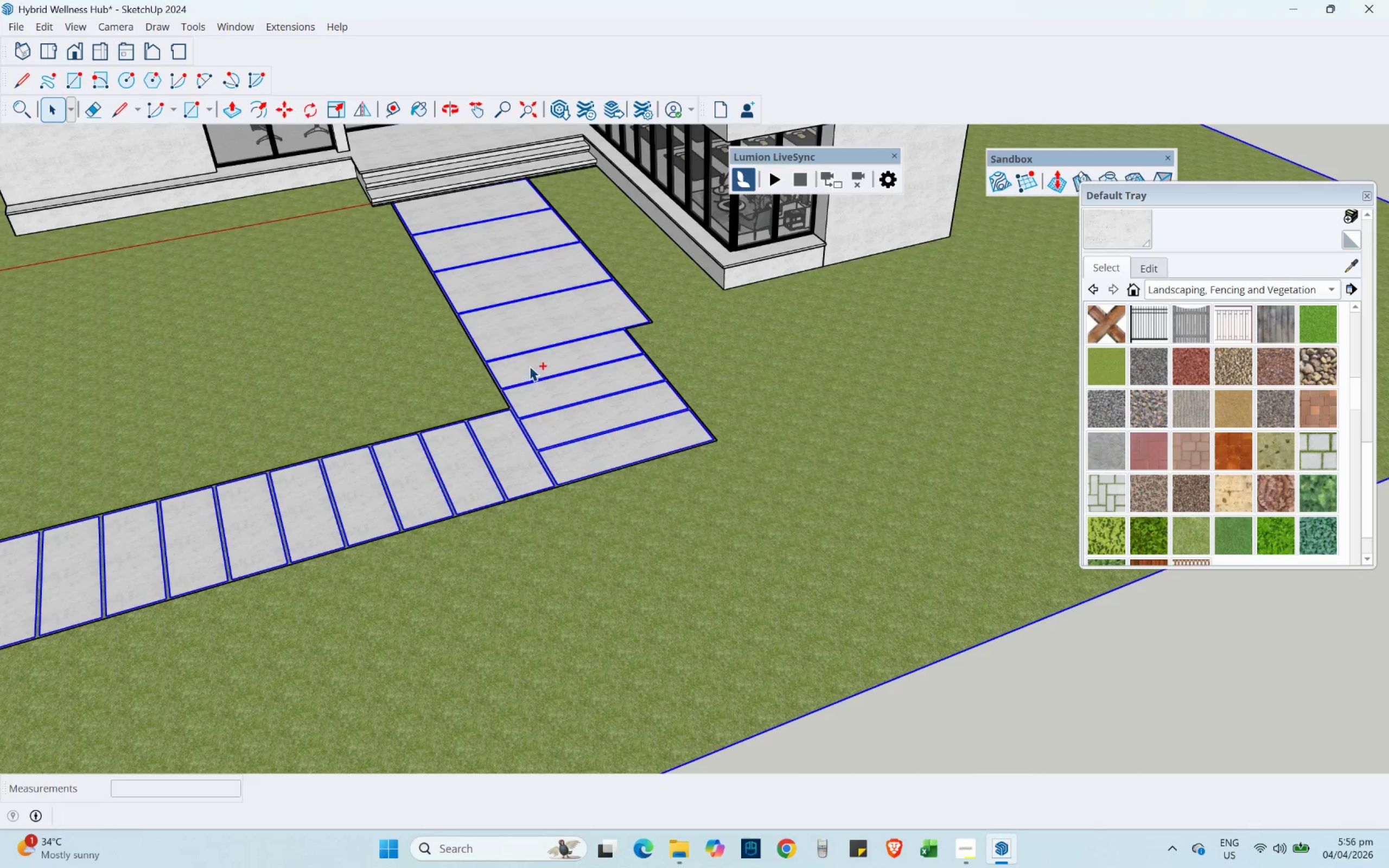 
key(Control+Z)
 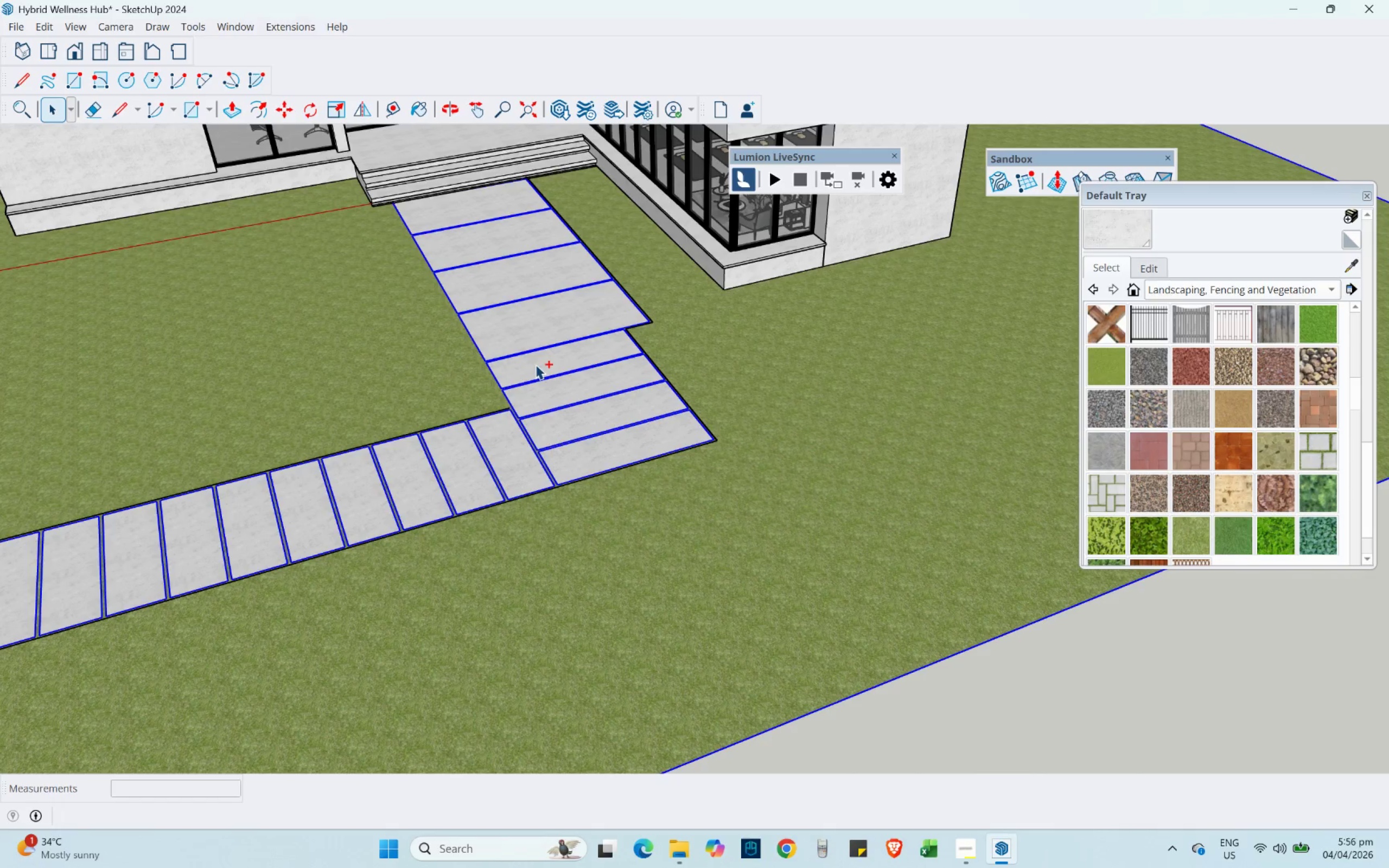 
key(Control+Z)
 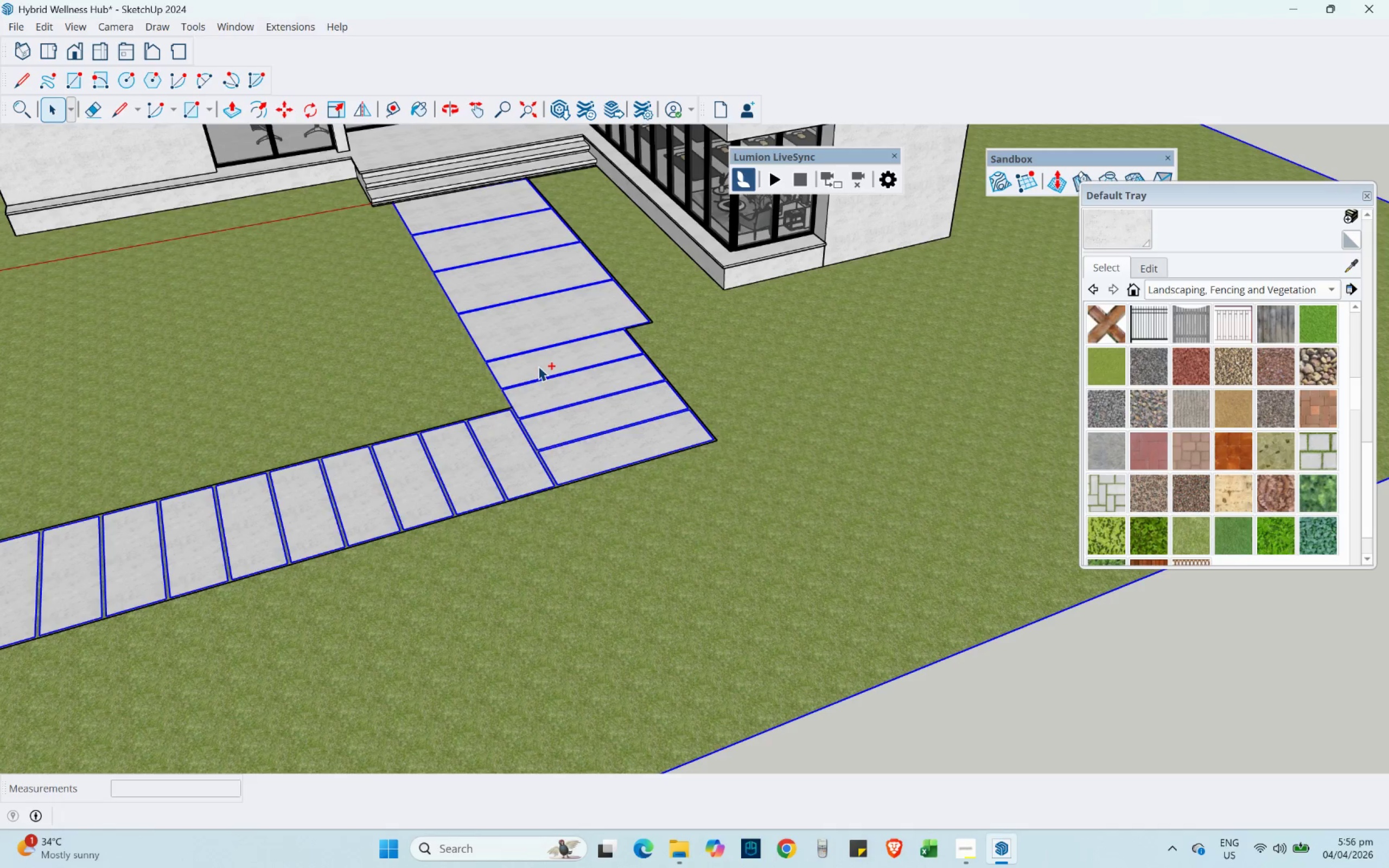 
key(Control+Z)
 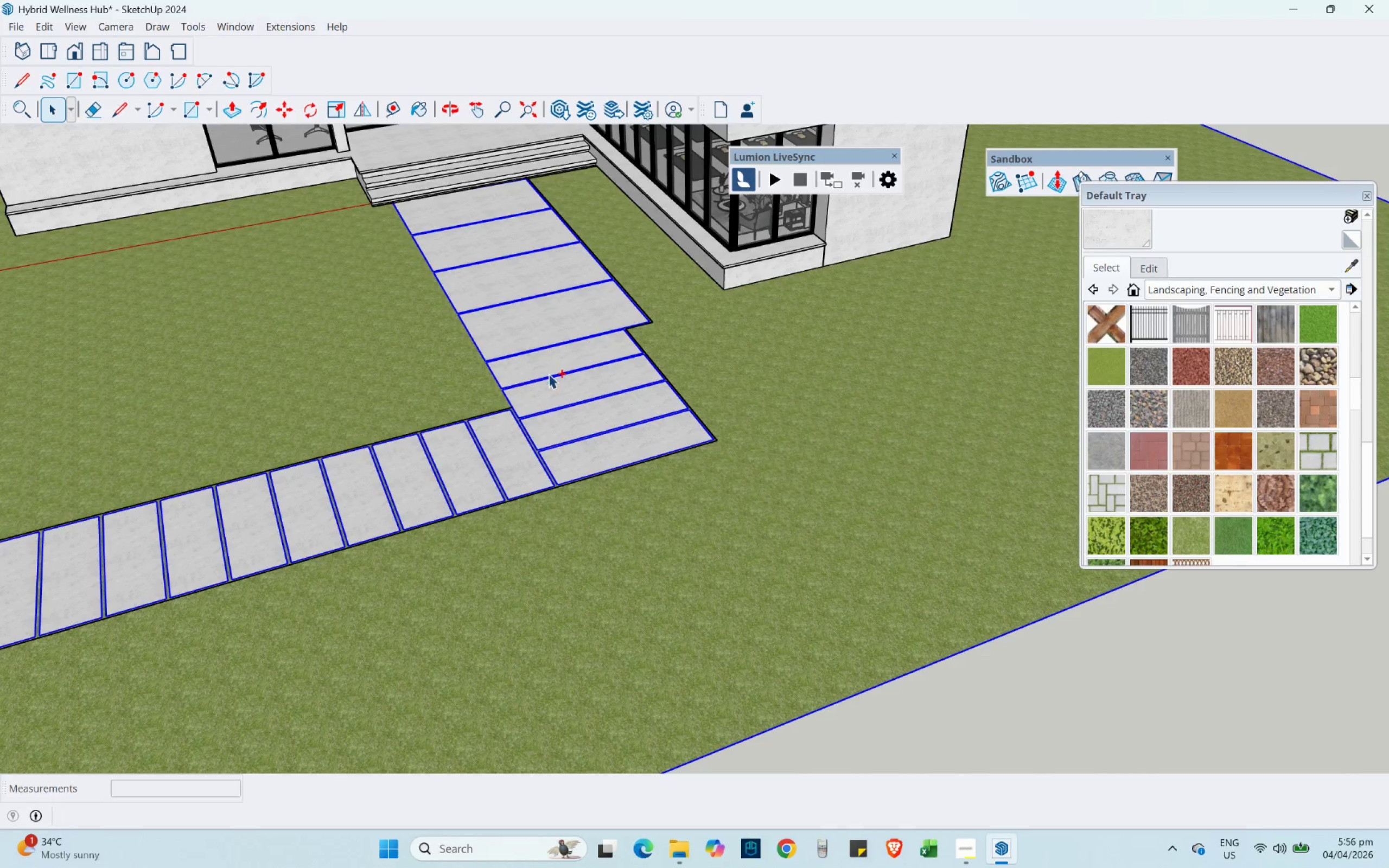 
key(Control+Z)
 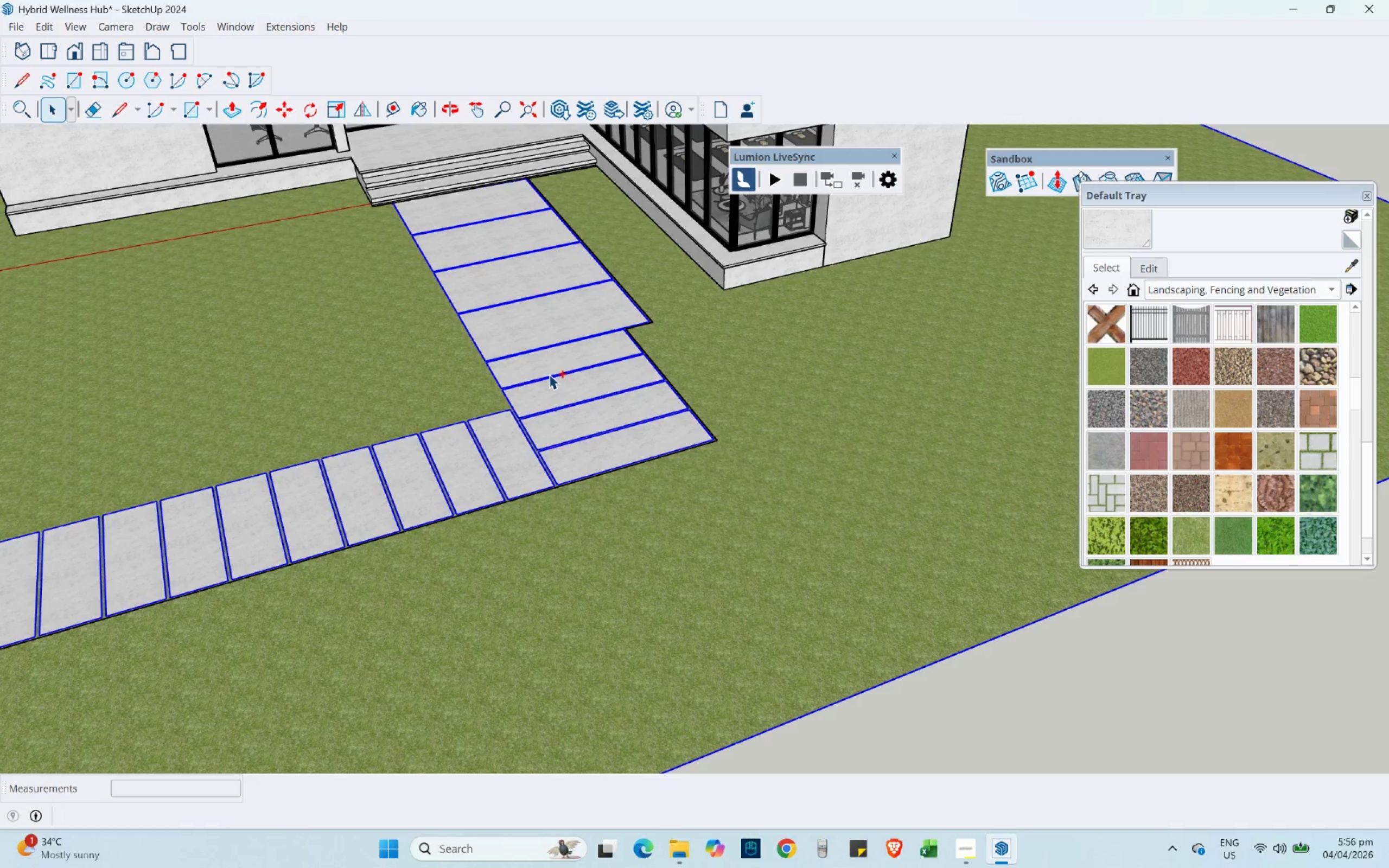 
key(Control+Z)
 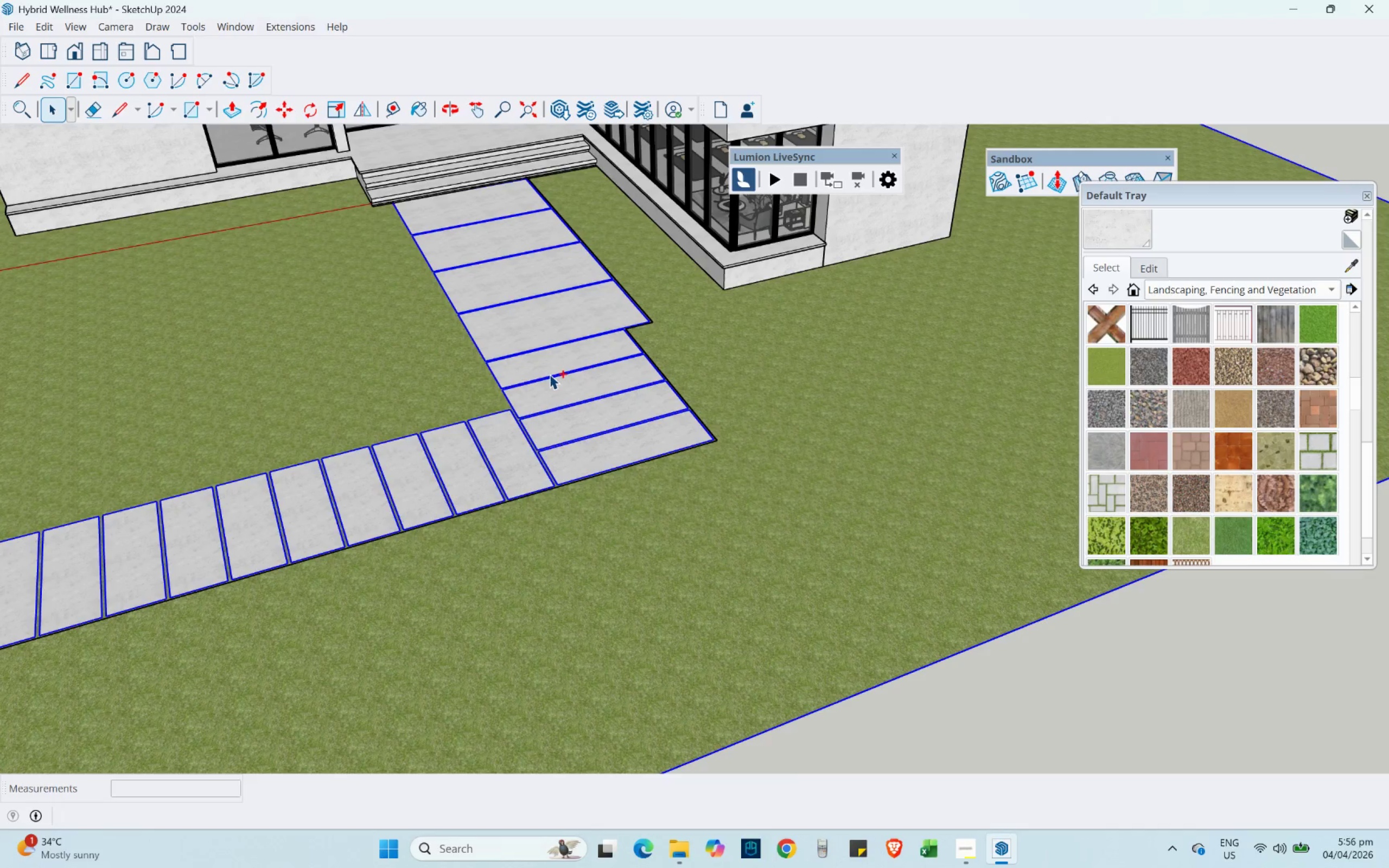 
key(Control+Z)
 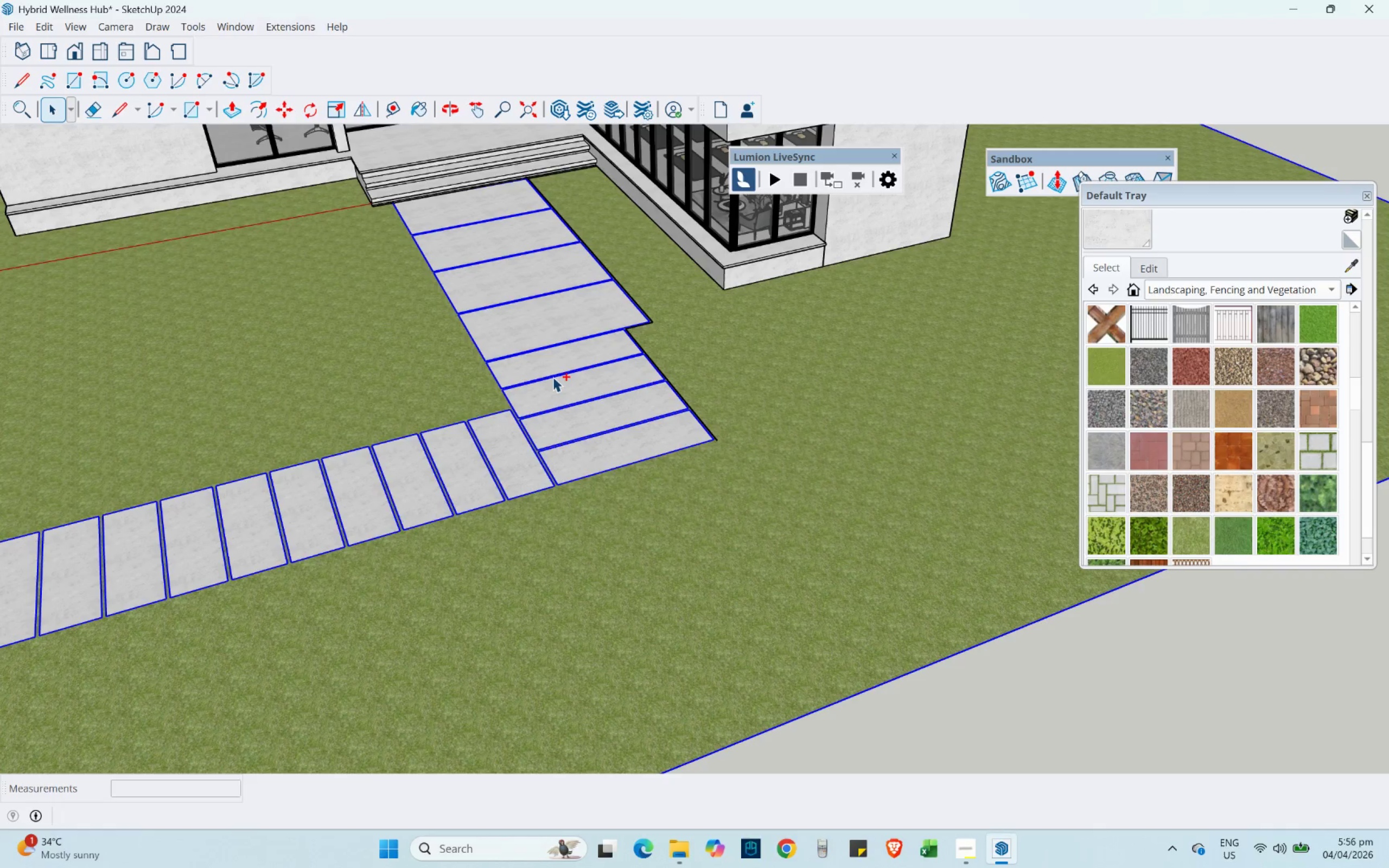 
key(Control+Z)
 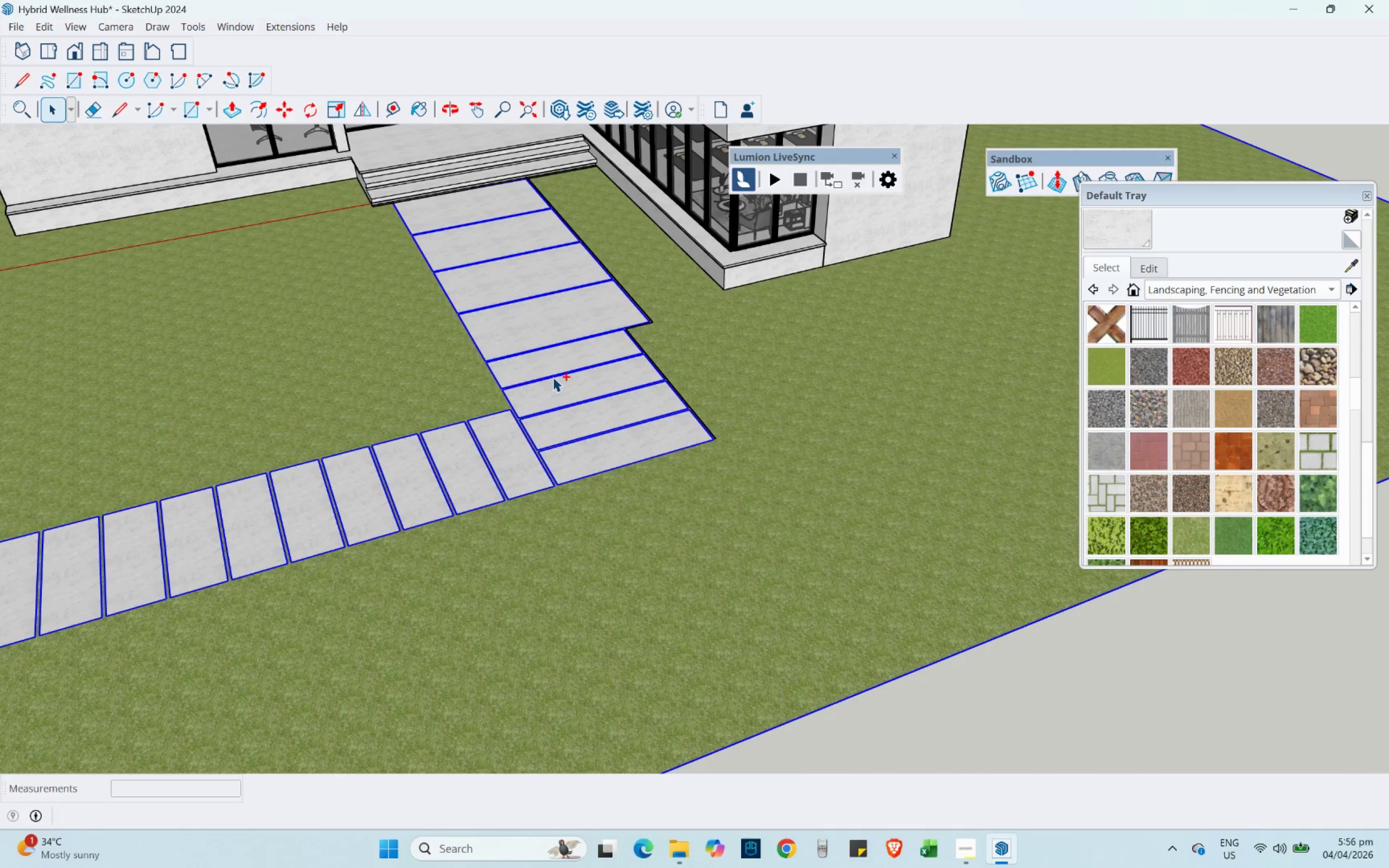 
key(Control+Z)
 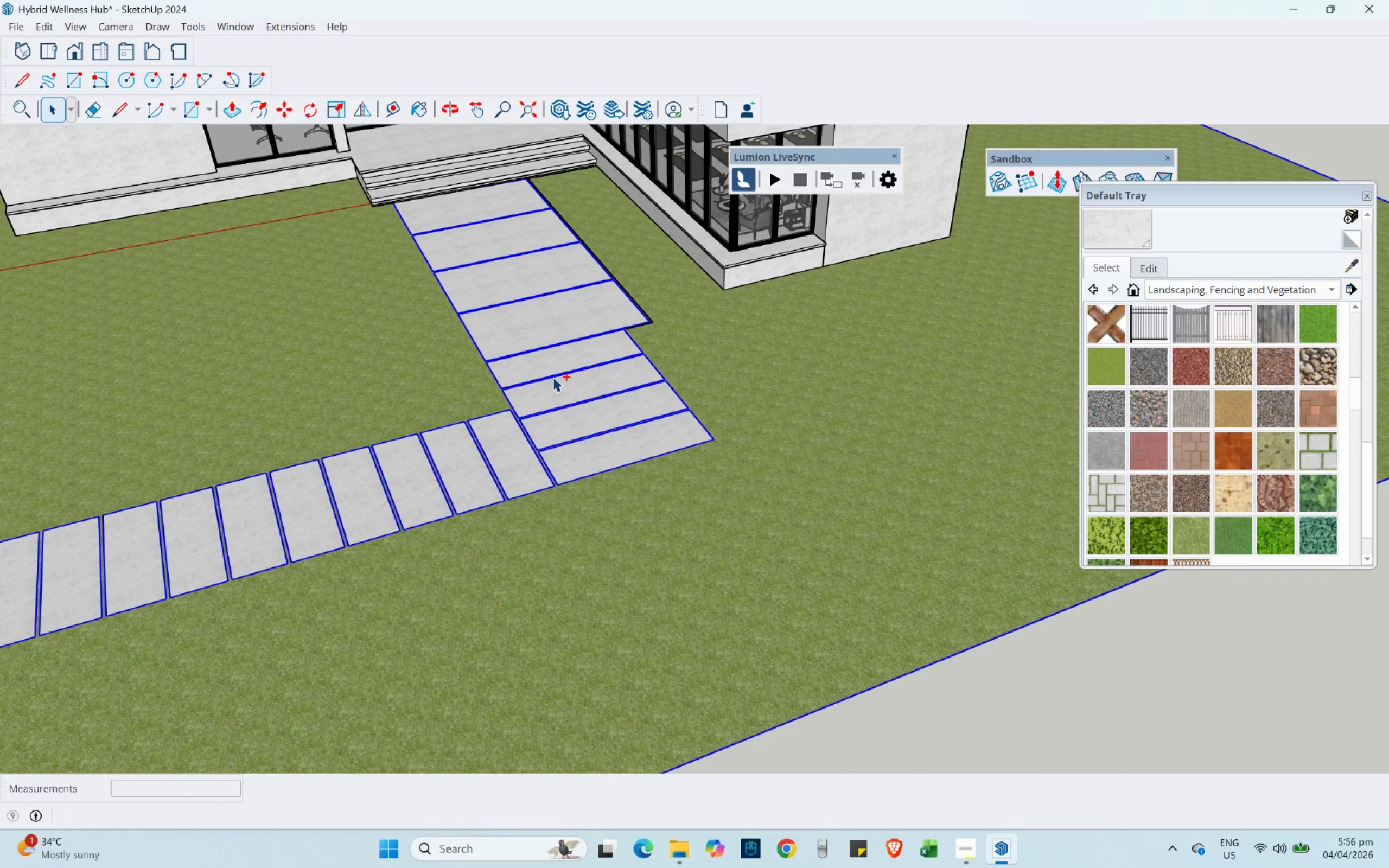 
key(Control+Z)
 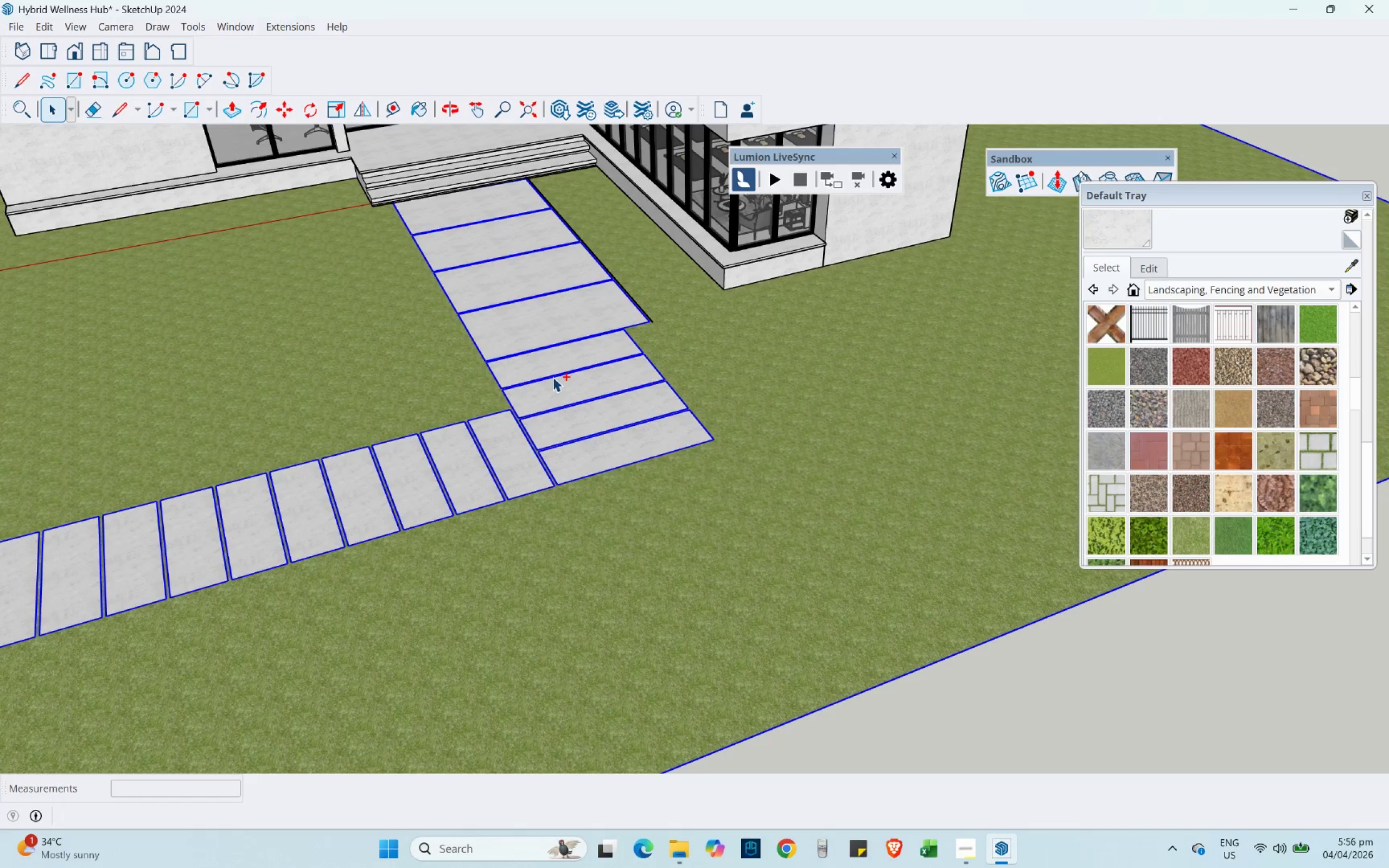 
key(Control+Z)
 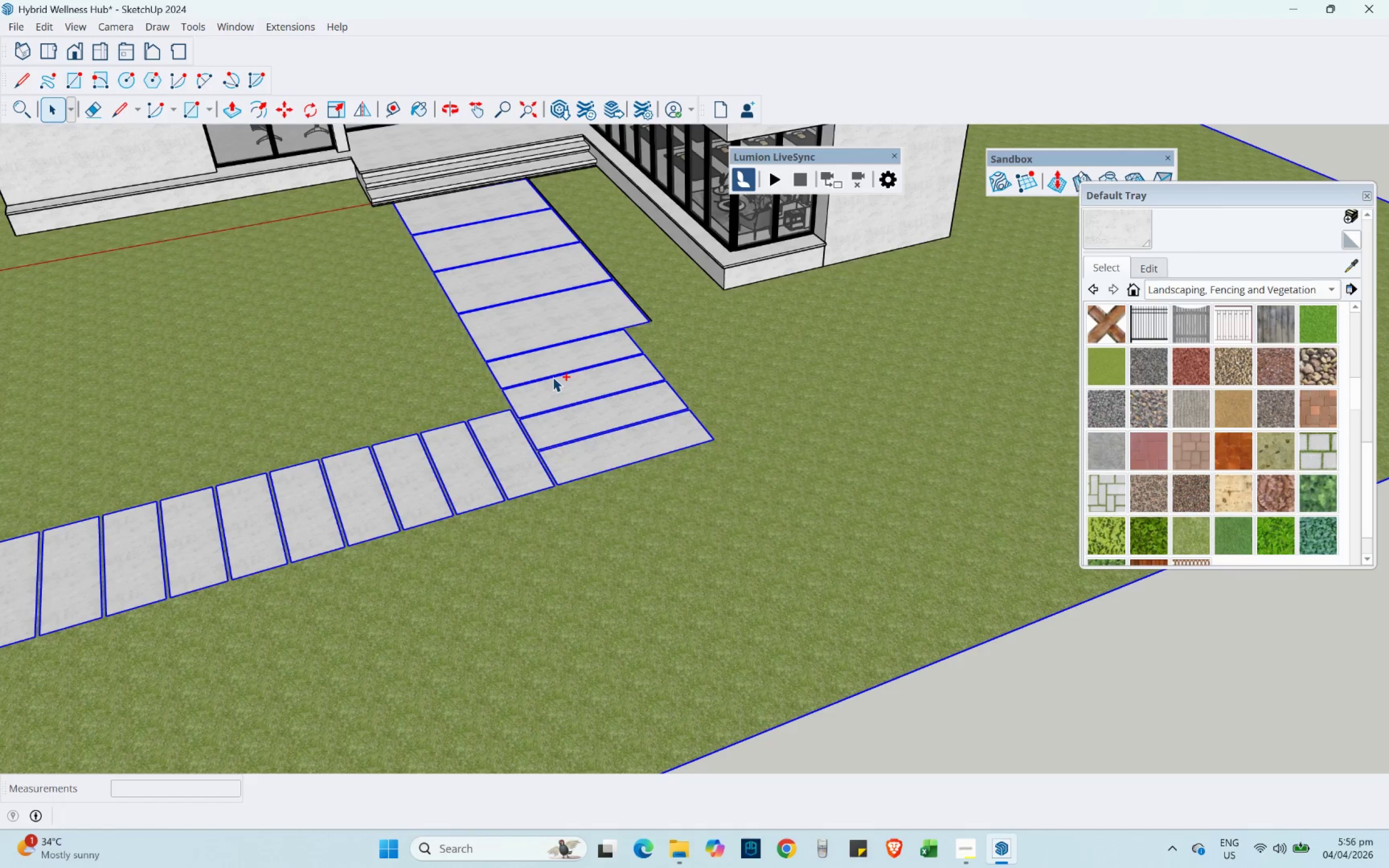 
key(Control+Z)
 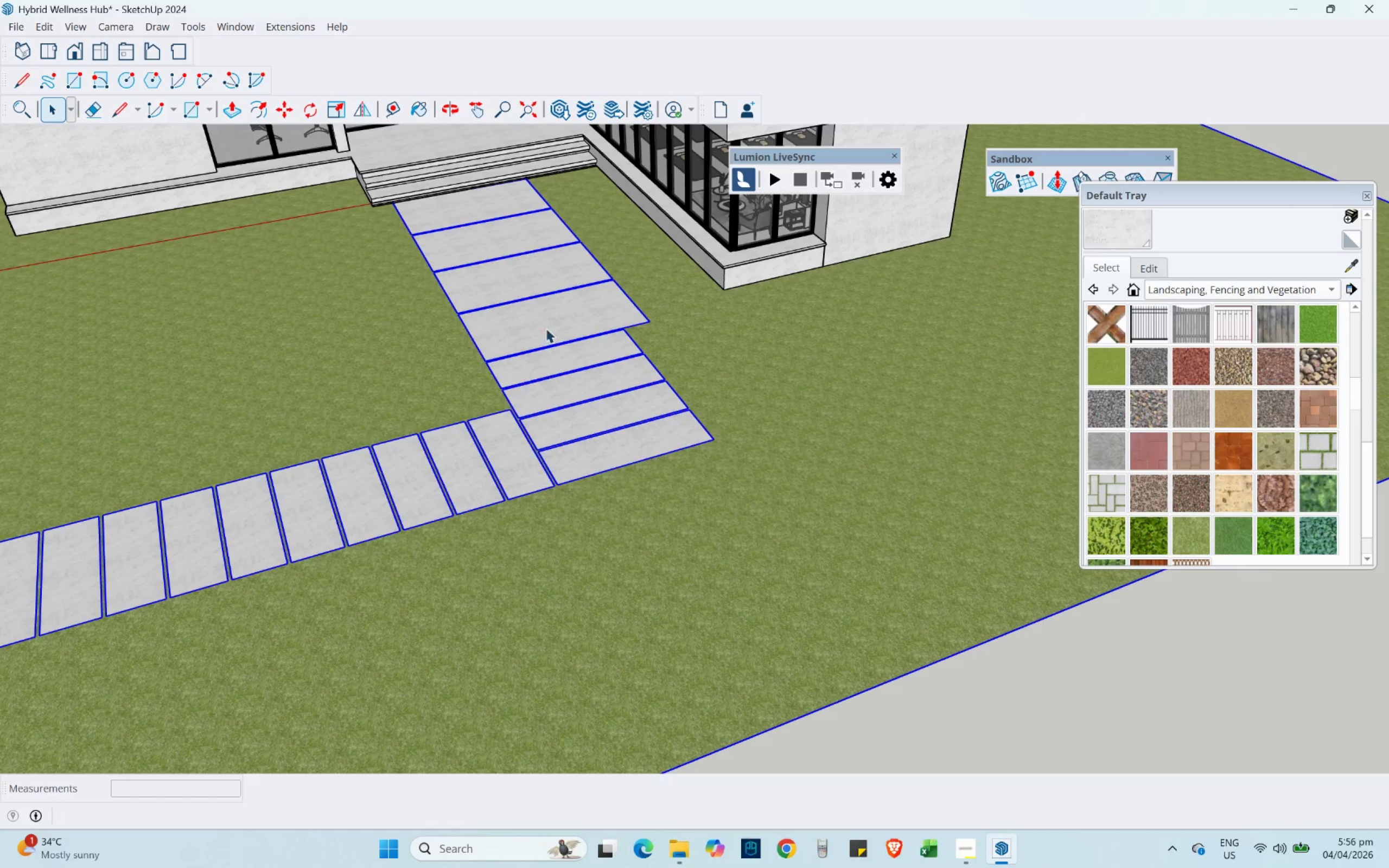 
left_click([761, 417])
 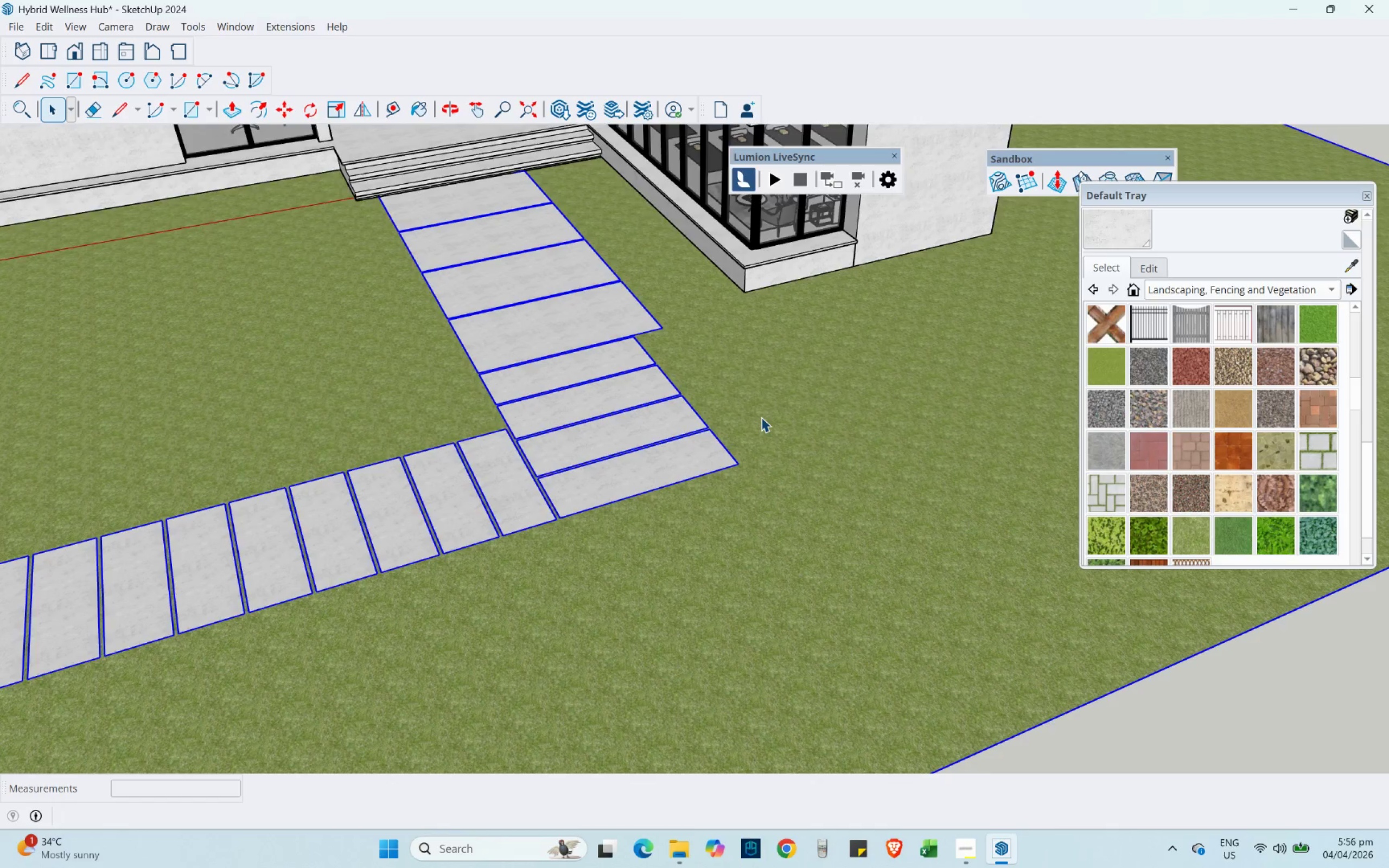 
scroll: coordinate [541, 267], scroll_direction: up, amount: 1.0
 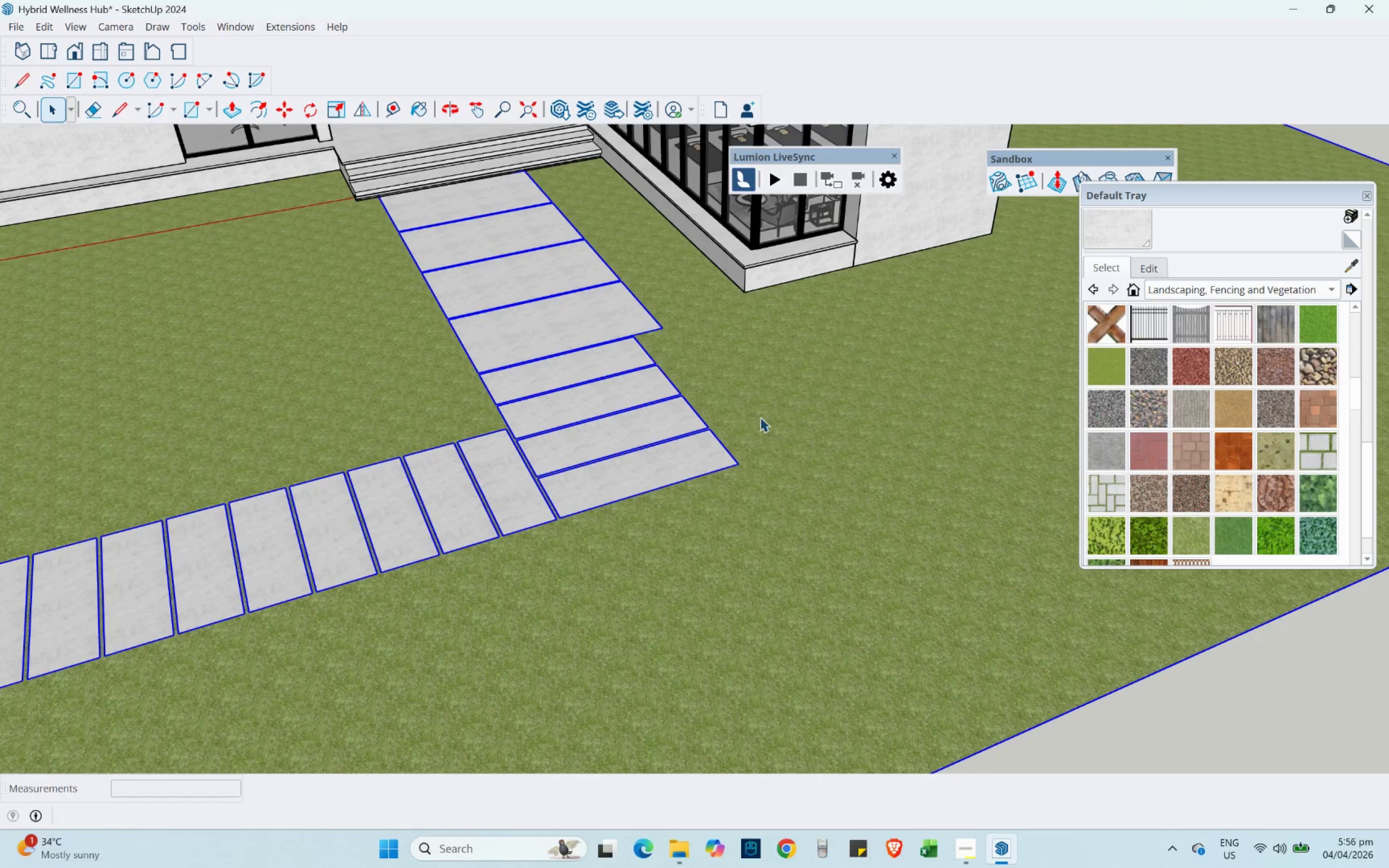 
double_click([761, 417])
 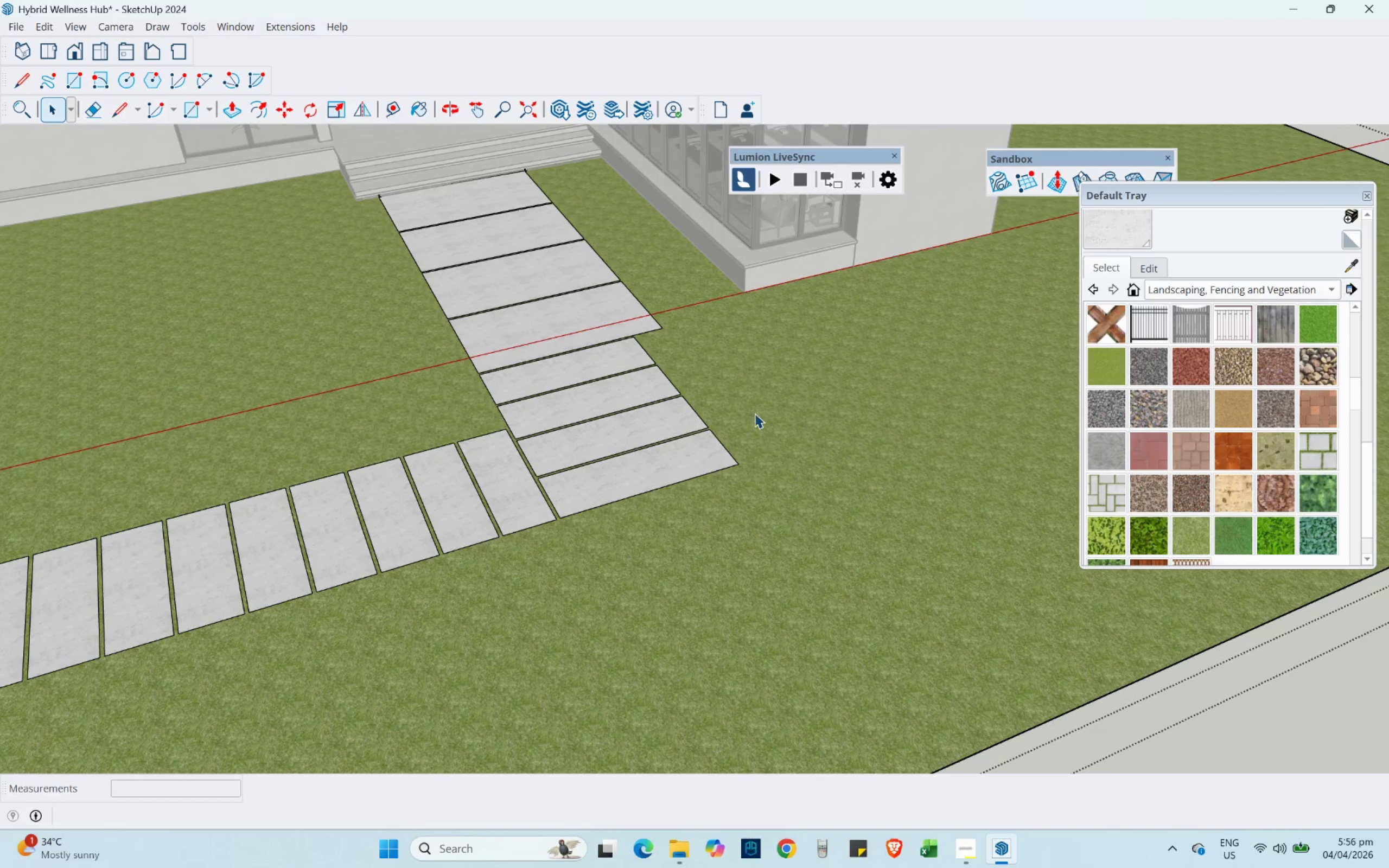 
scroll: coordinate [708, 372], scroll_direction: up, amount: 3.0
 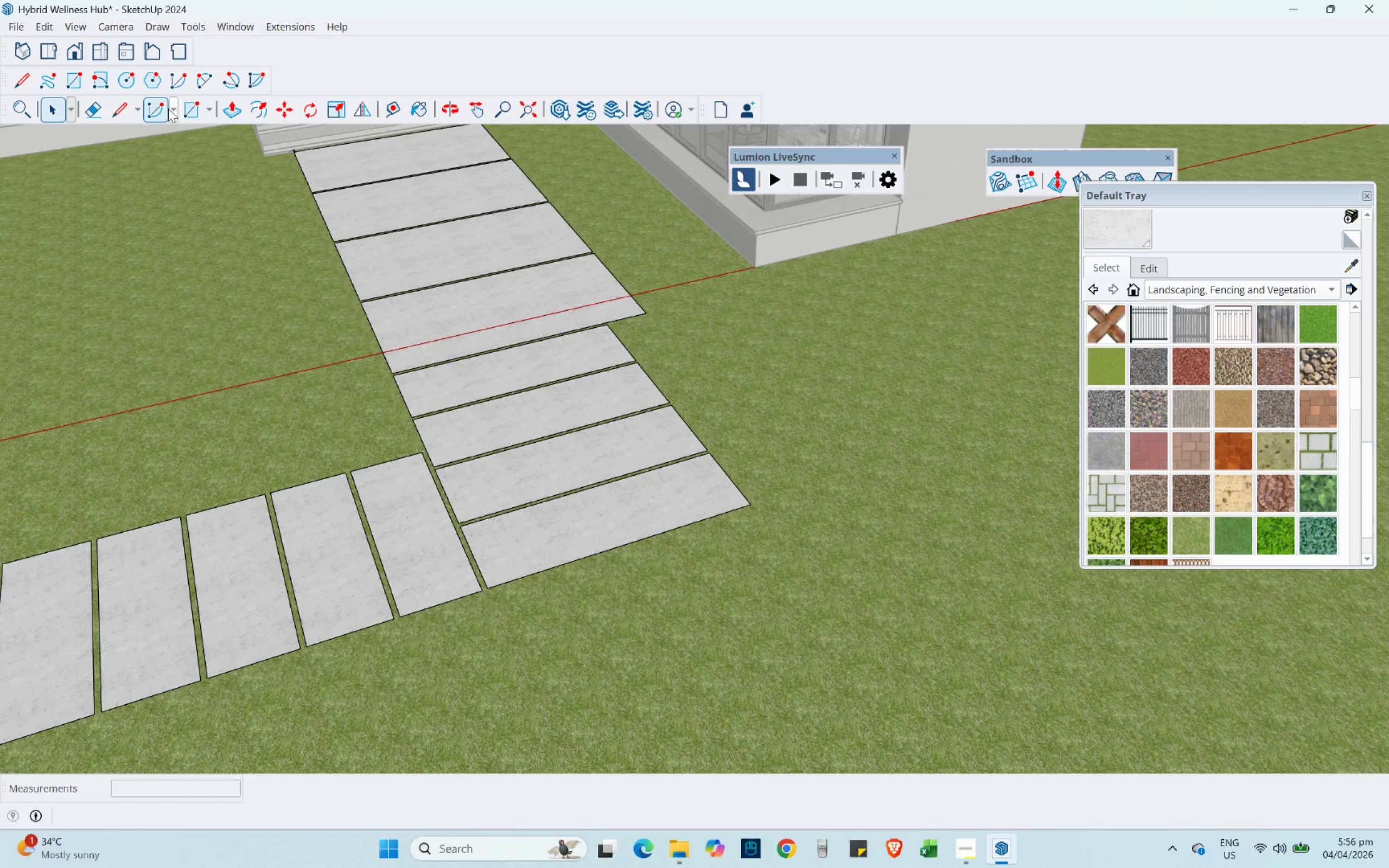 
left_click([121, 110])
 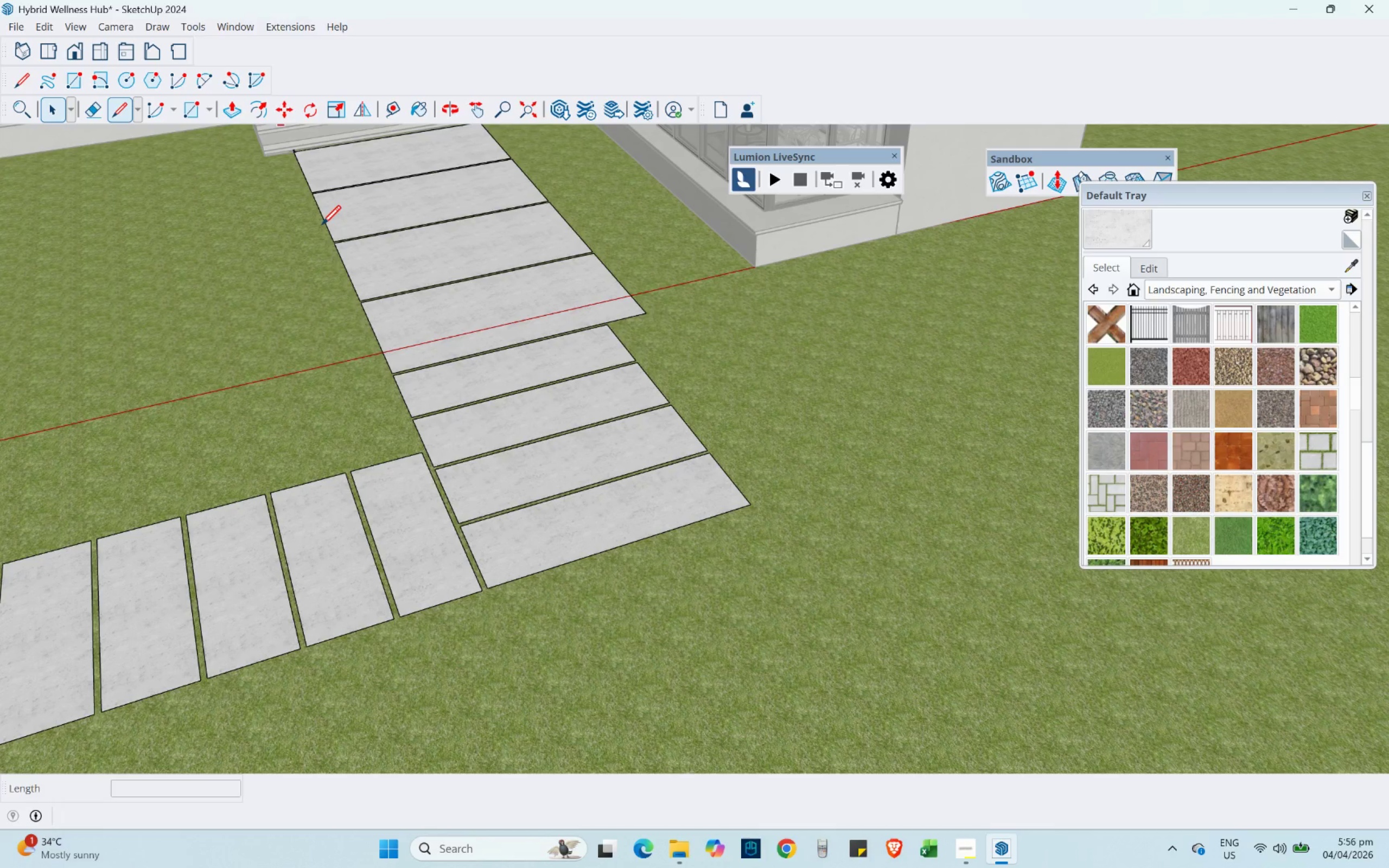 
hold_key(key=ShiftLeft, duration=0.41)
 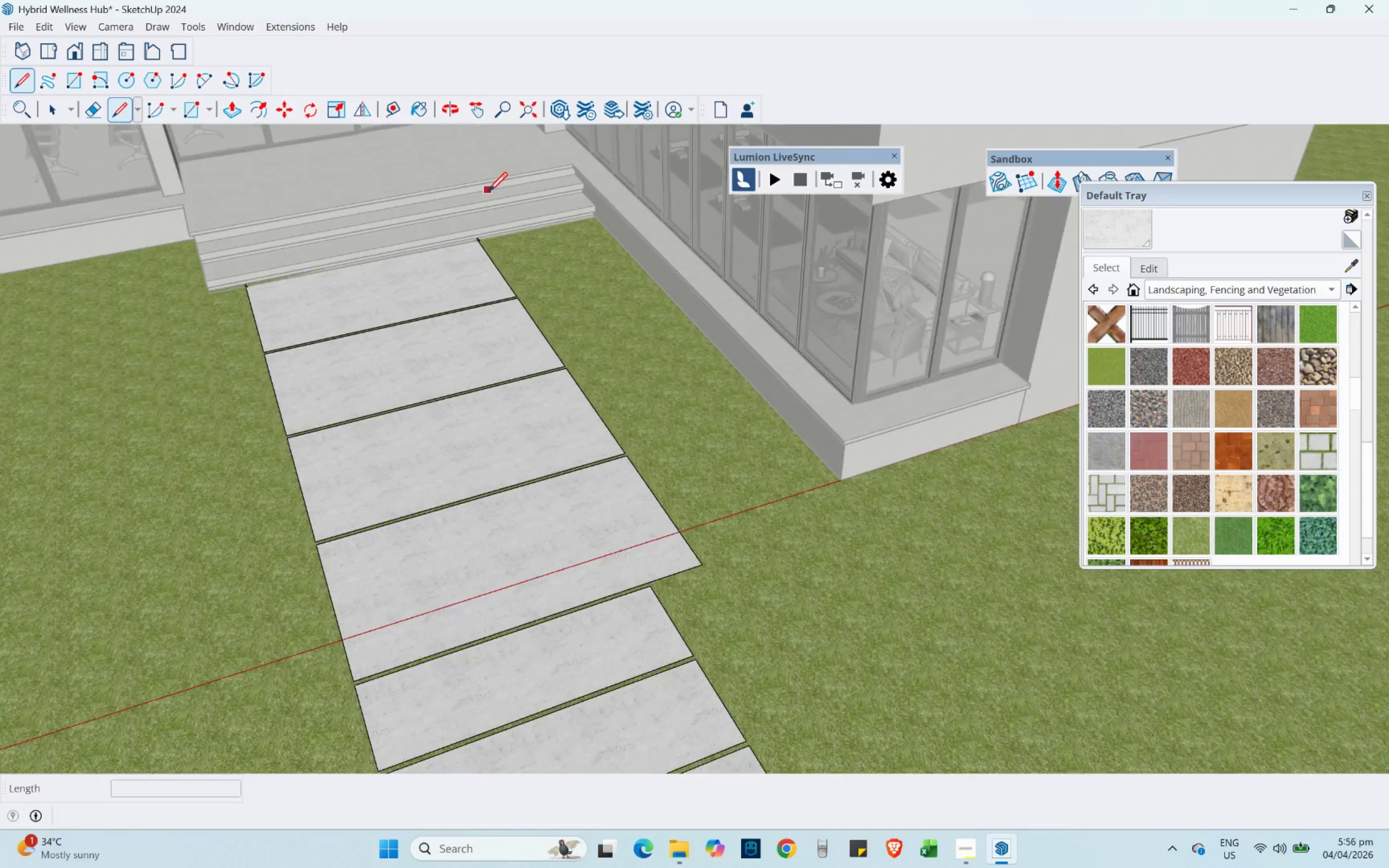 
scroll: coordinate [486, 260], scroll_direction: up, amount: 13.0
 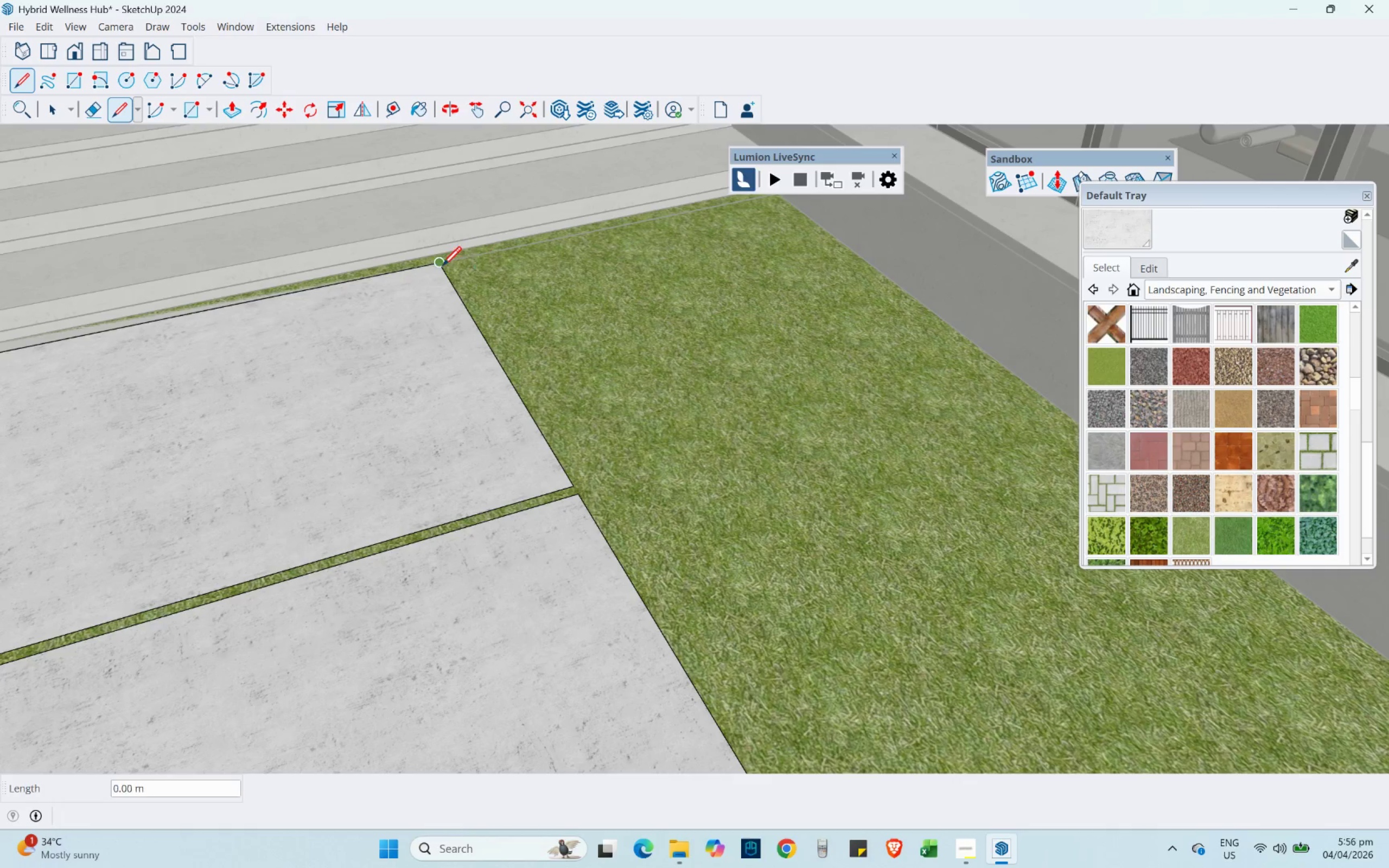 
wait(5.25)
 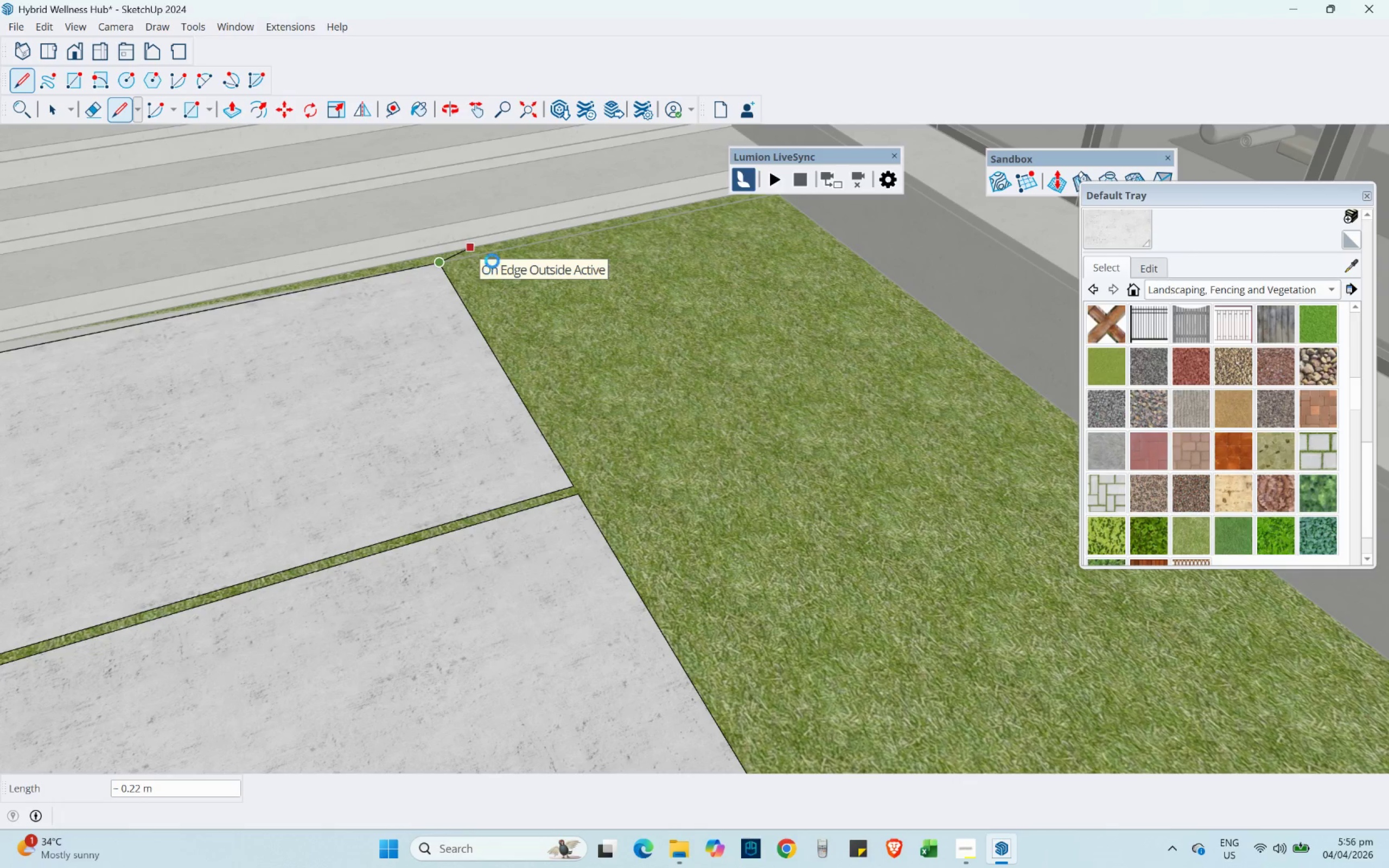 
key(NumpadDecimal)
 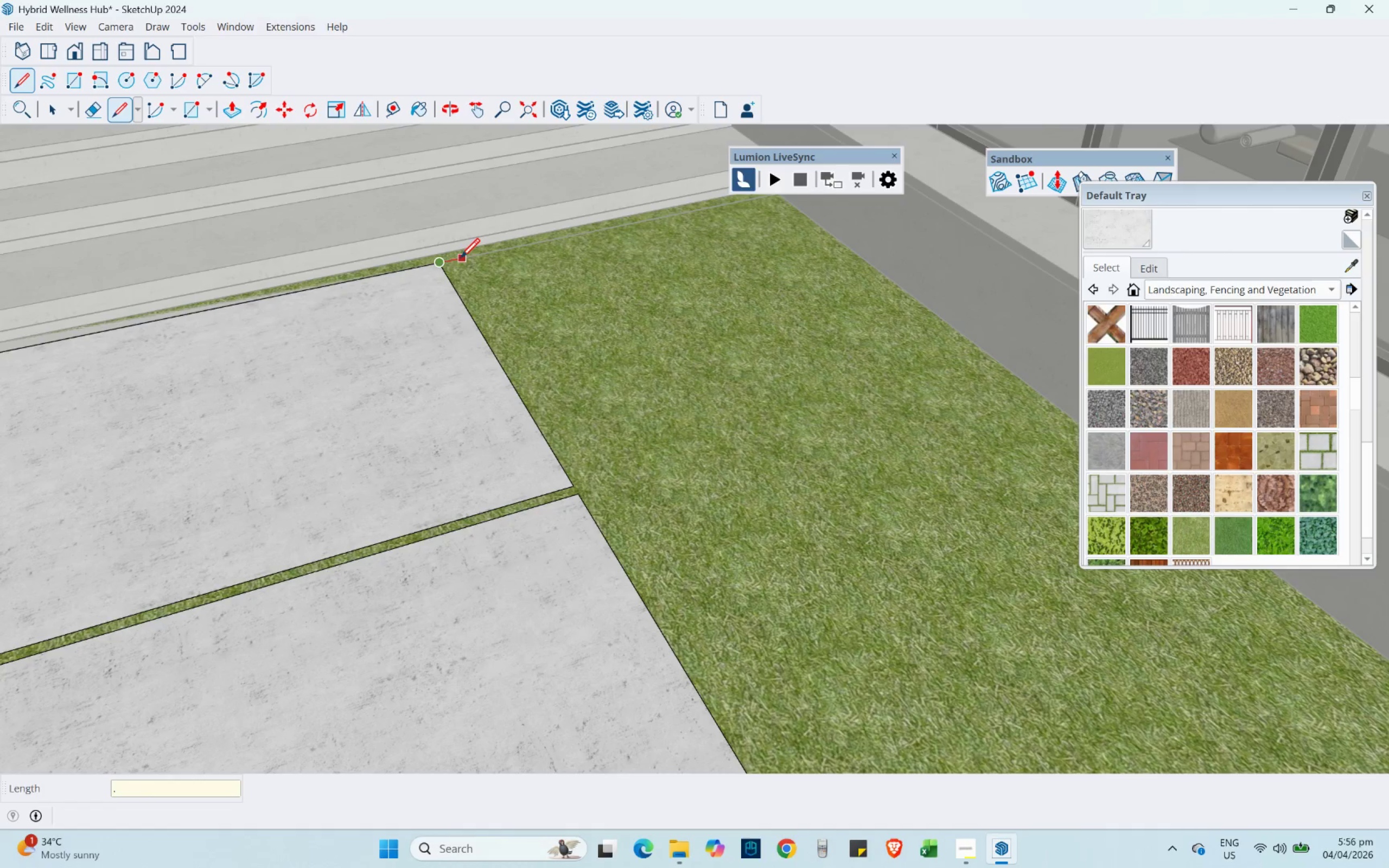 
key(Numpad0)
 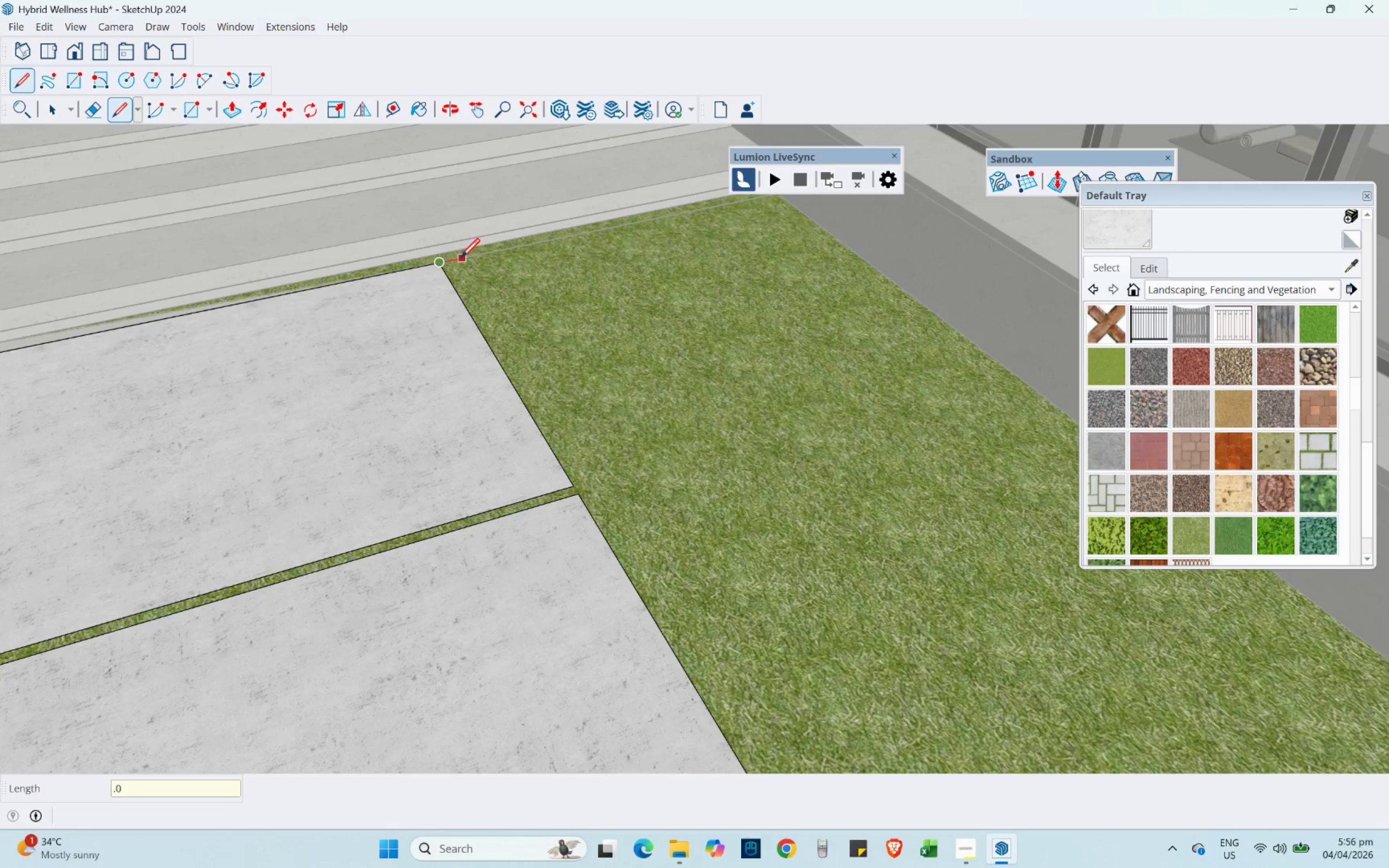 
key(Numpad5)
 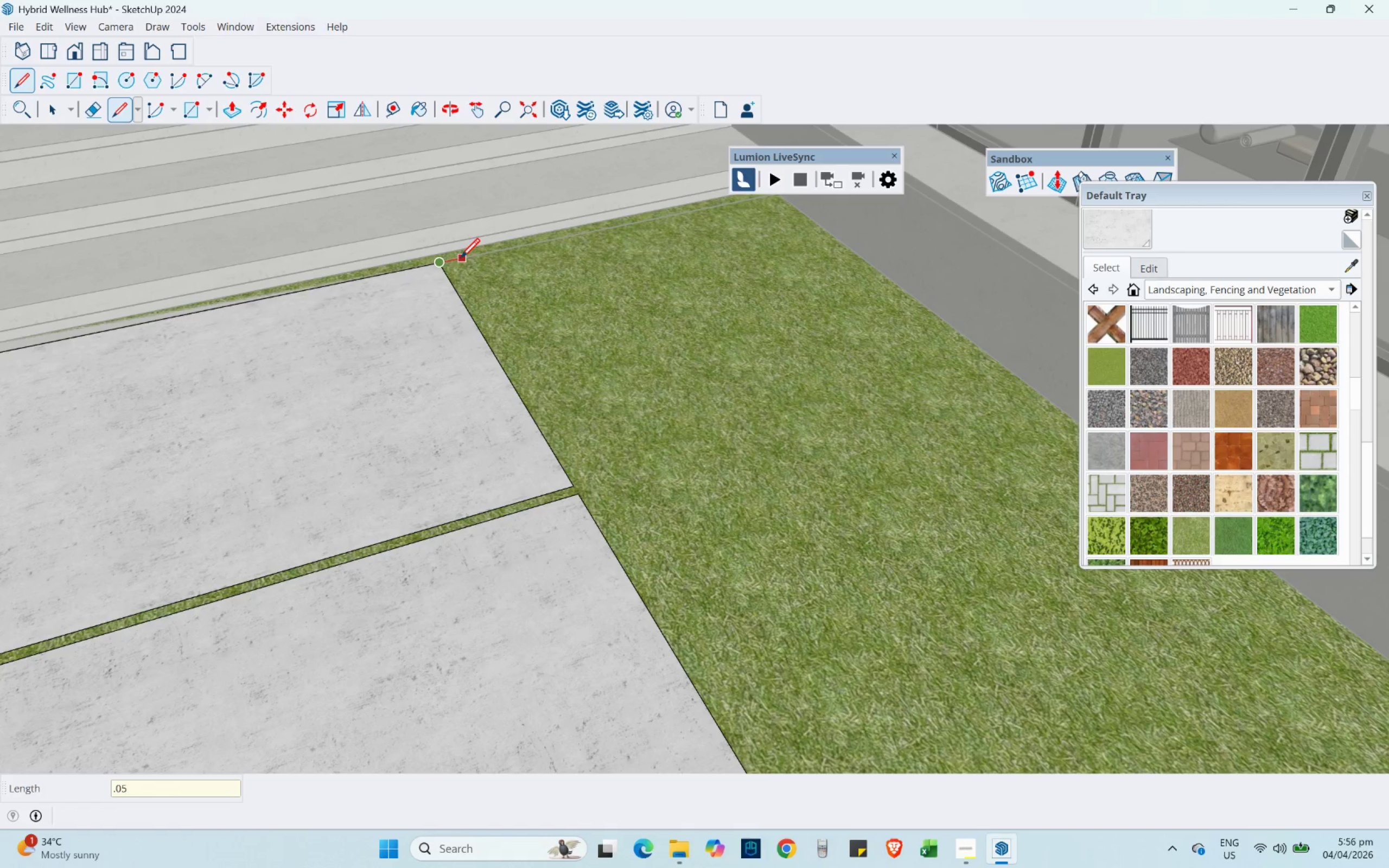 
key(NumpadEnter)
 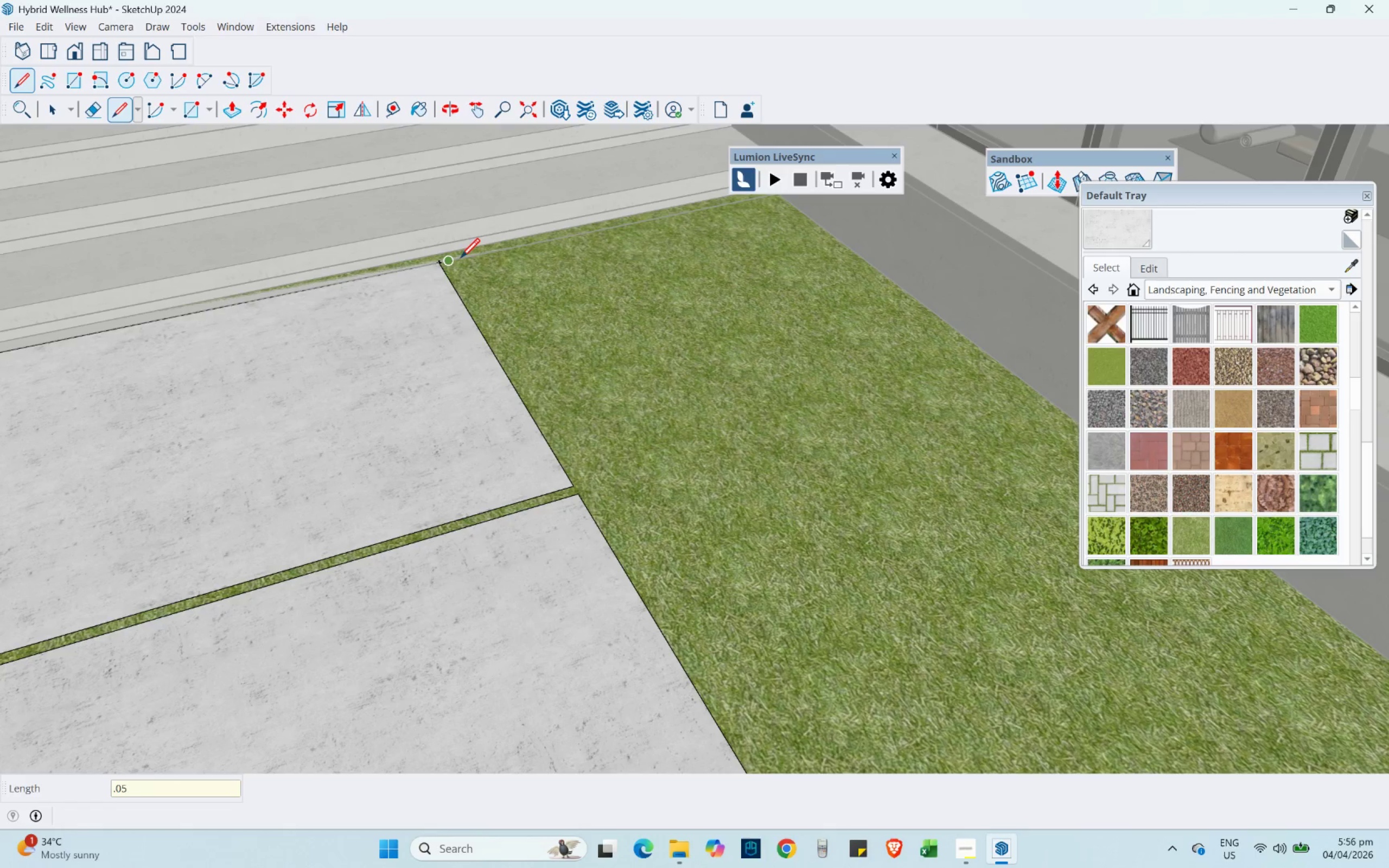 
left_click([461, 257])
 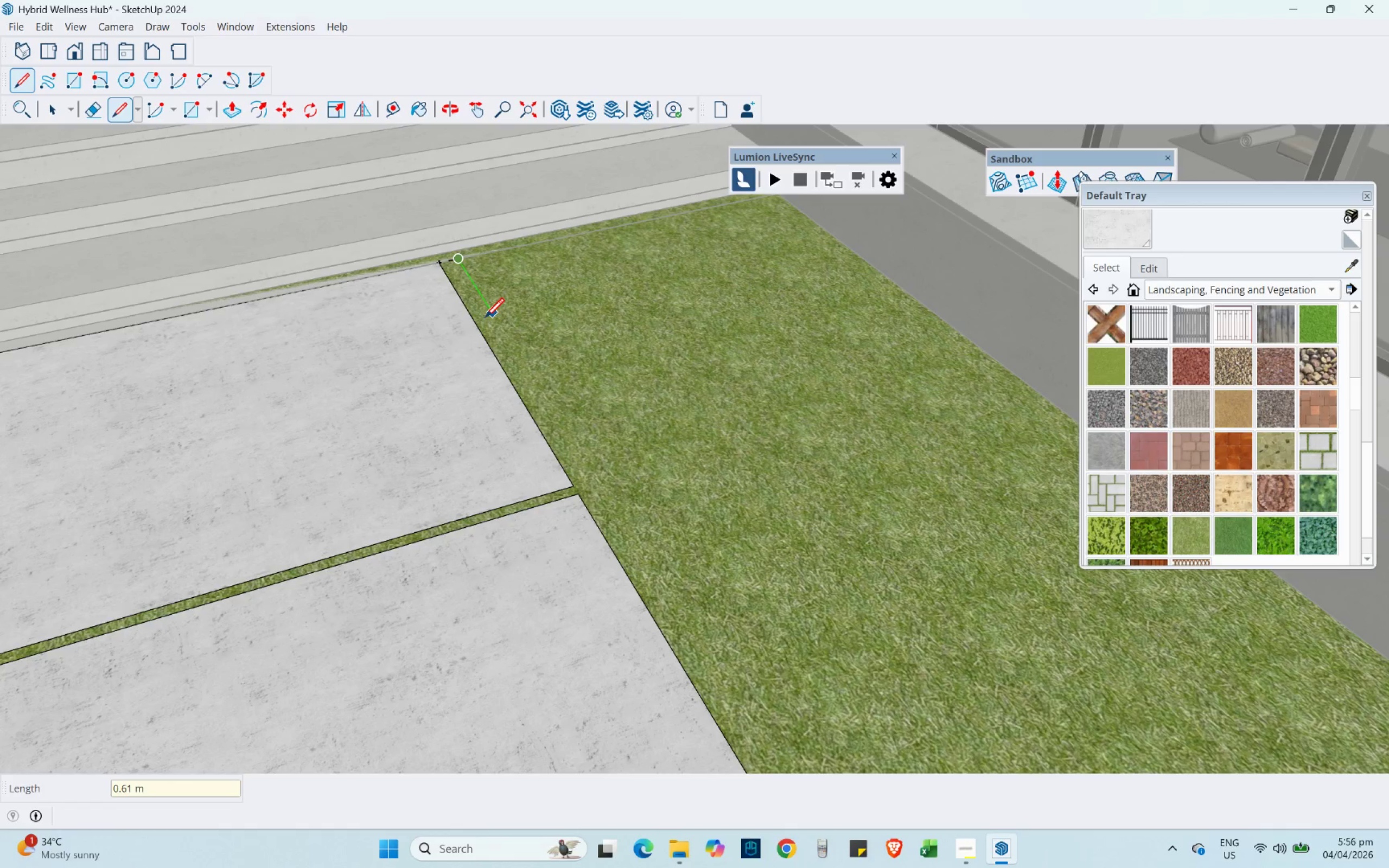 
key(Control+Z)
 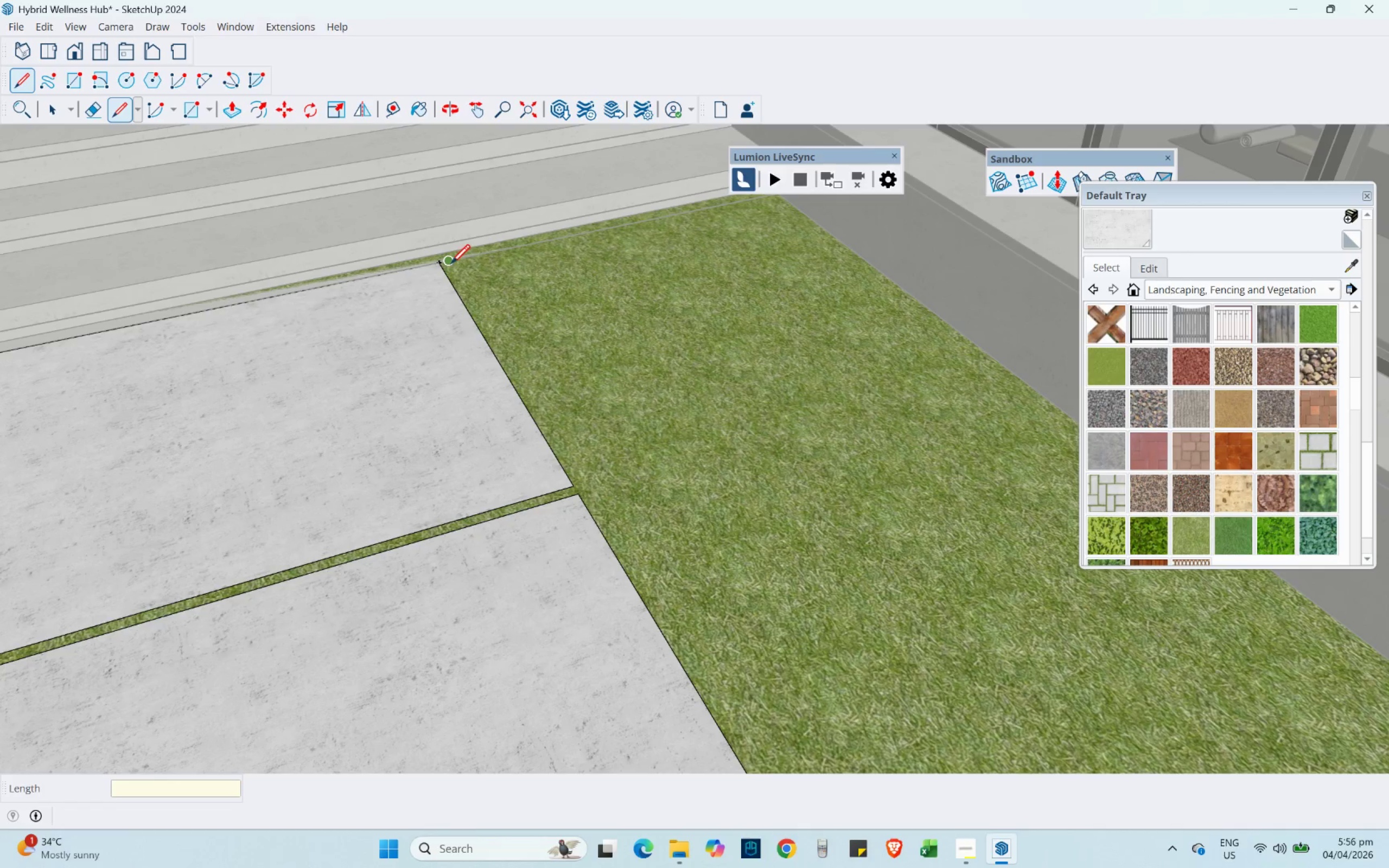 
key(Control+ControlLeft)
 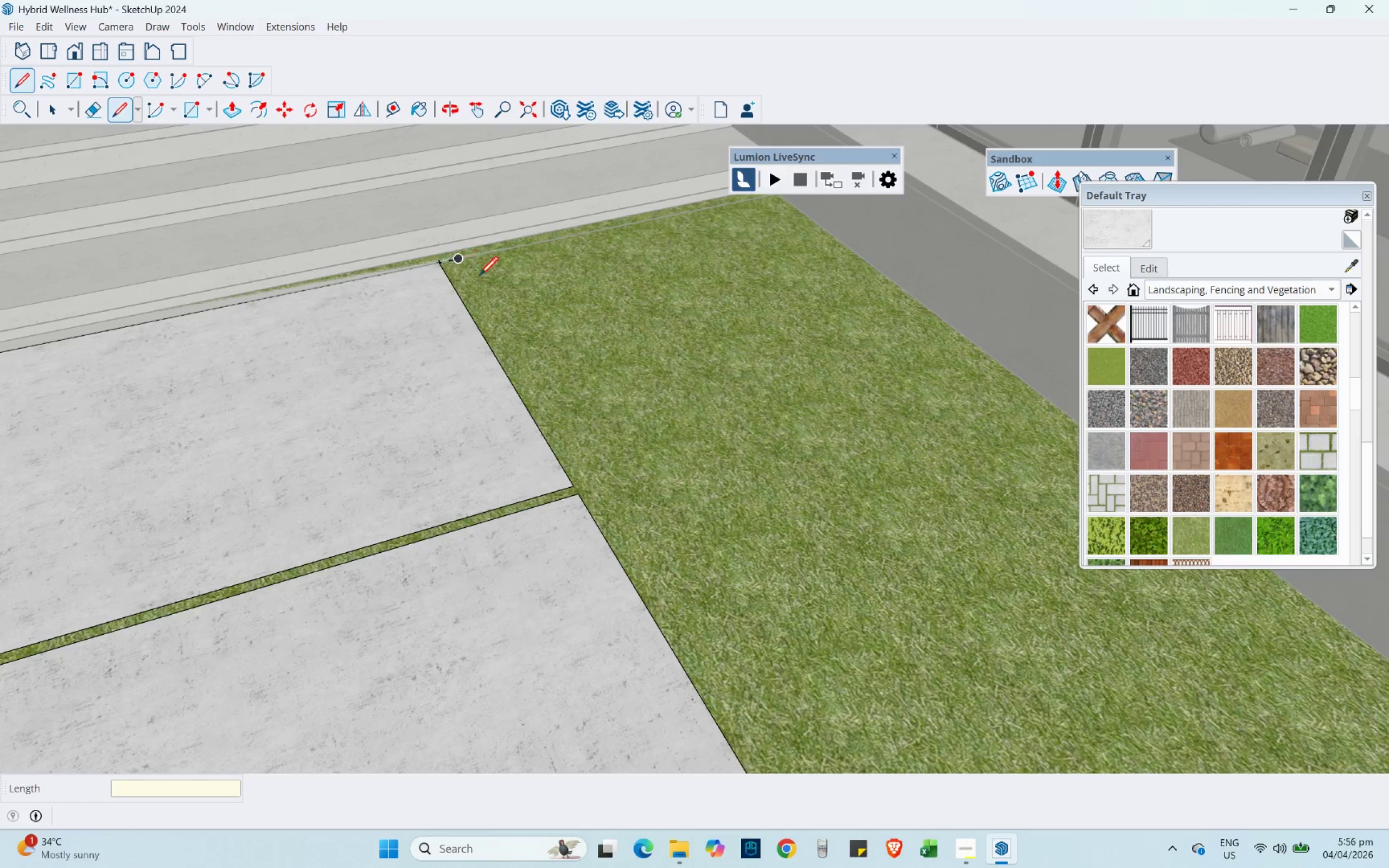 
key(Control+Z)
 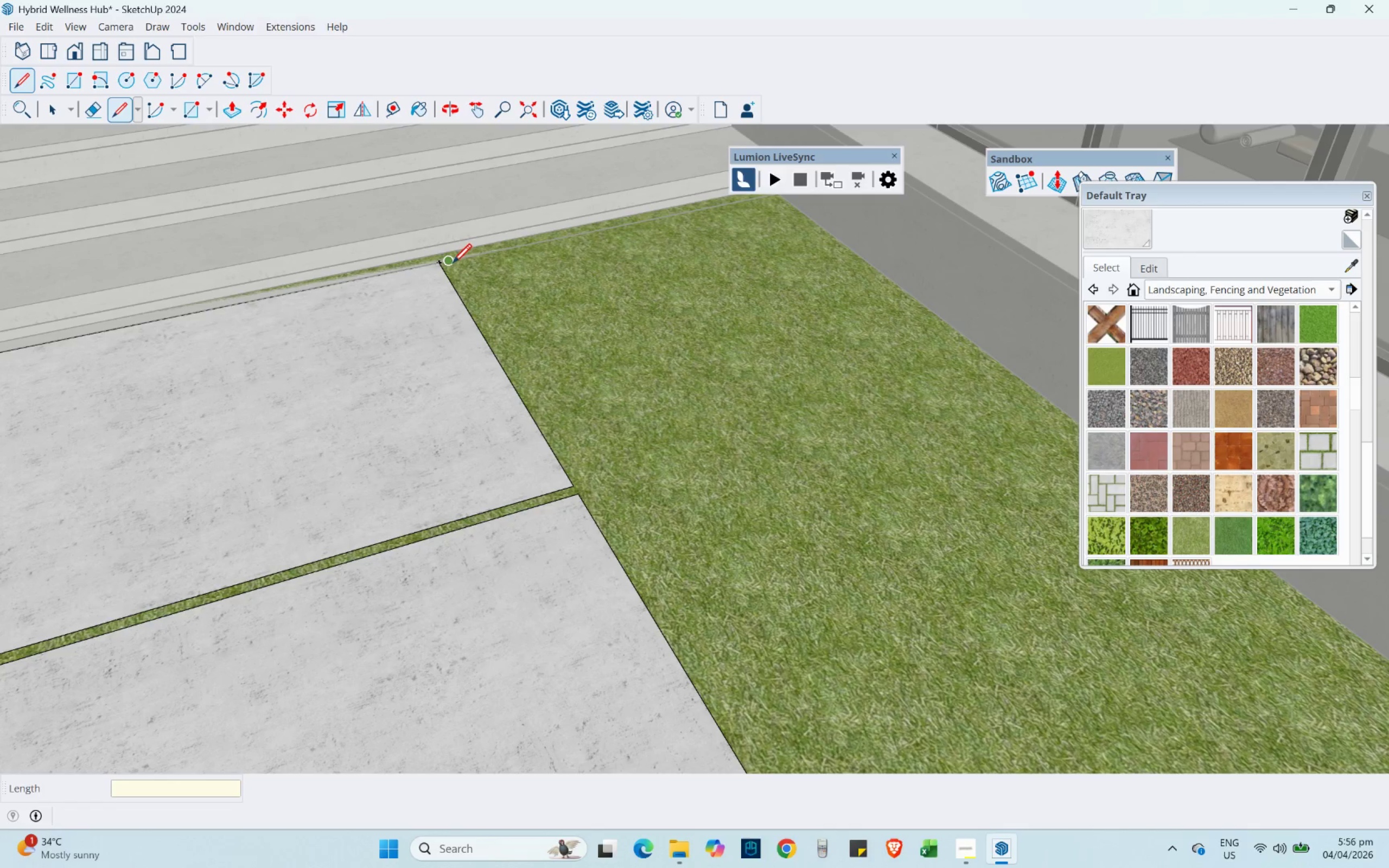 
left_click([453, 263])
 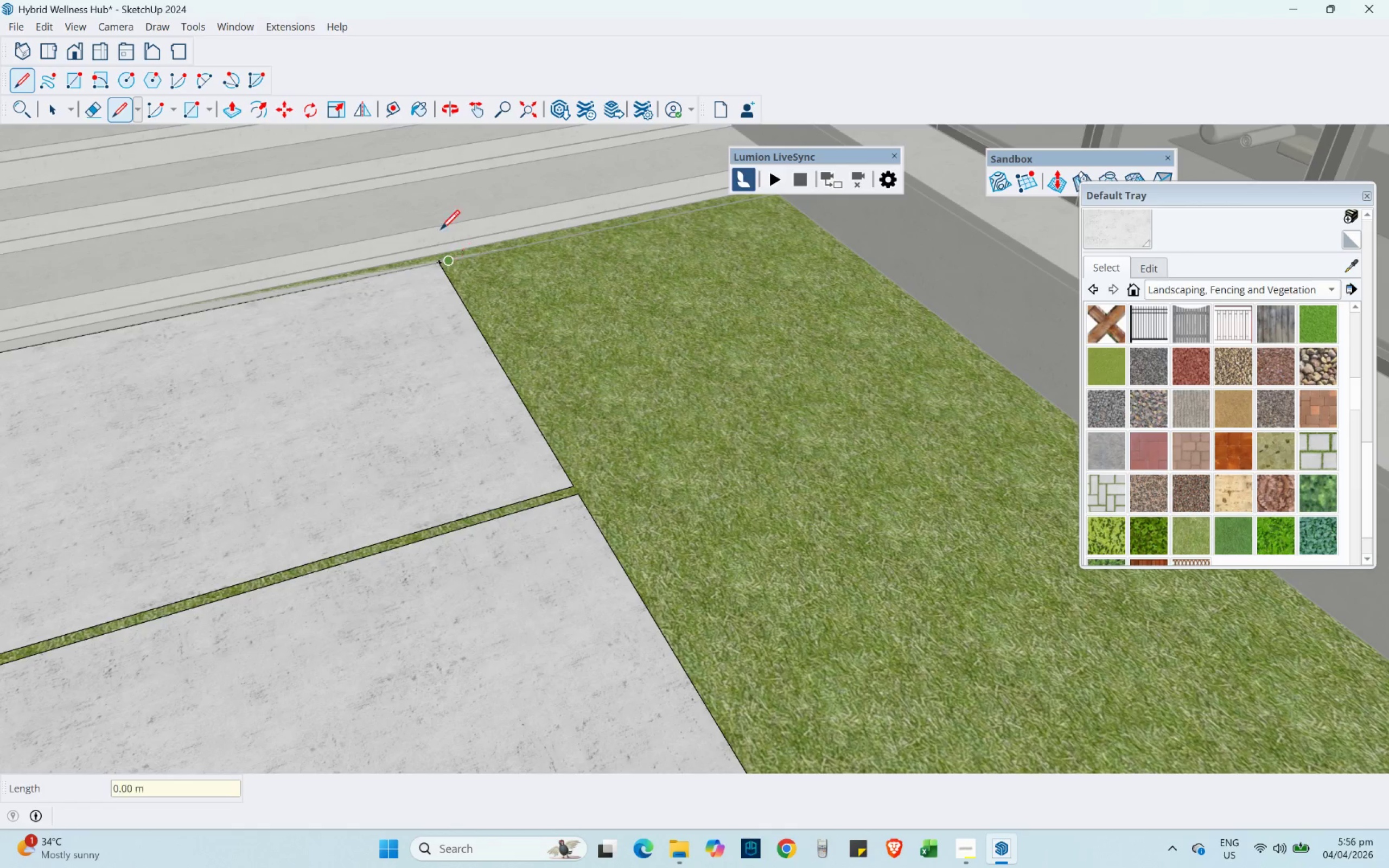 
scroll: coordinate [566, 398], scroll_direction: down, amount: 11.0
 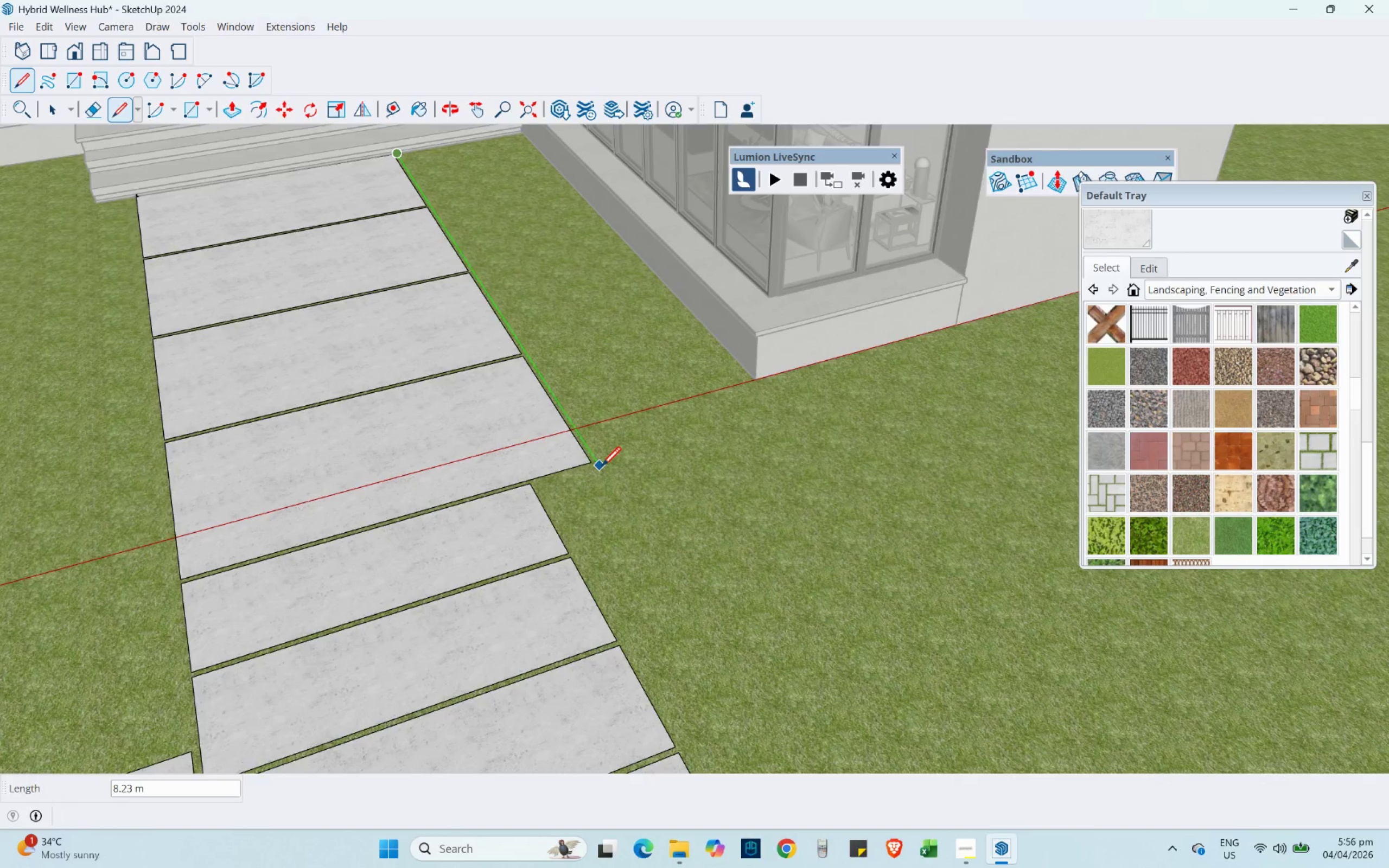 
hold_key(key=ShiftLeft, duration=1.34)
 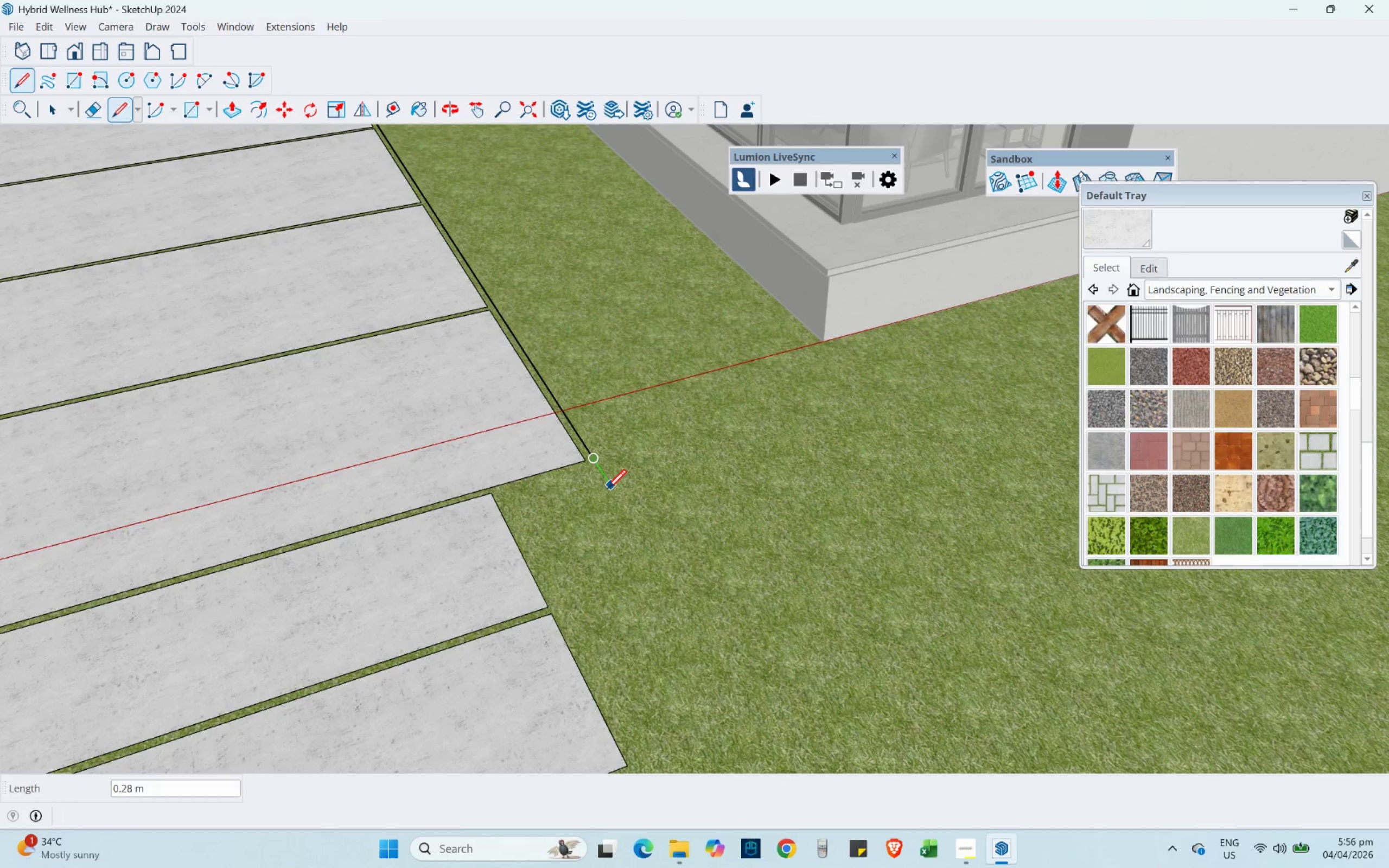 
scroll: coordinate [602, 466], scroll_direction: up, amount: 4.0
 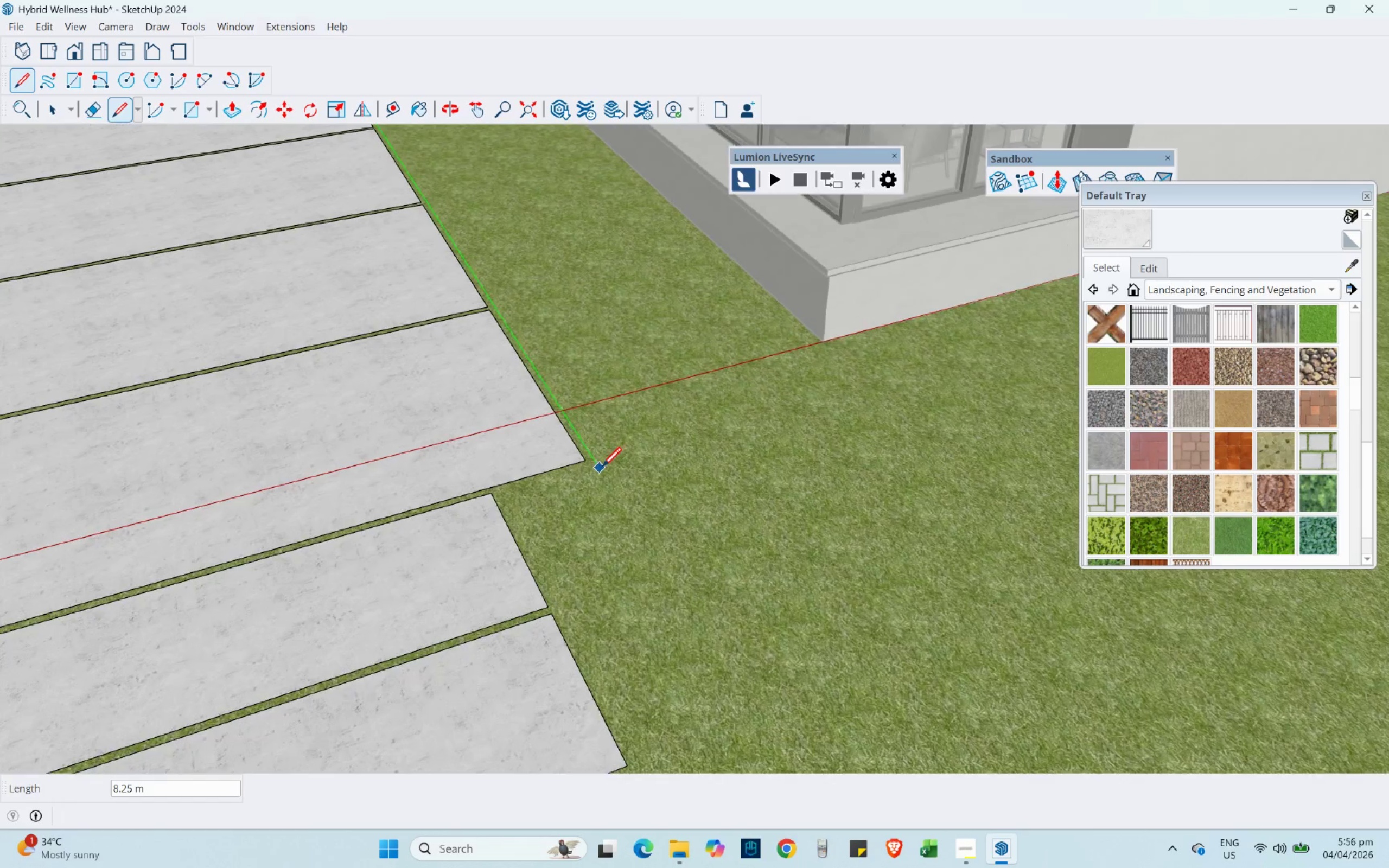 
left_click([581, 459])
 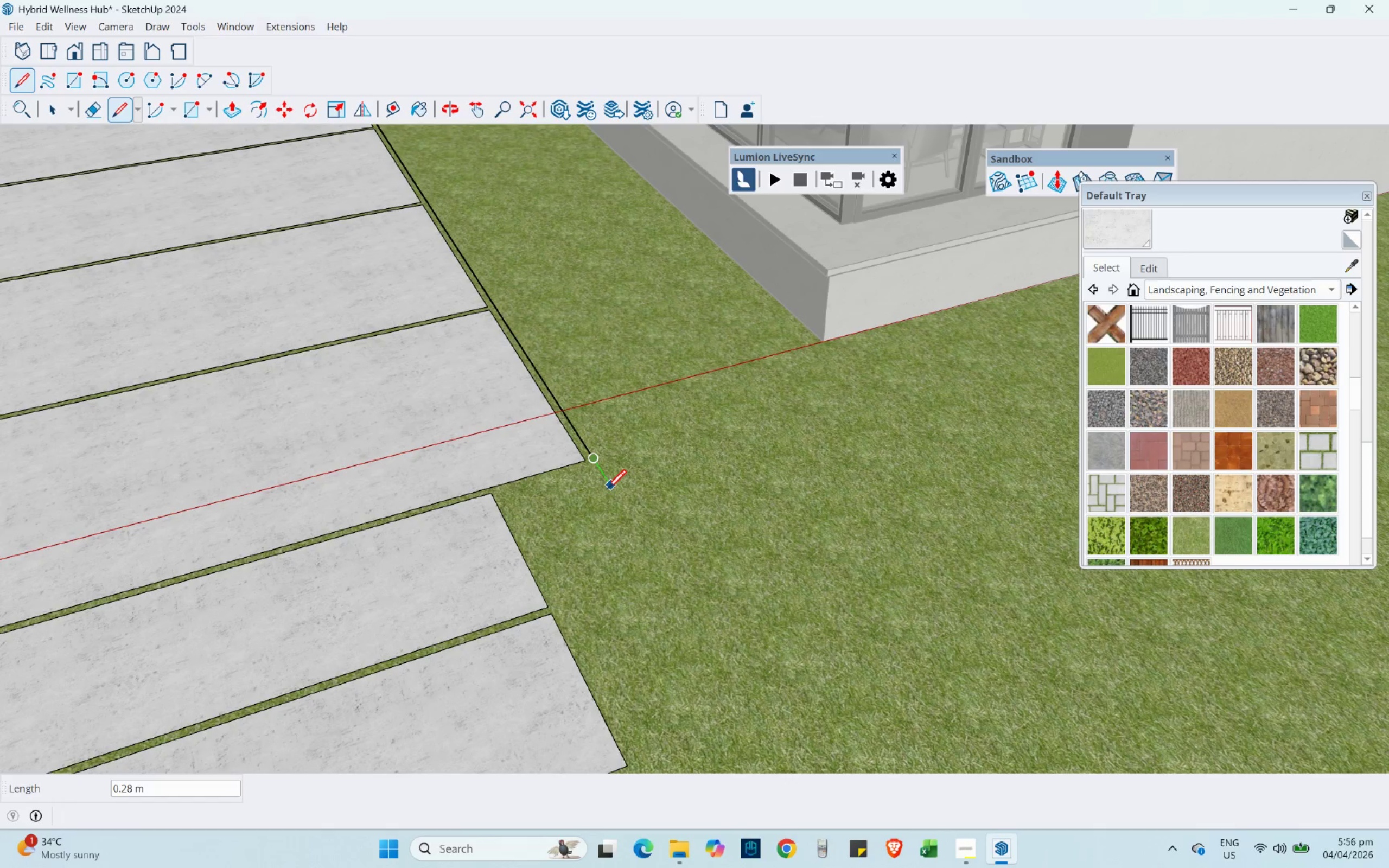 
key(NumpadDecimal)
 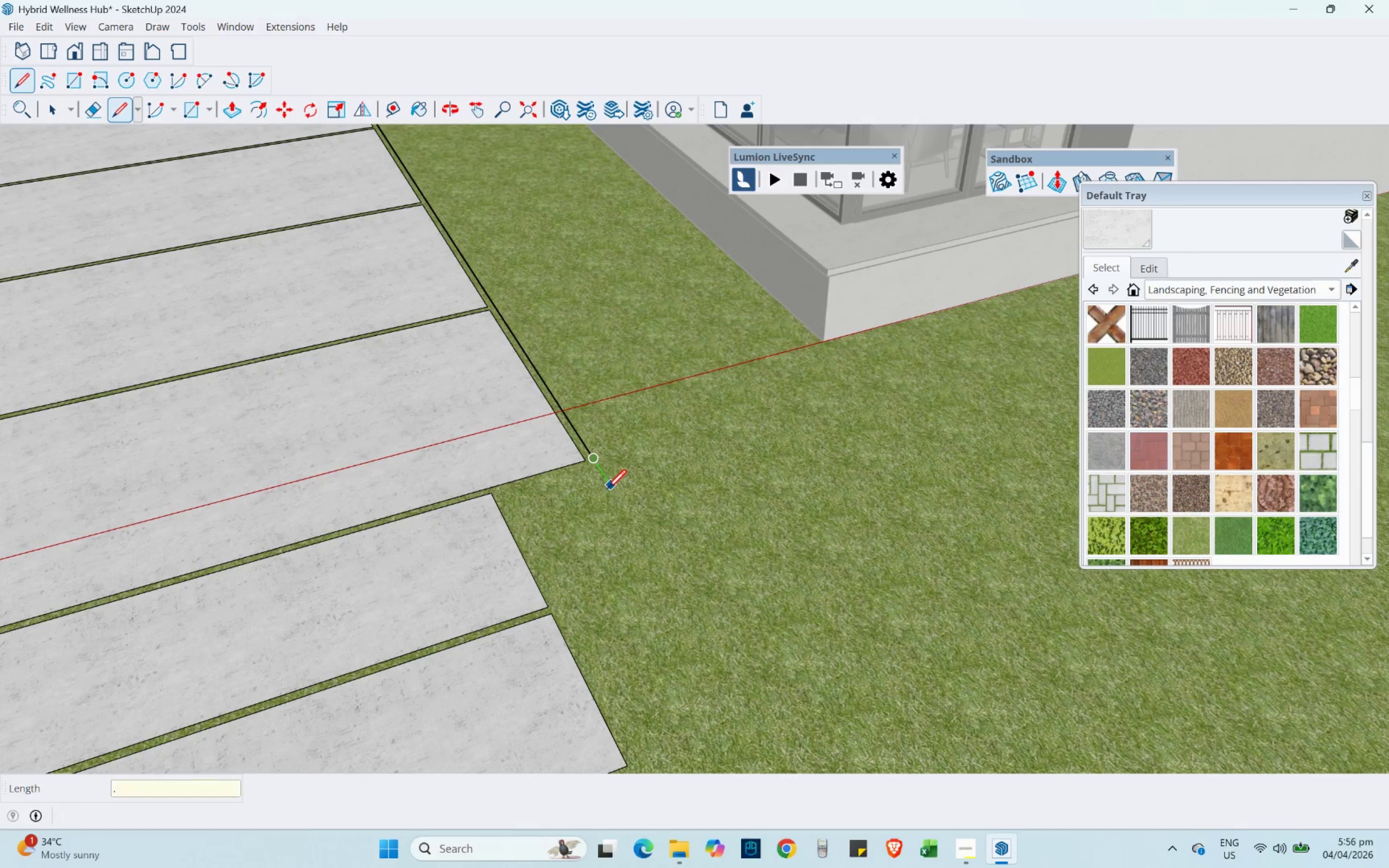 
key(Numpad0)
 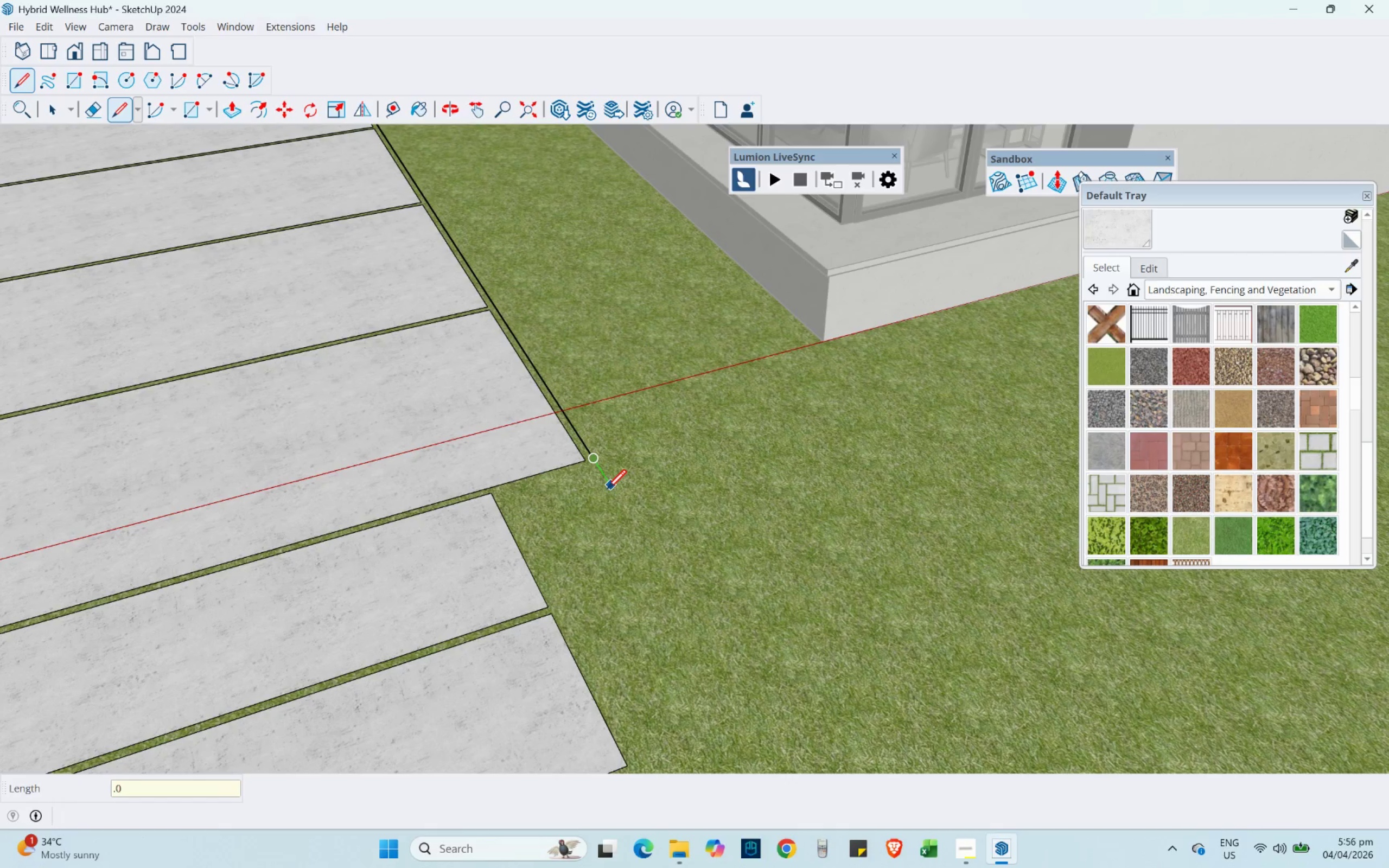 
key(Numpad5)
 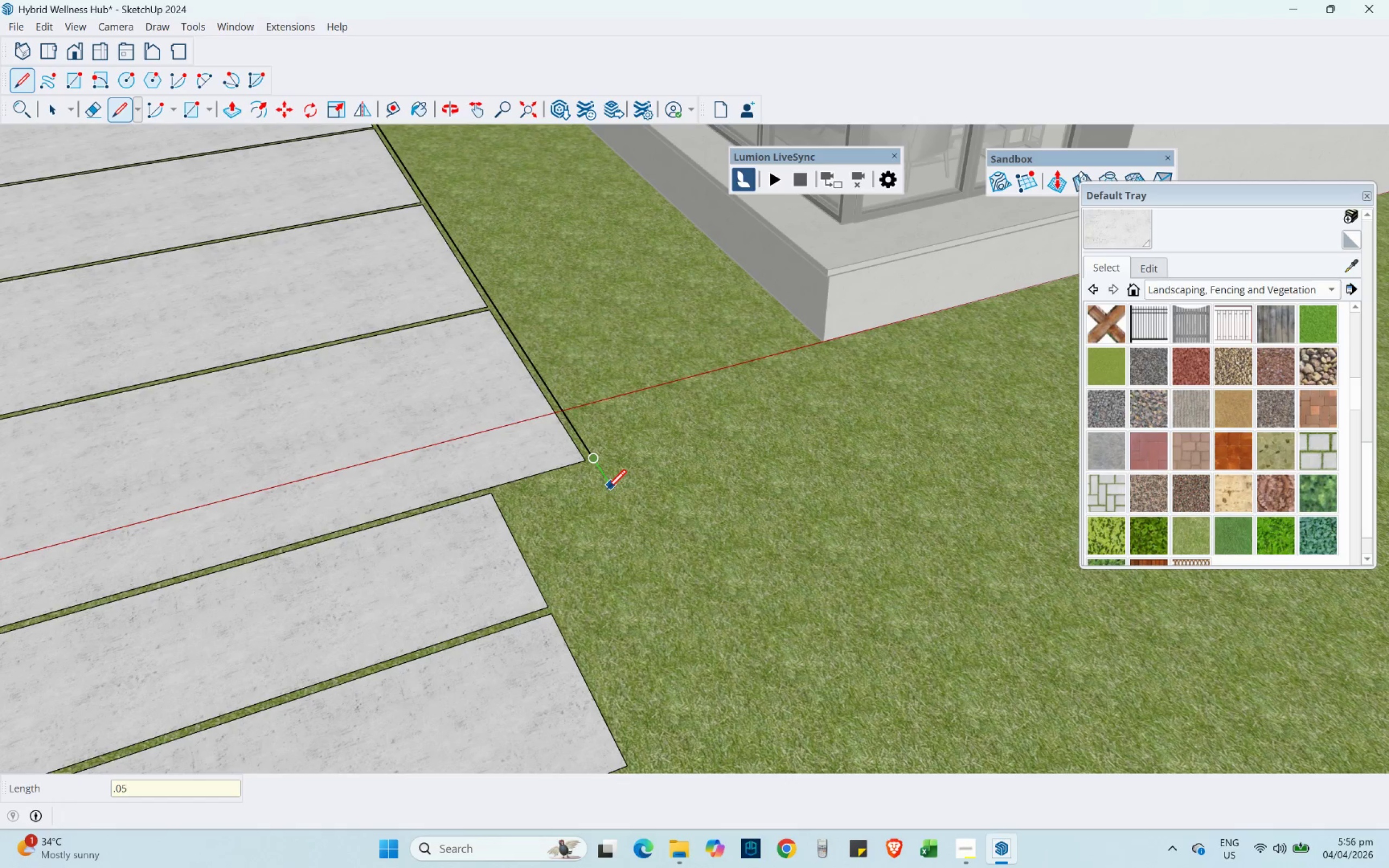 
key(NumpadEnter)
 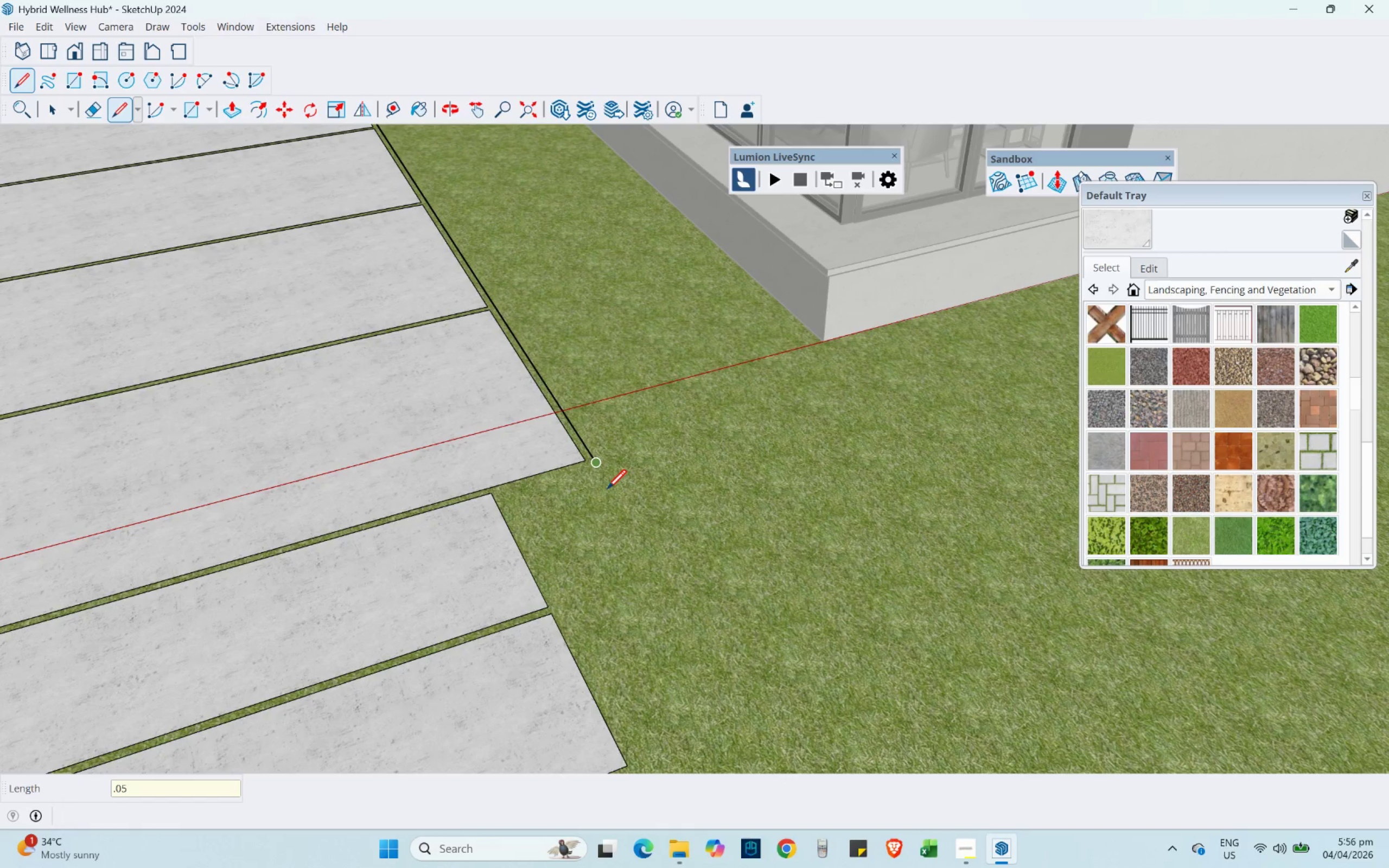 
scroll: coordinate [577, 479], scroll_direction: up, amount: 3.0
 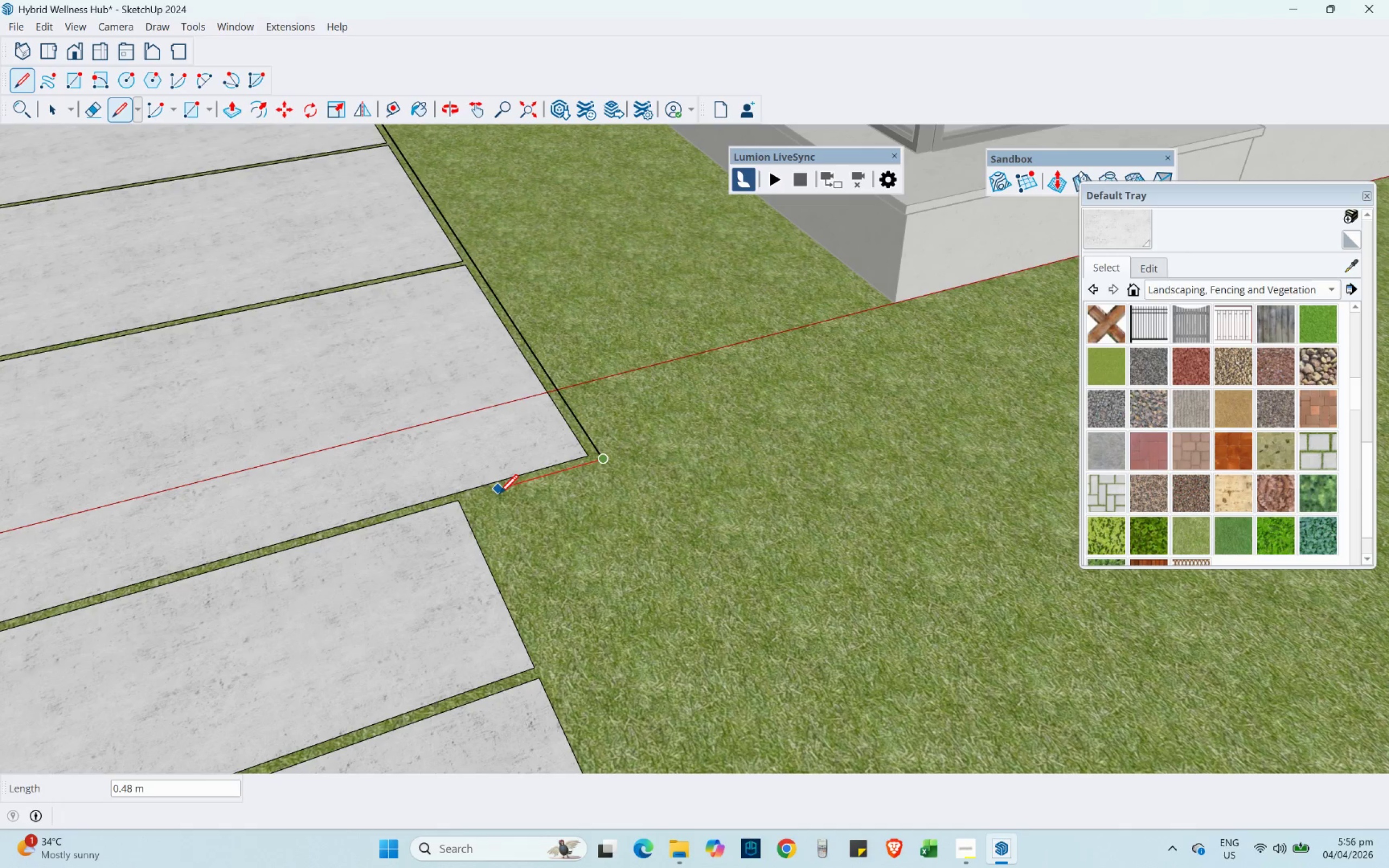 
hold_key(key=ShiftLeft, duration=1.42)
 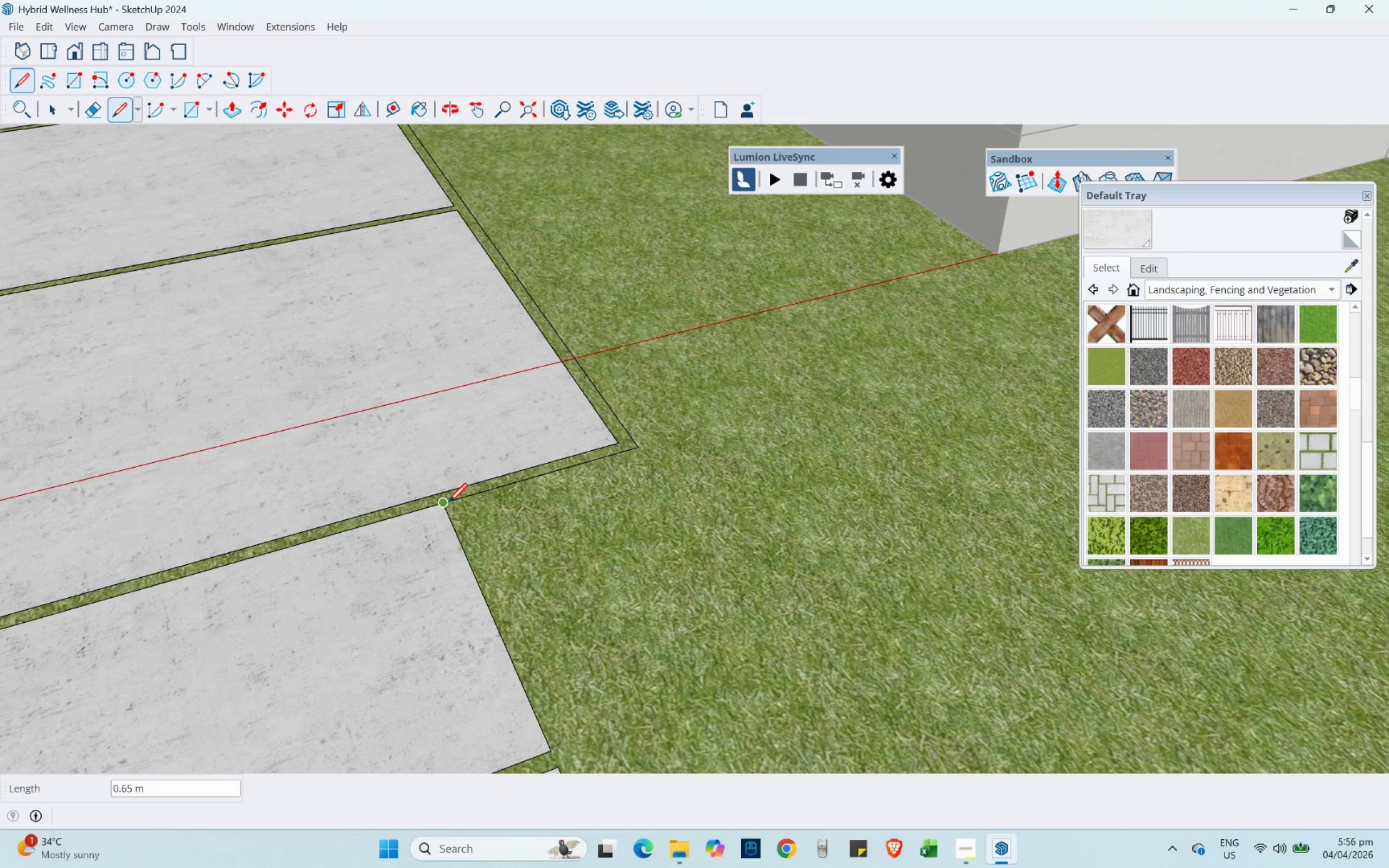 
scroll: coordinate [500, 493], scroll_direction: up, amount: 3.0
 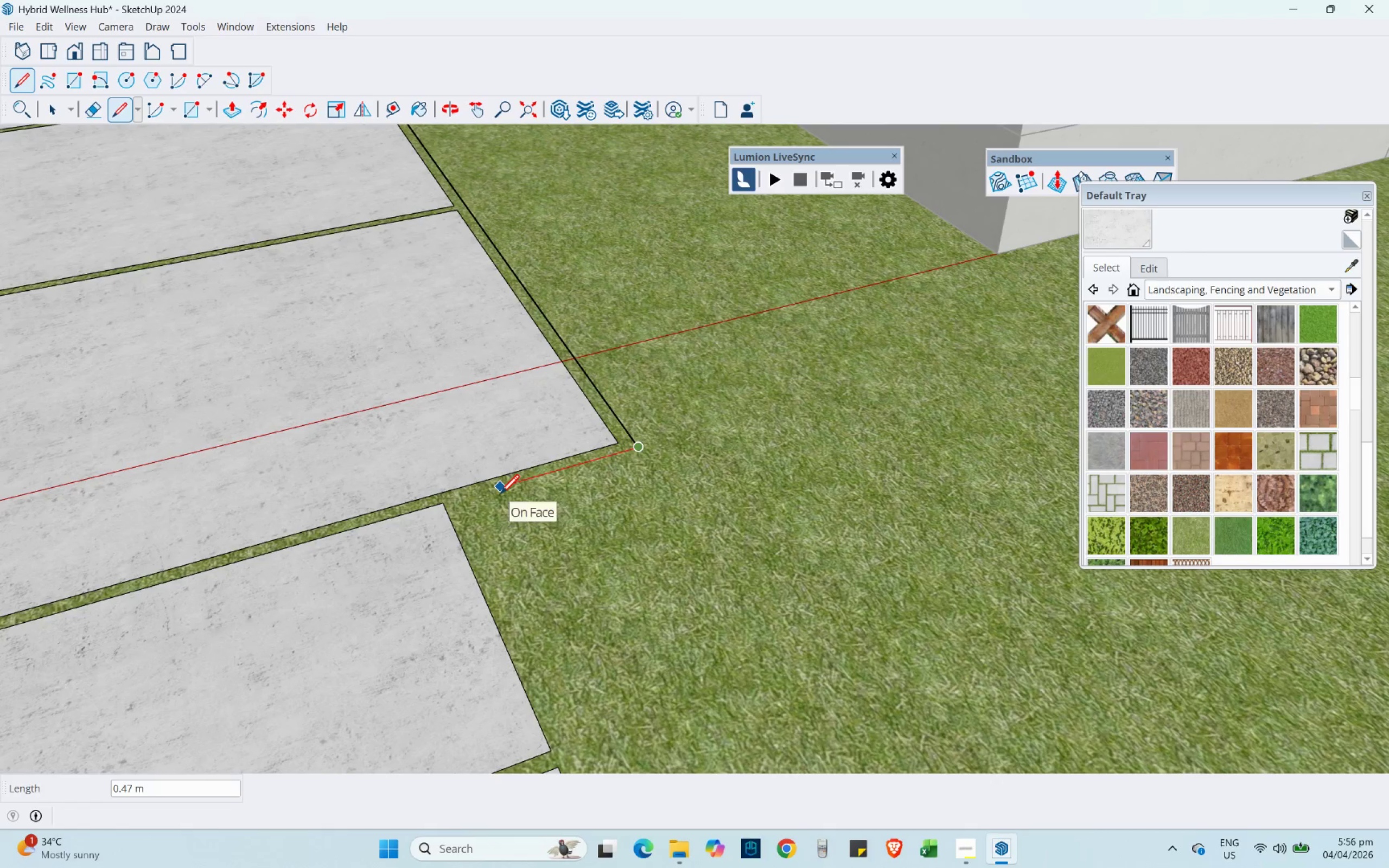 
left_click([448, 502])
 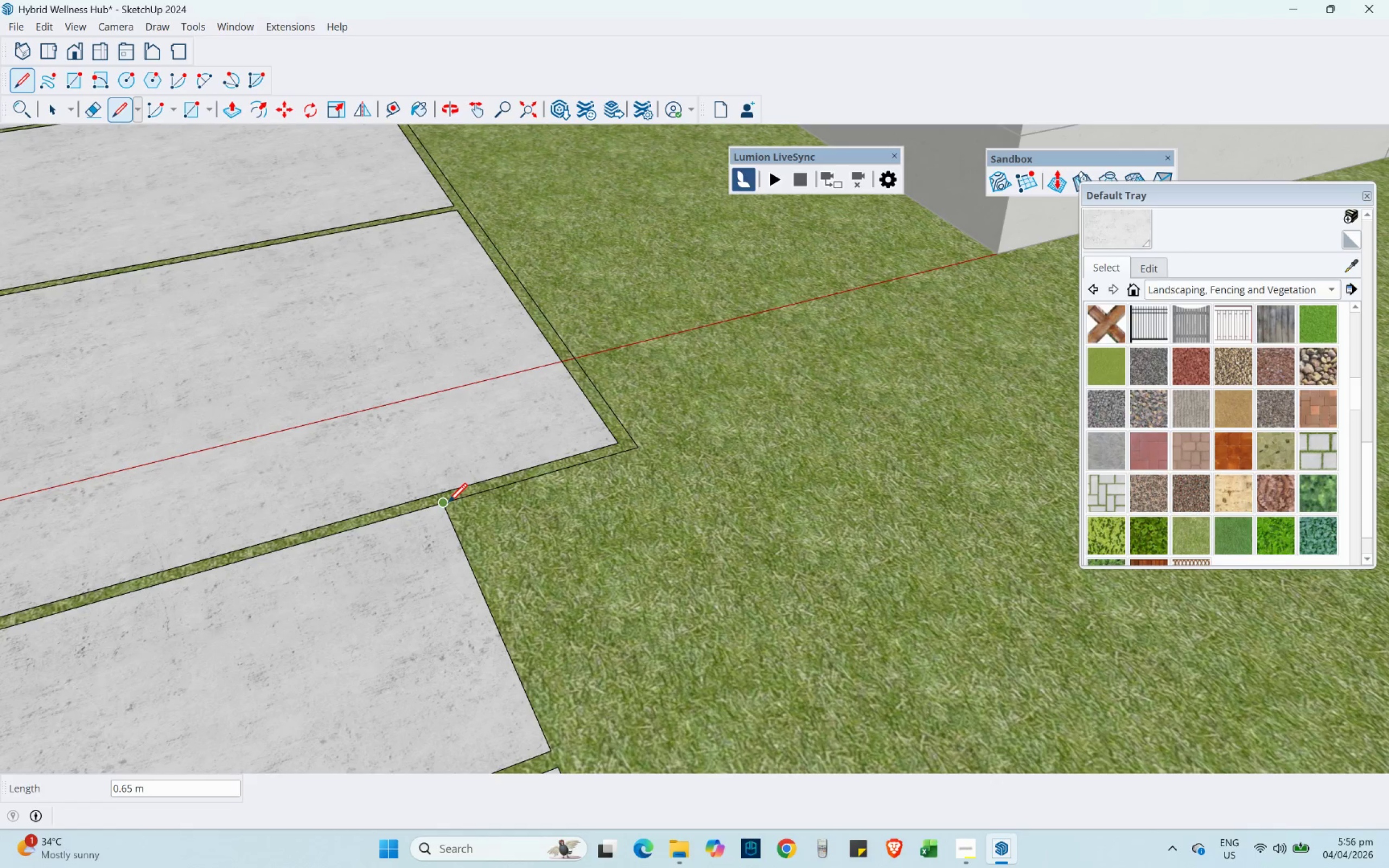 
left_click([448, 502])
 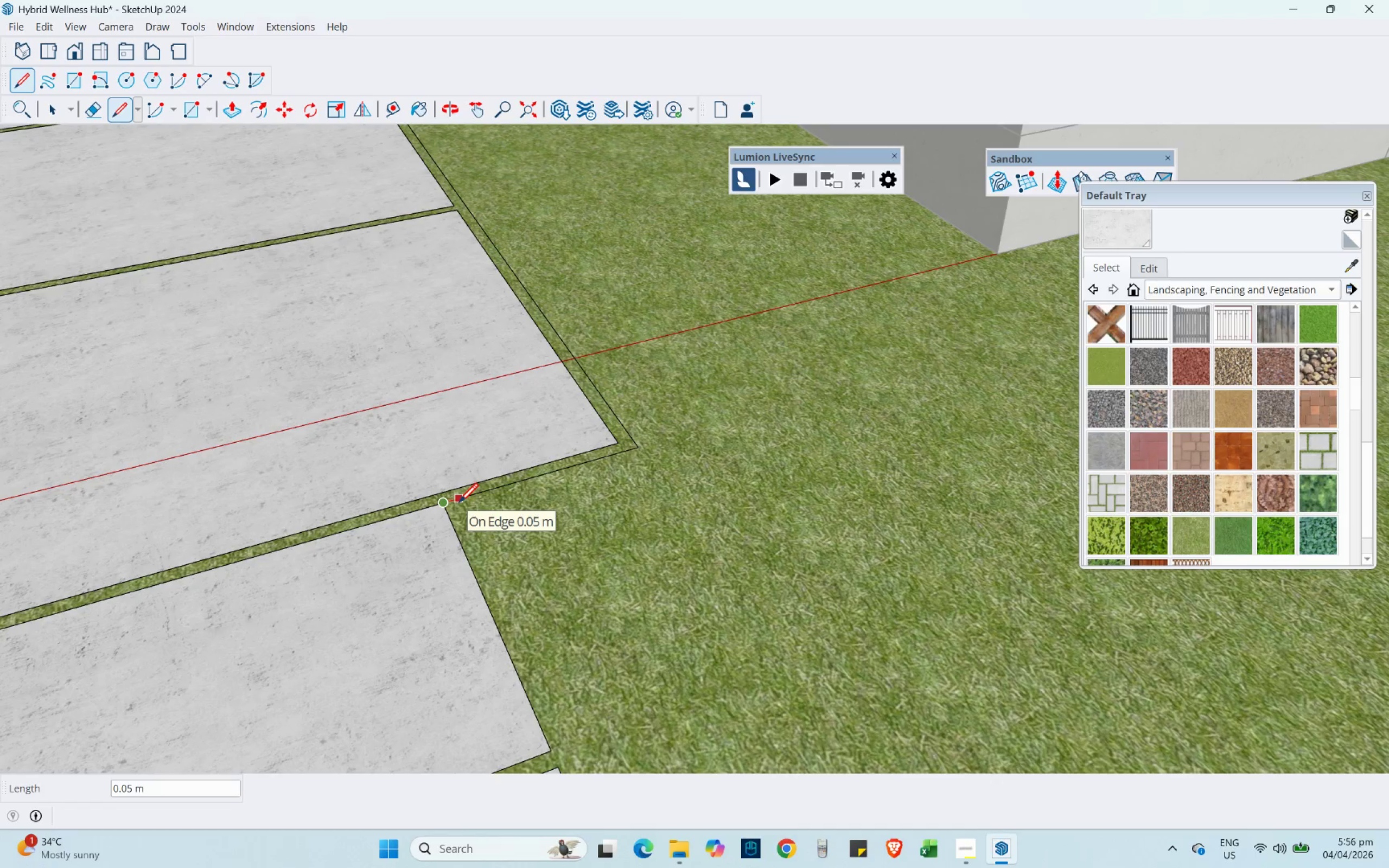 
left_click([459, 502])
 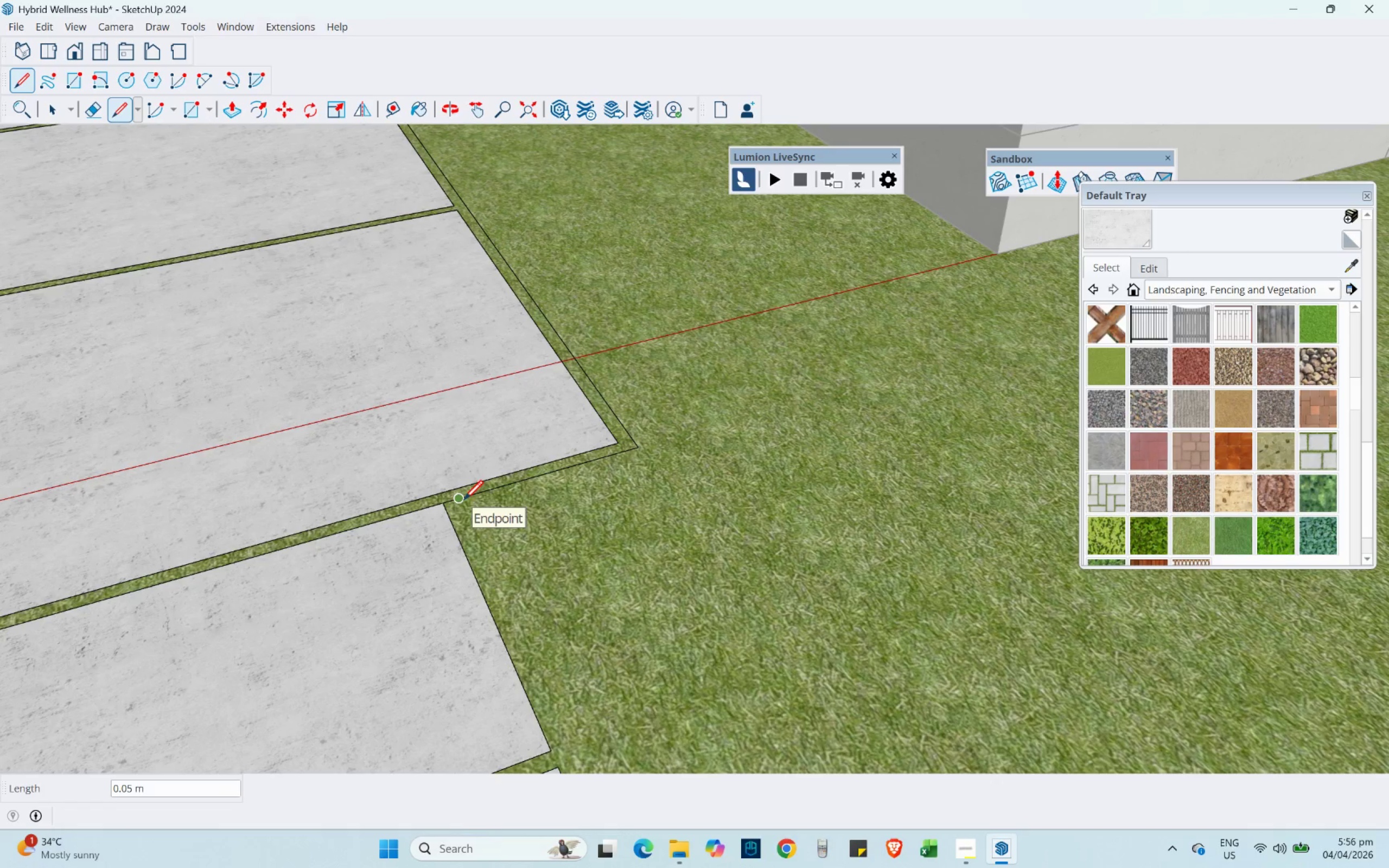 
key(E)
 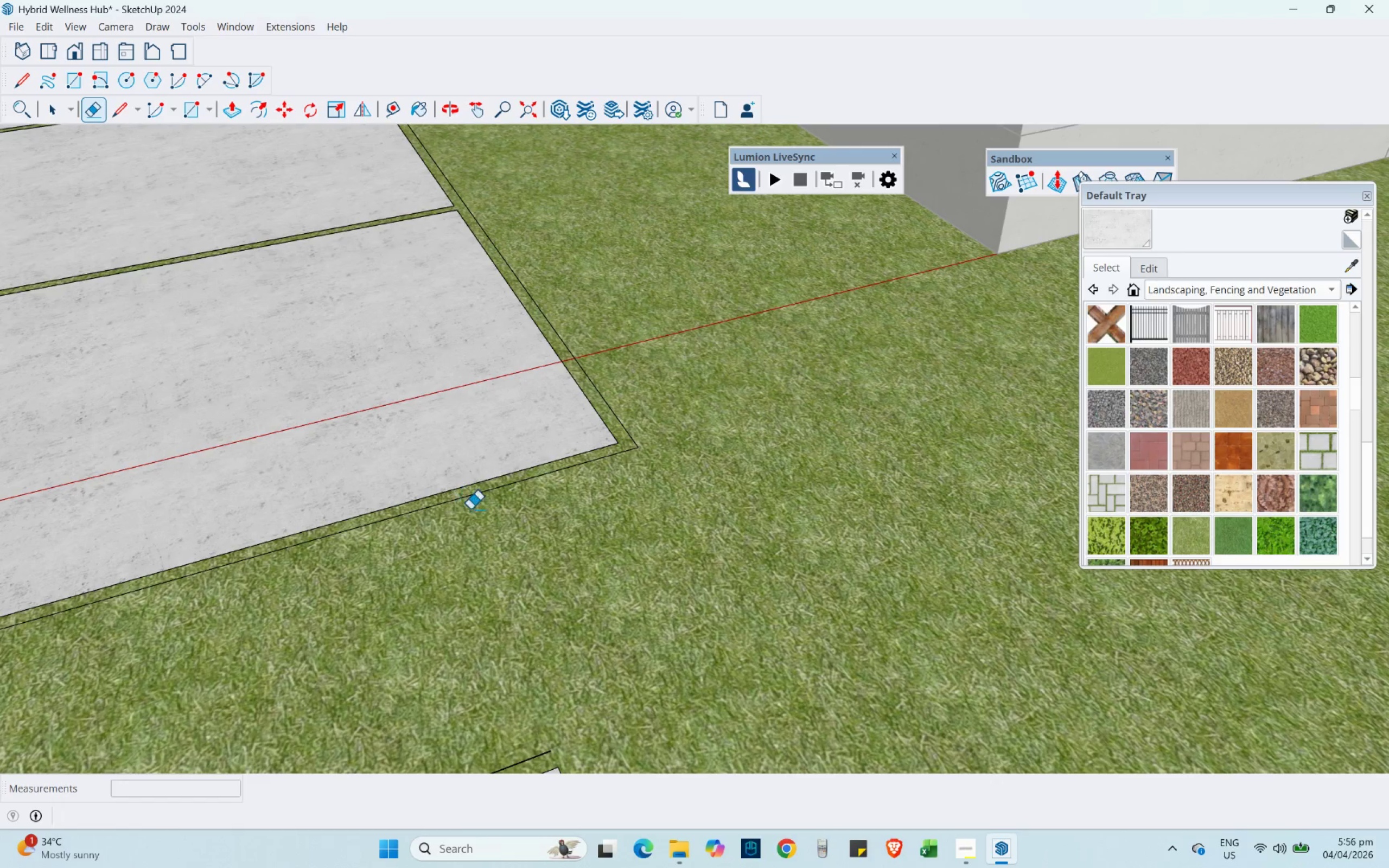 
key(Control+Z)
 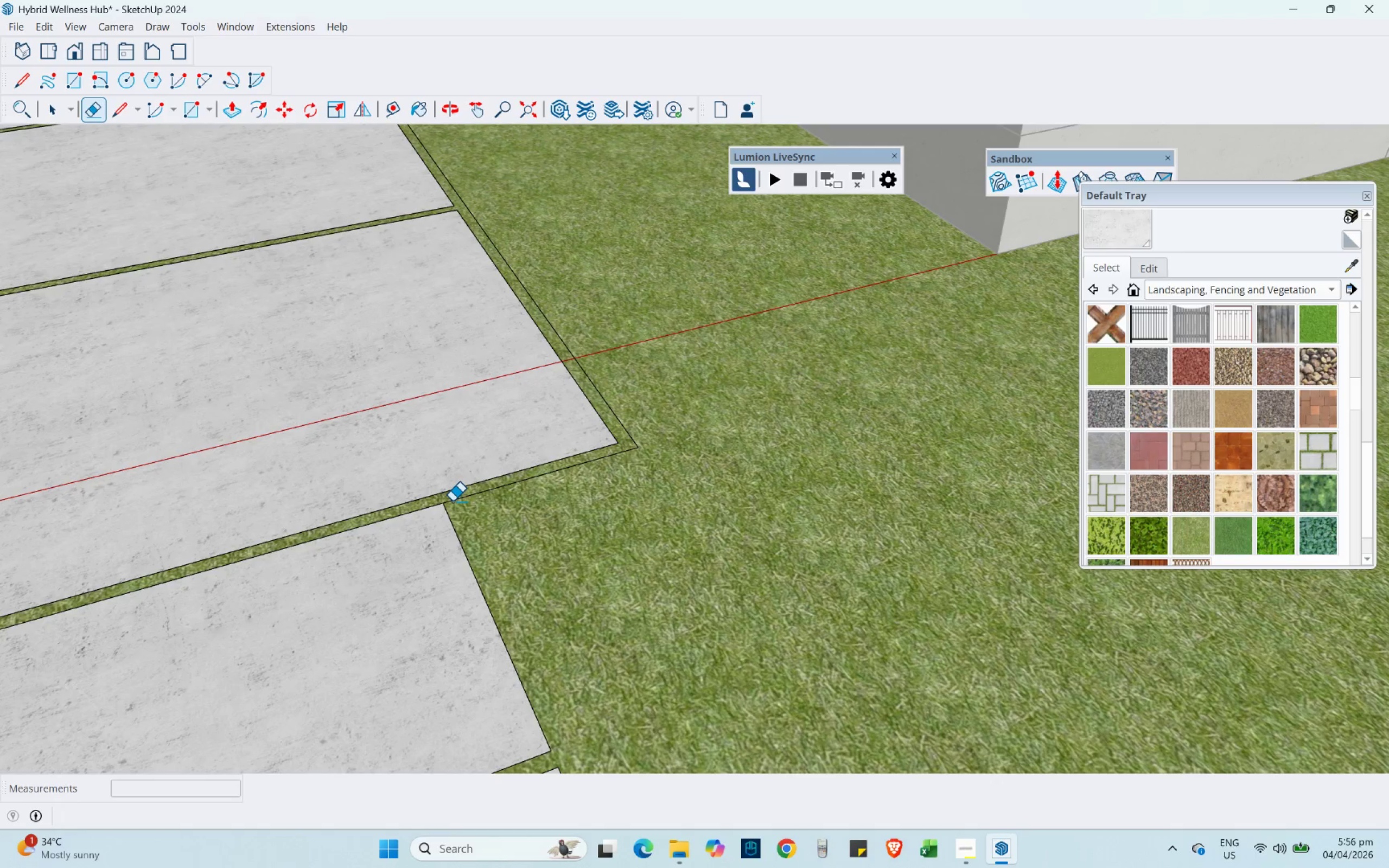 
left_click([453, 501])
 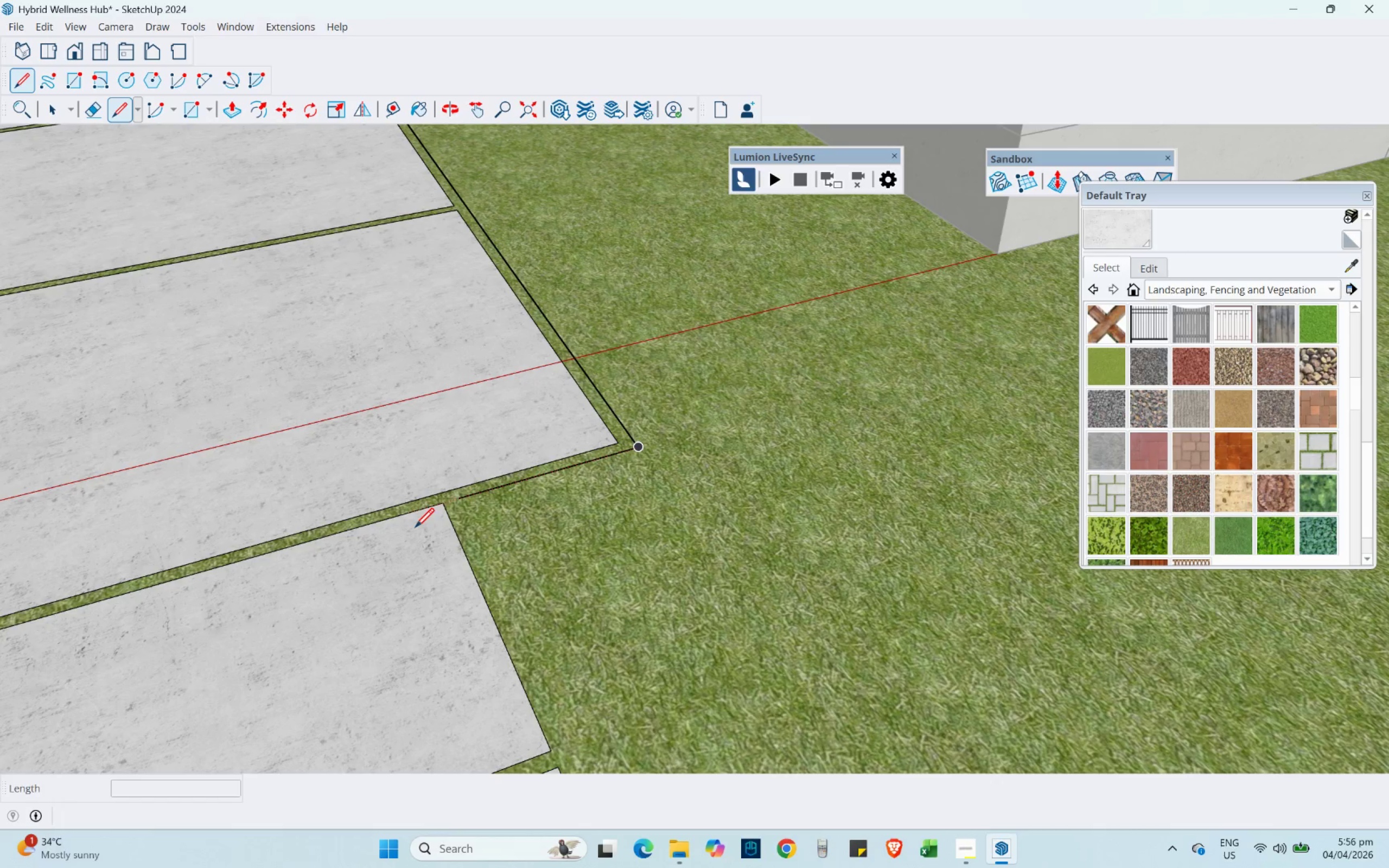 
left_click([458, 501])
 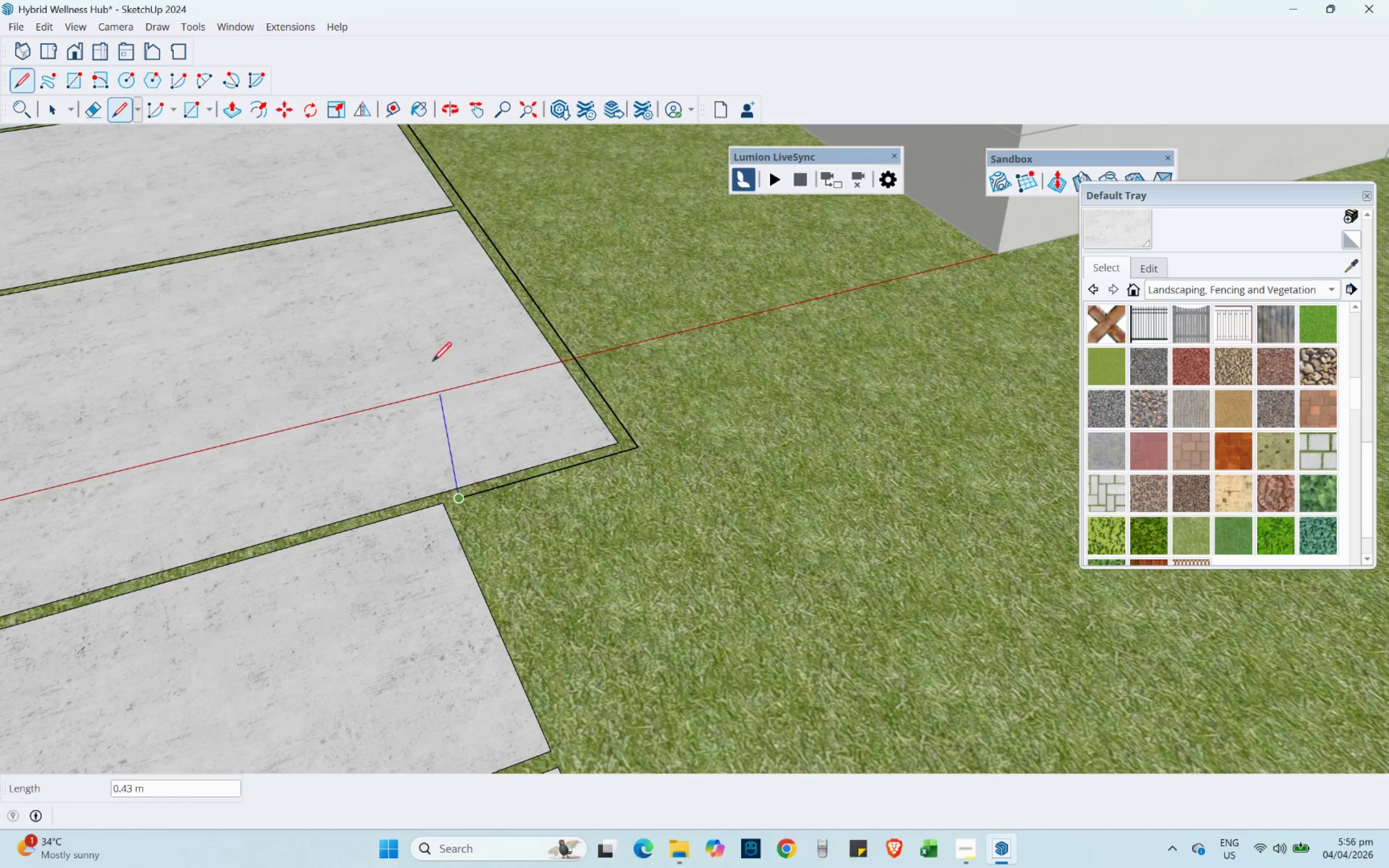 
scroll: coordinate [476, 458], scroll_direction: down, amount: 11.0
 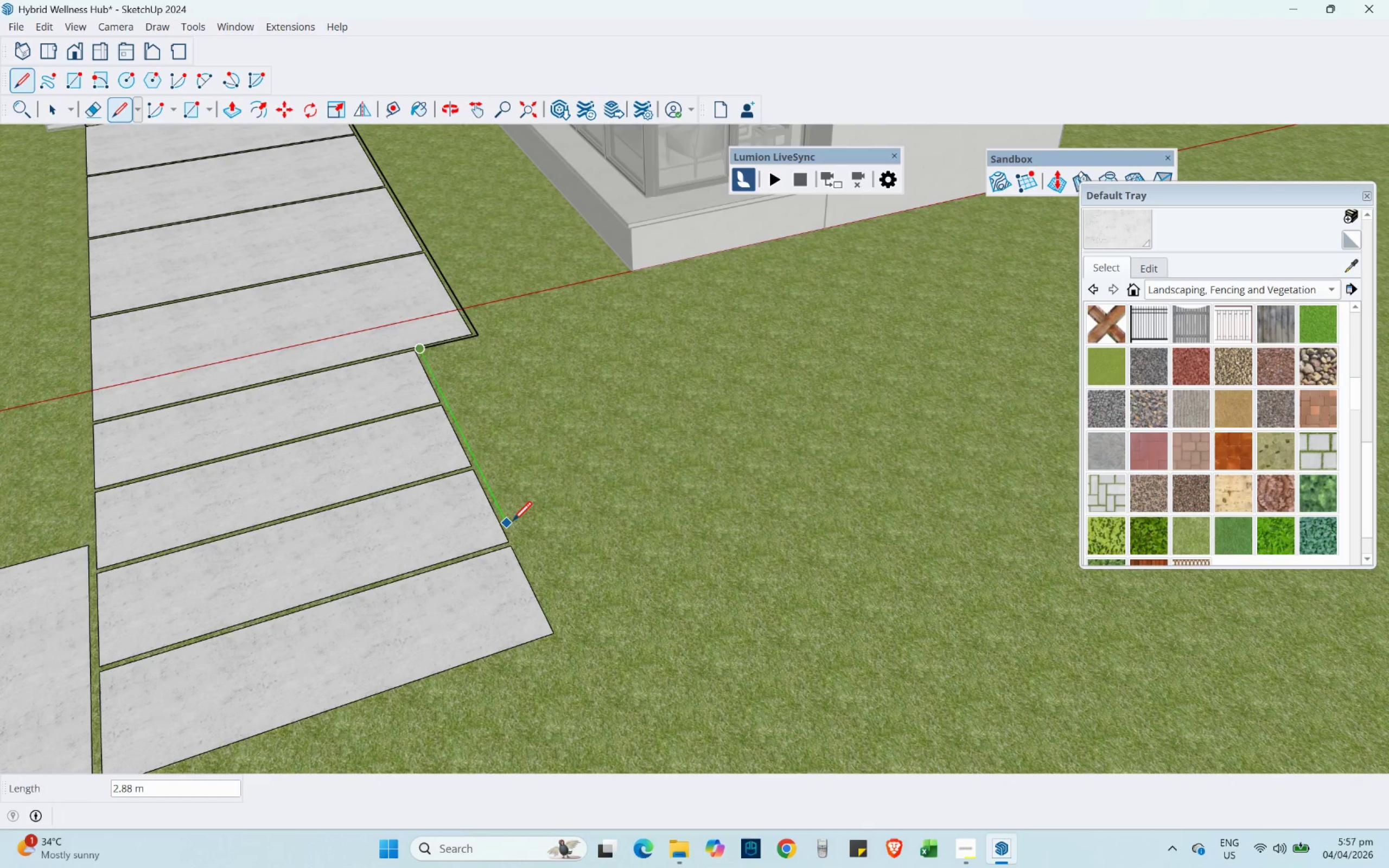 
hold_key(key=ShiftLeft, duration=1.53)
 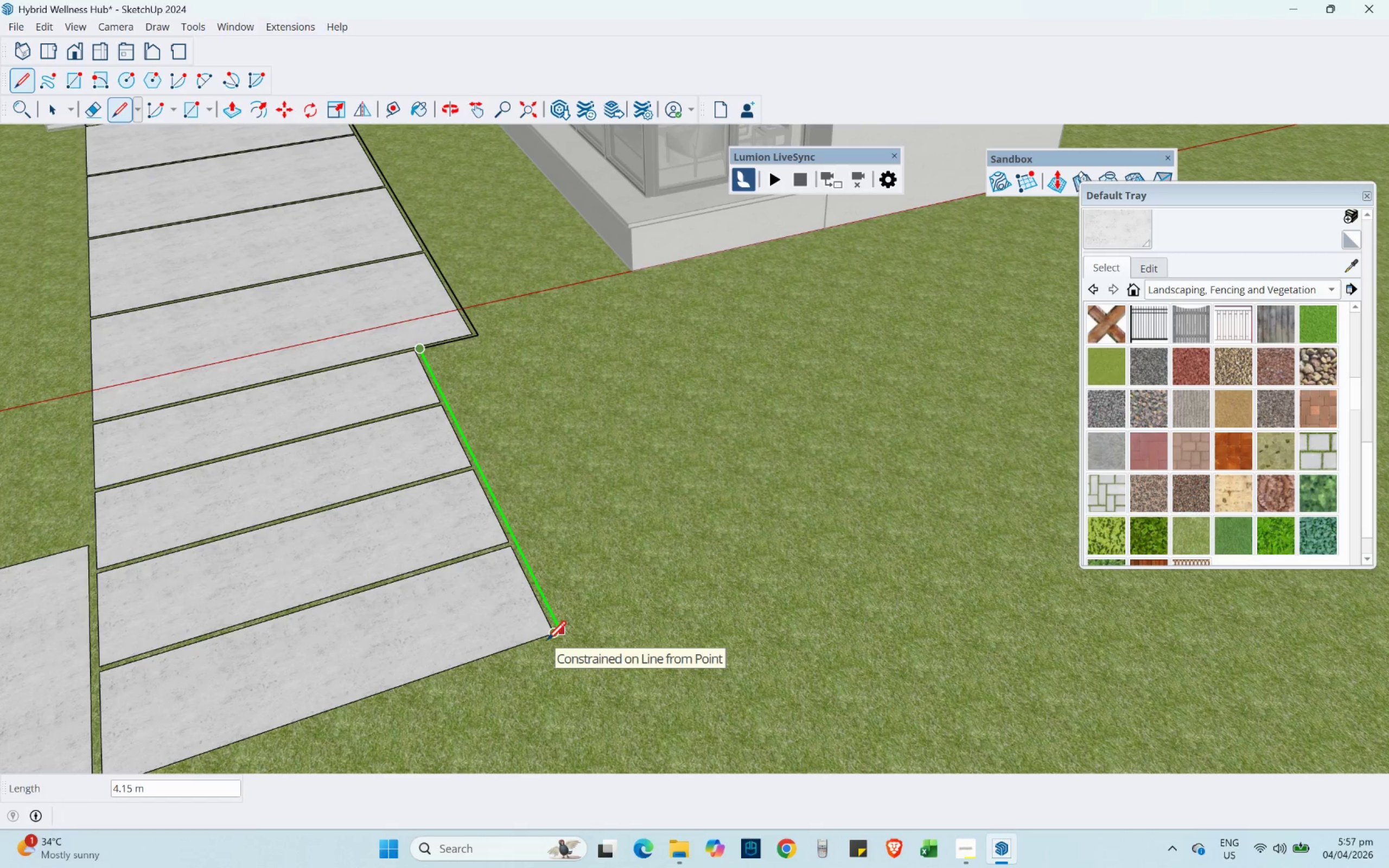 
hold_key(key=ShiftLeft, duration=1.5)
 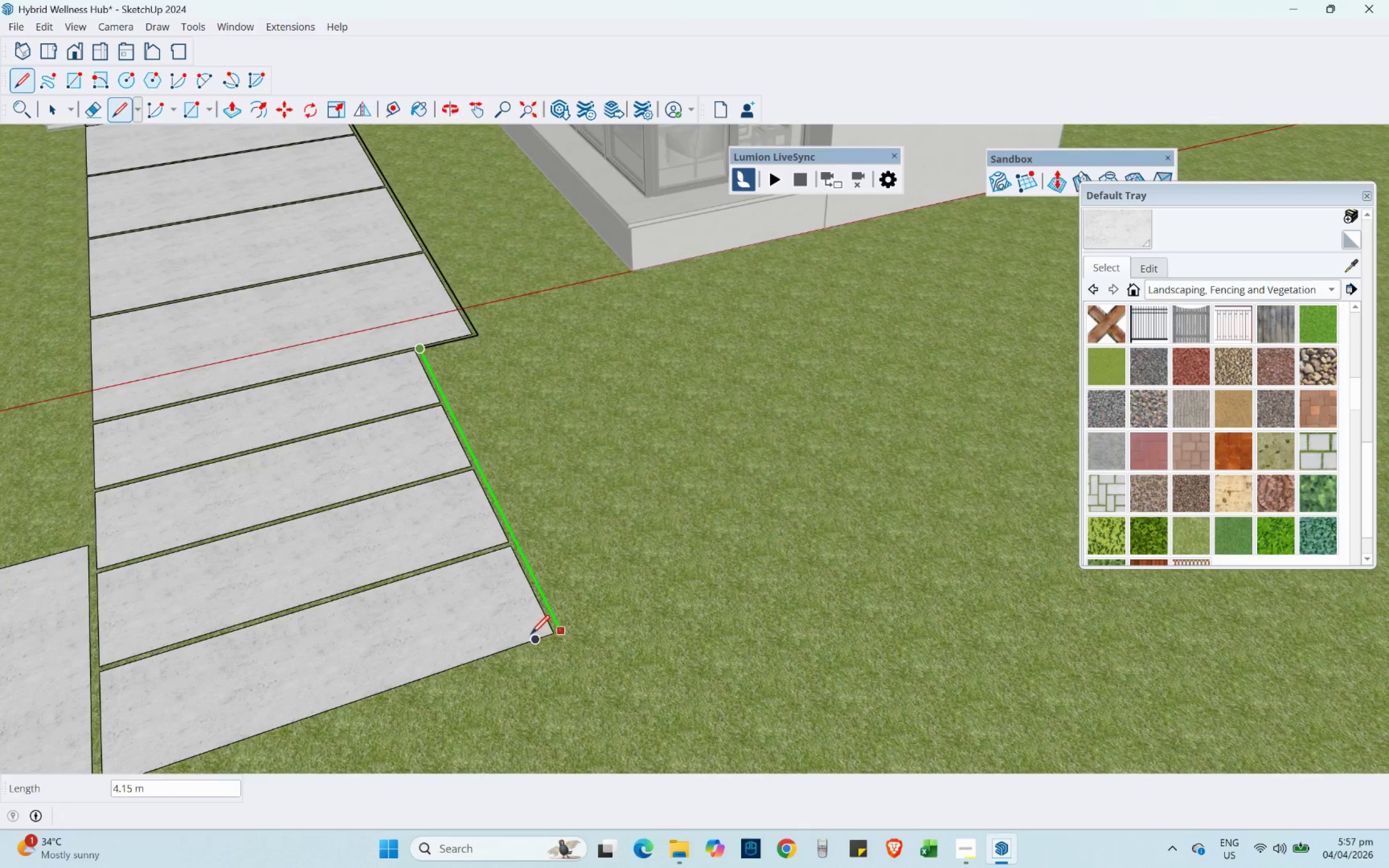 
hold_key(key=ShiftLeft, duration=0.33)
 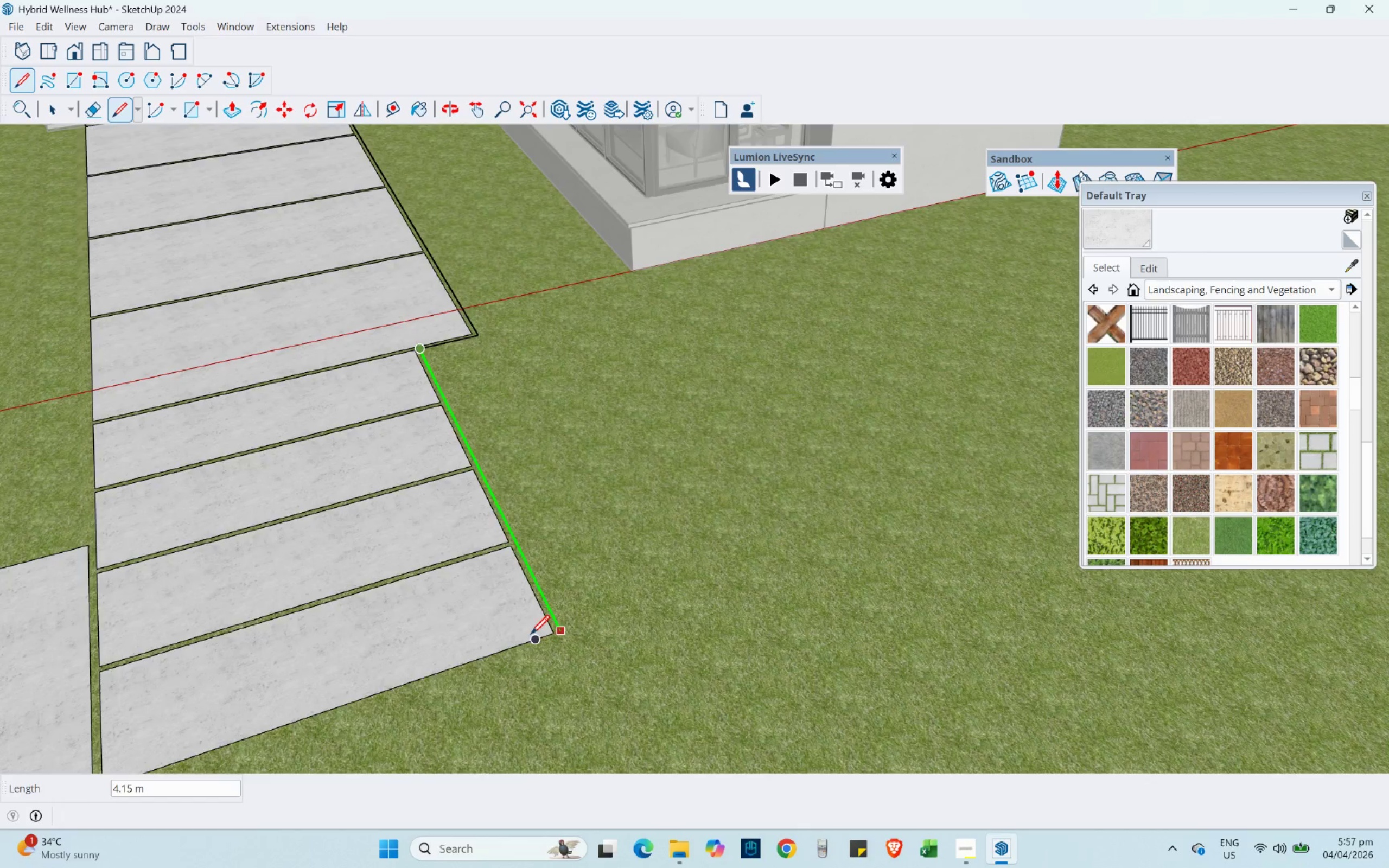 
scroll: coordinate [486, 336], scroll_direction: up, amount: 5.0
 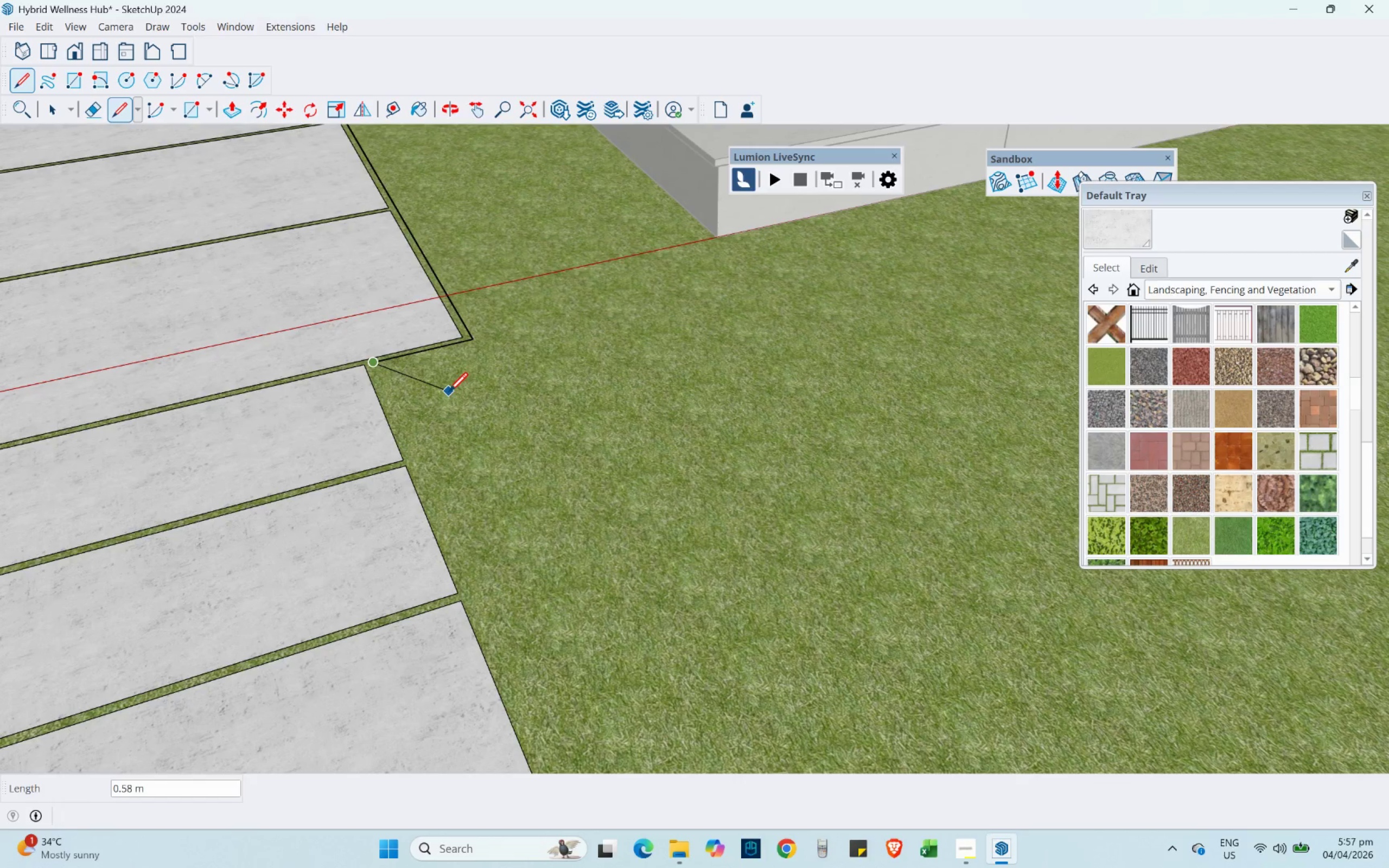 
key(Control+Z)
 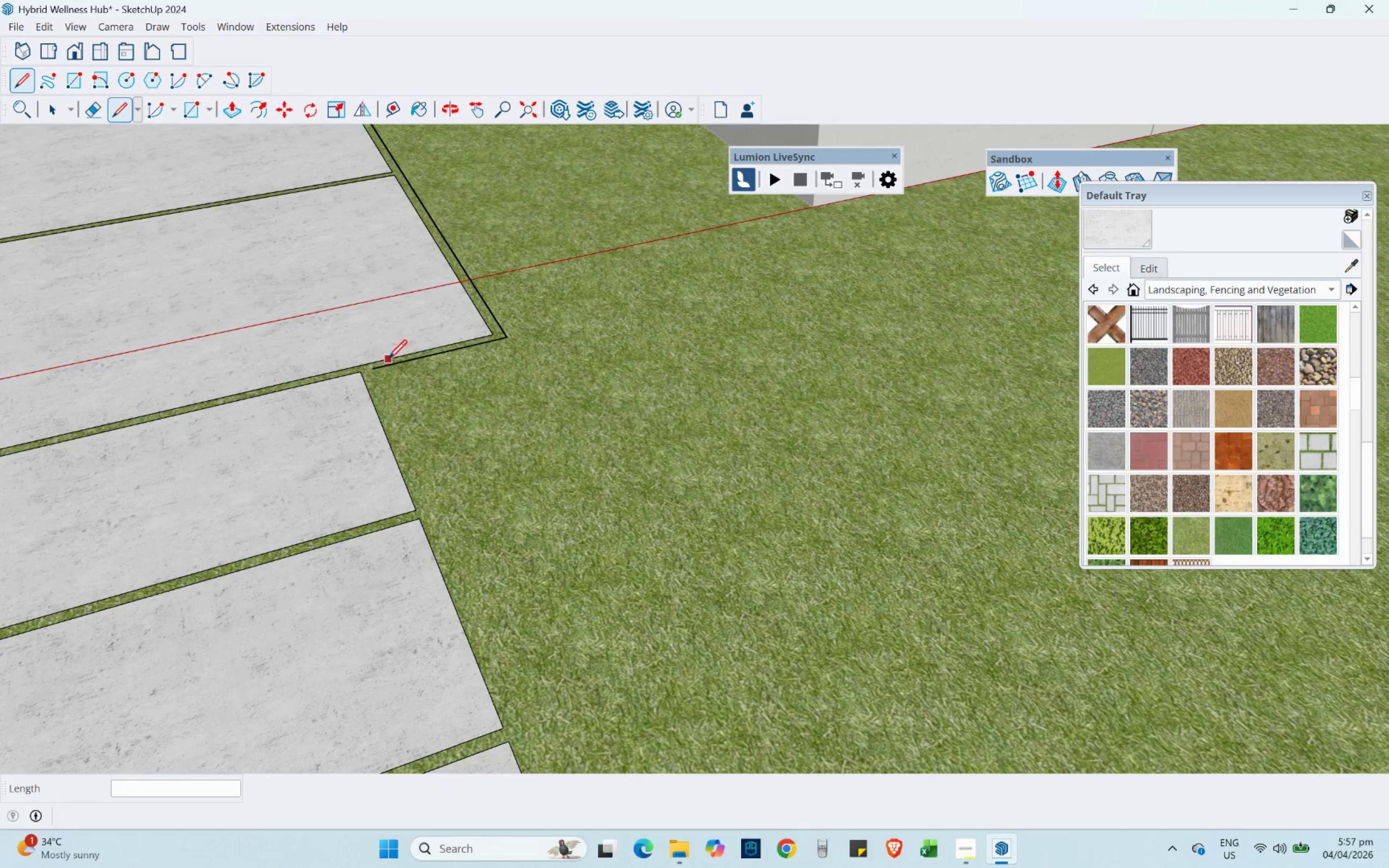 
scroll: coordinate [374, 345], scroll_direction: up, amount: 3.0
 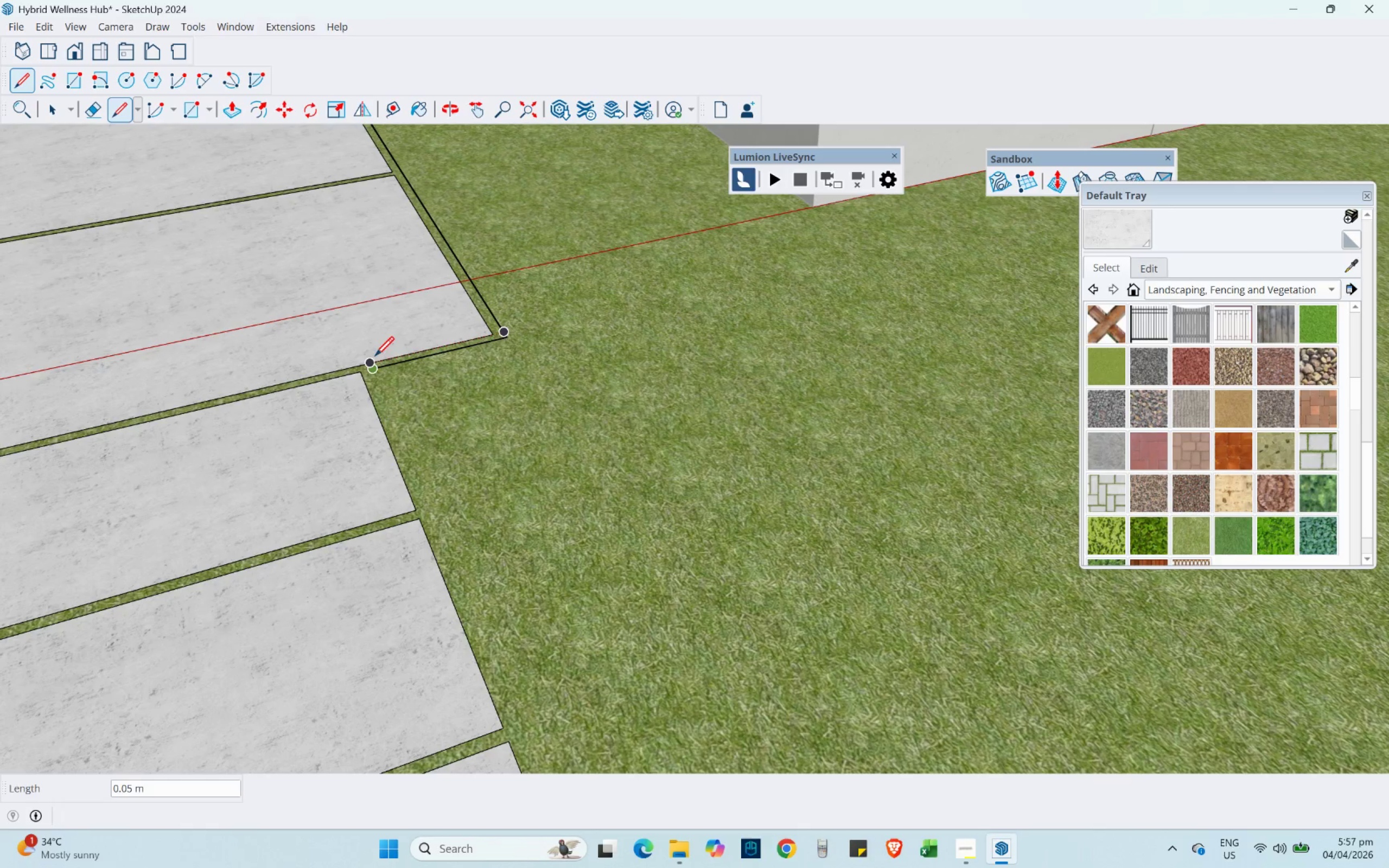 
key(Control+Z)
 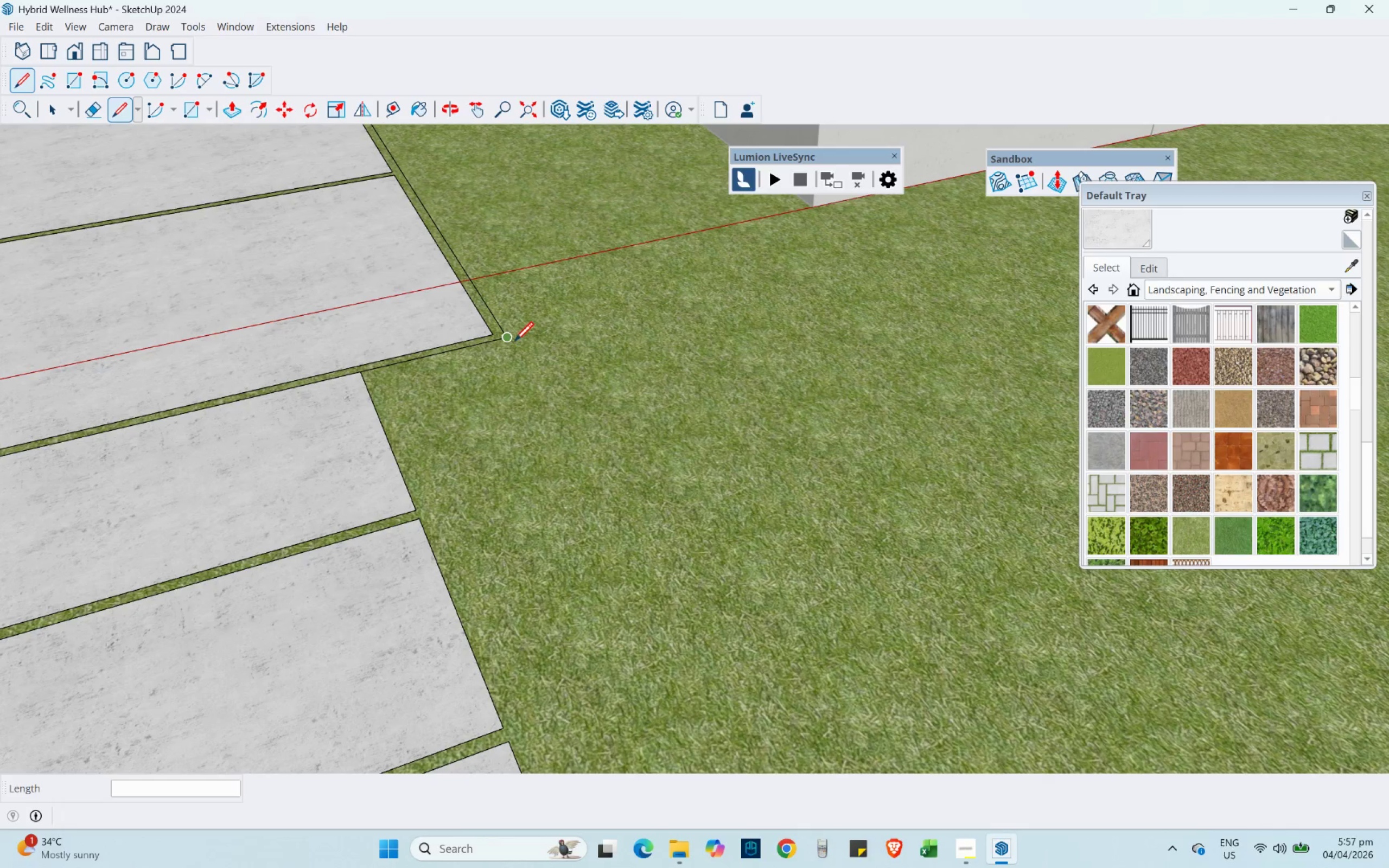 
key(Control+Z)
 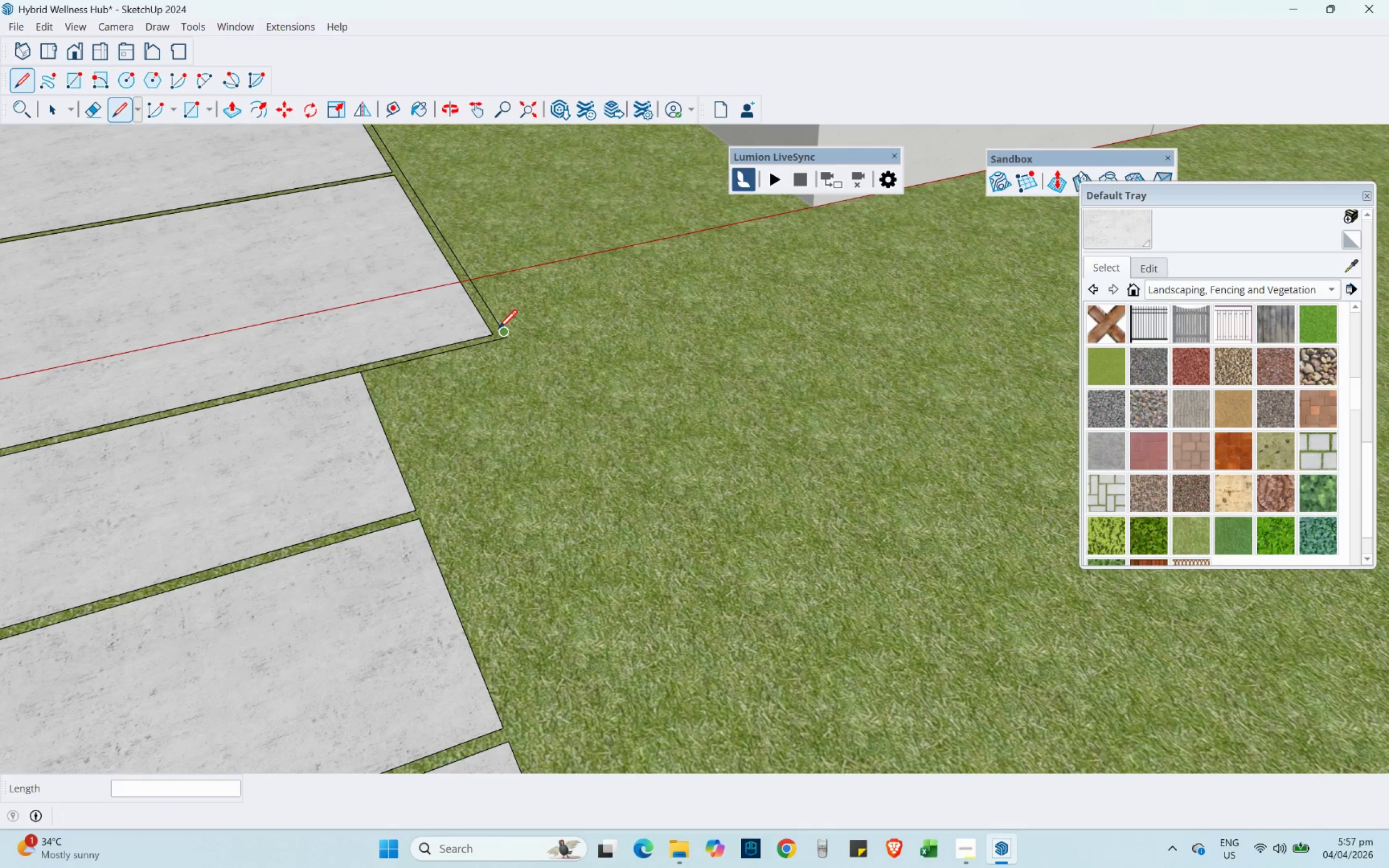 
key(Control+Z)
 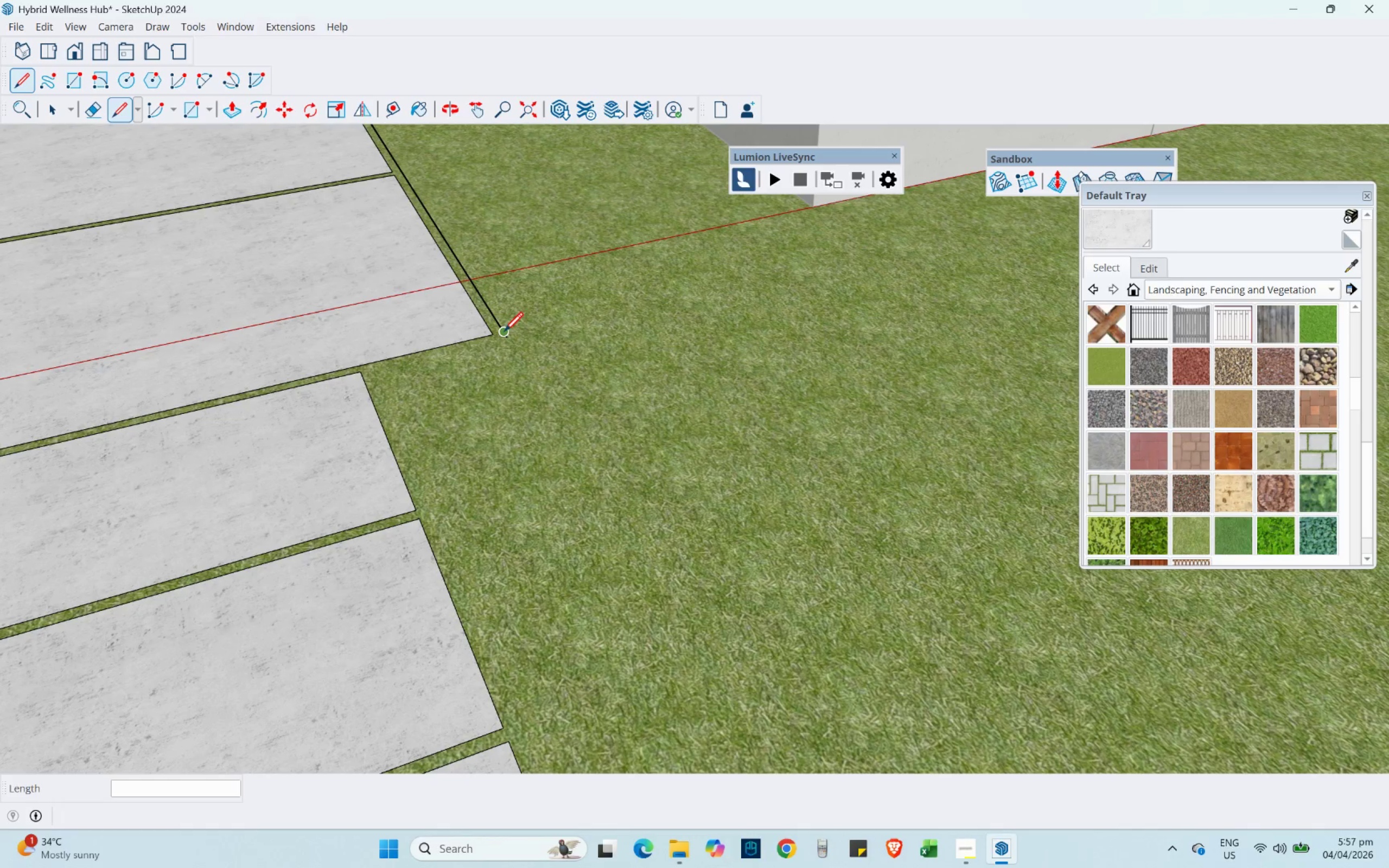 
key(Control+Y)
 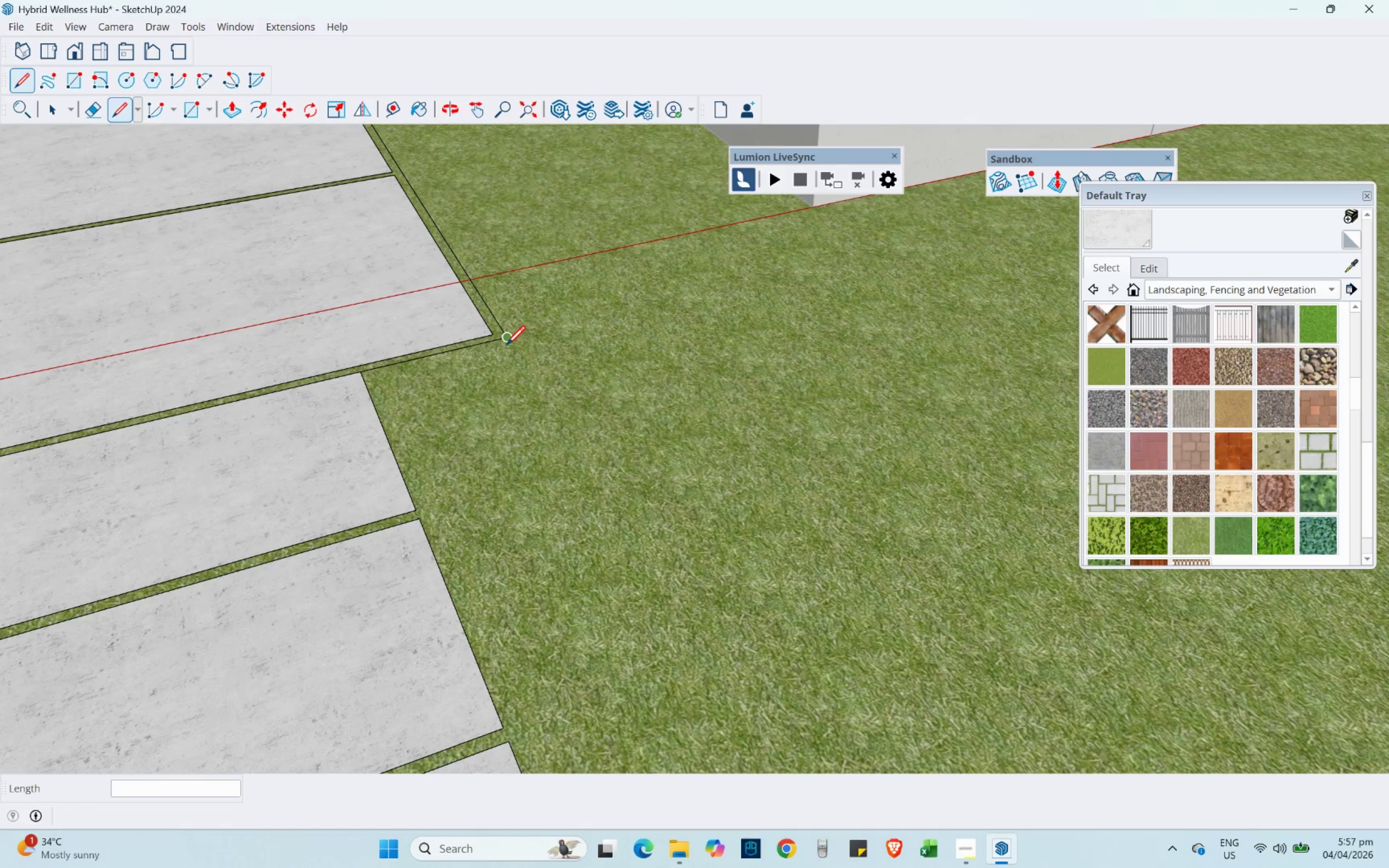 
key(Control+Z)
 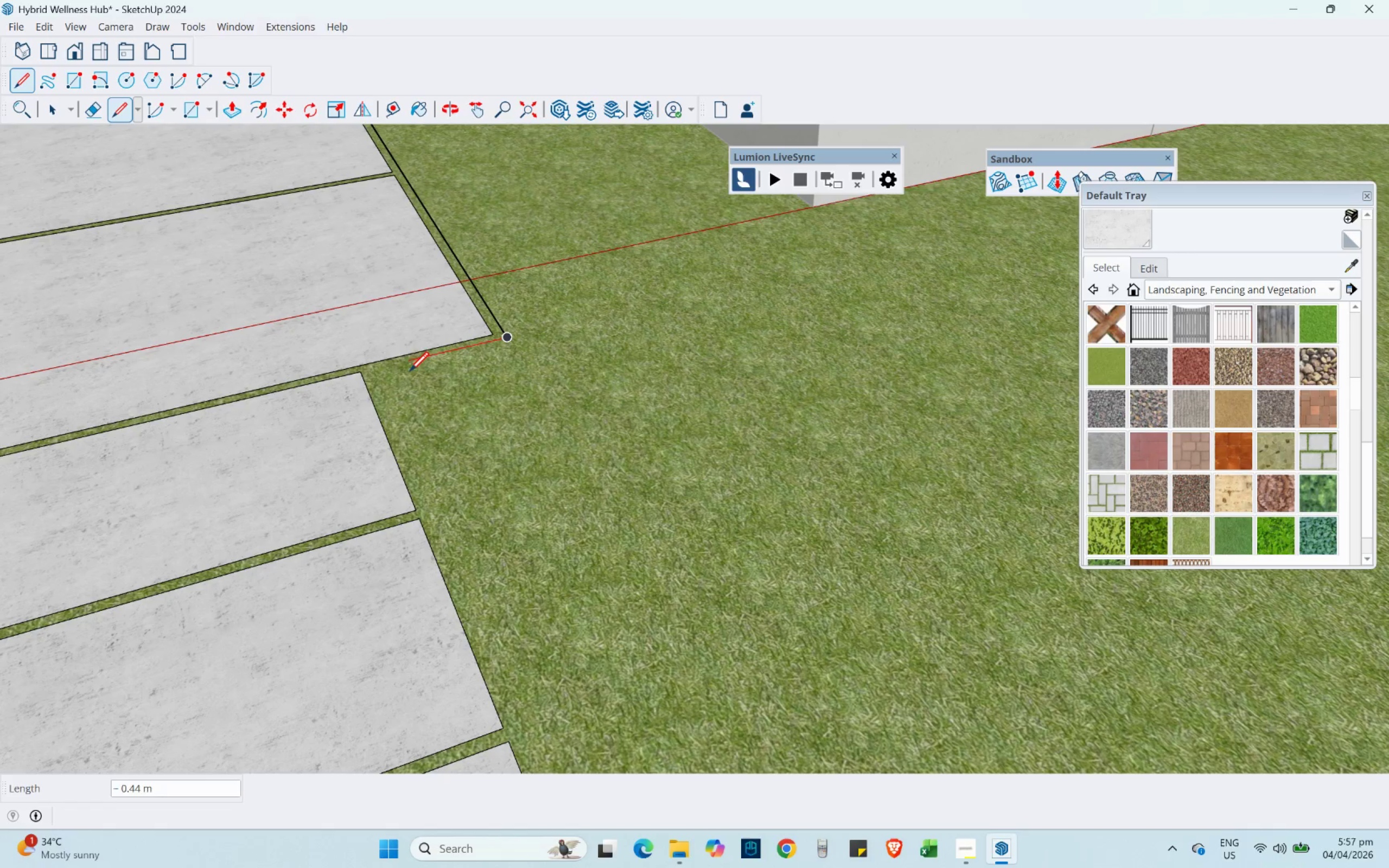 
left_click([390, 371])
 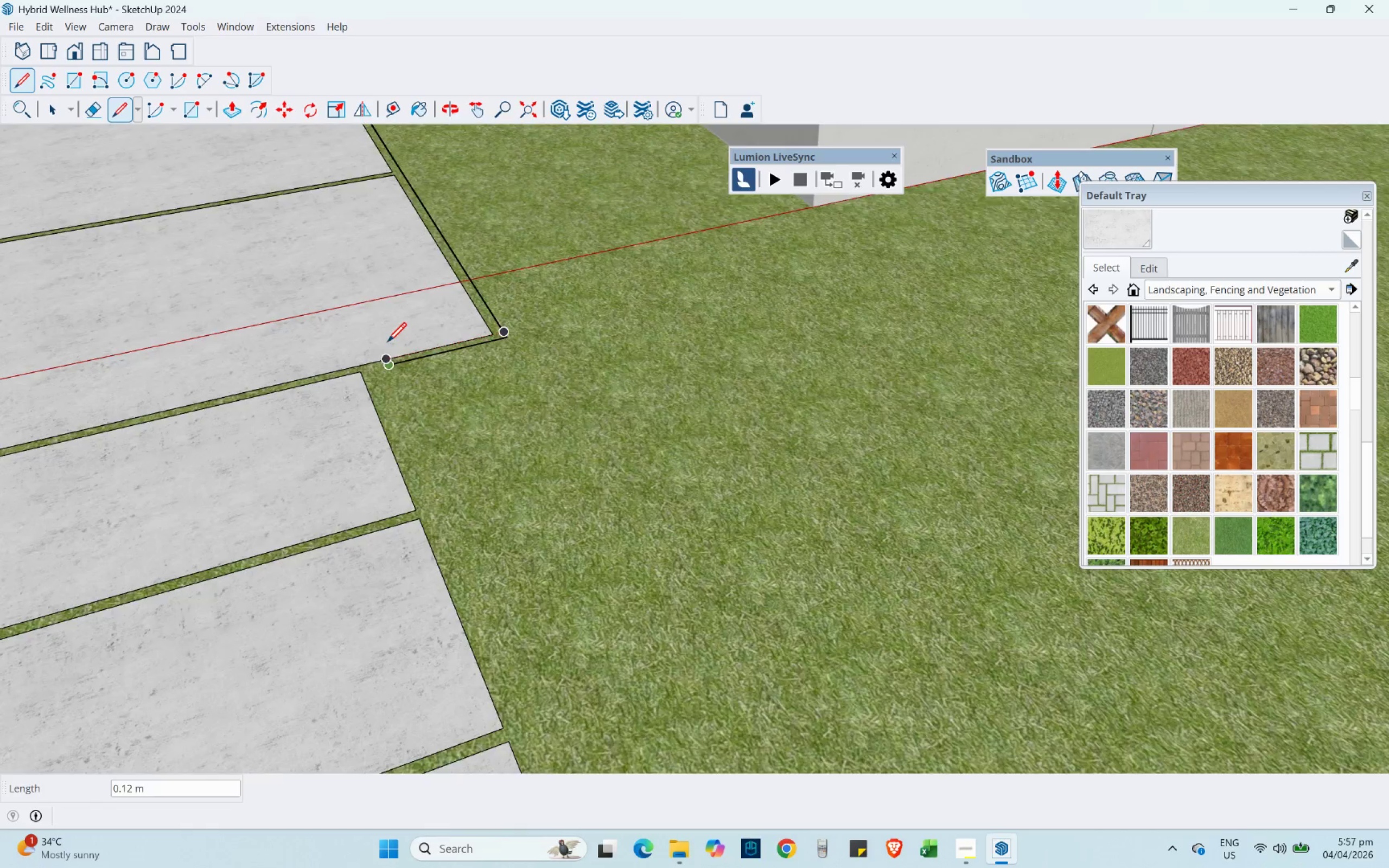 
scroll: coordinate [533, 648], scroll_direction: down, amount: 8.0
 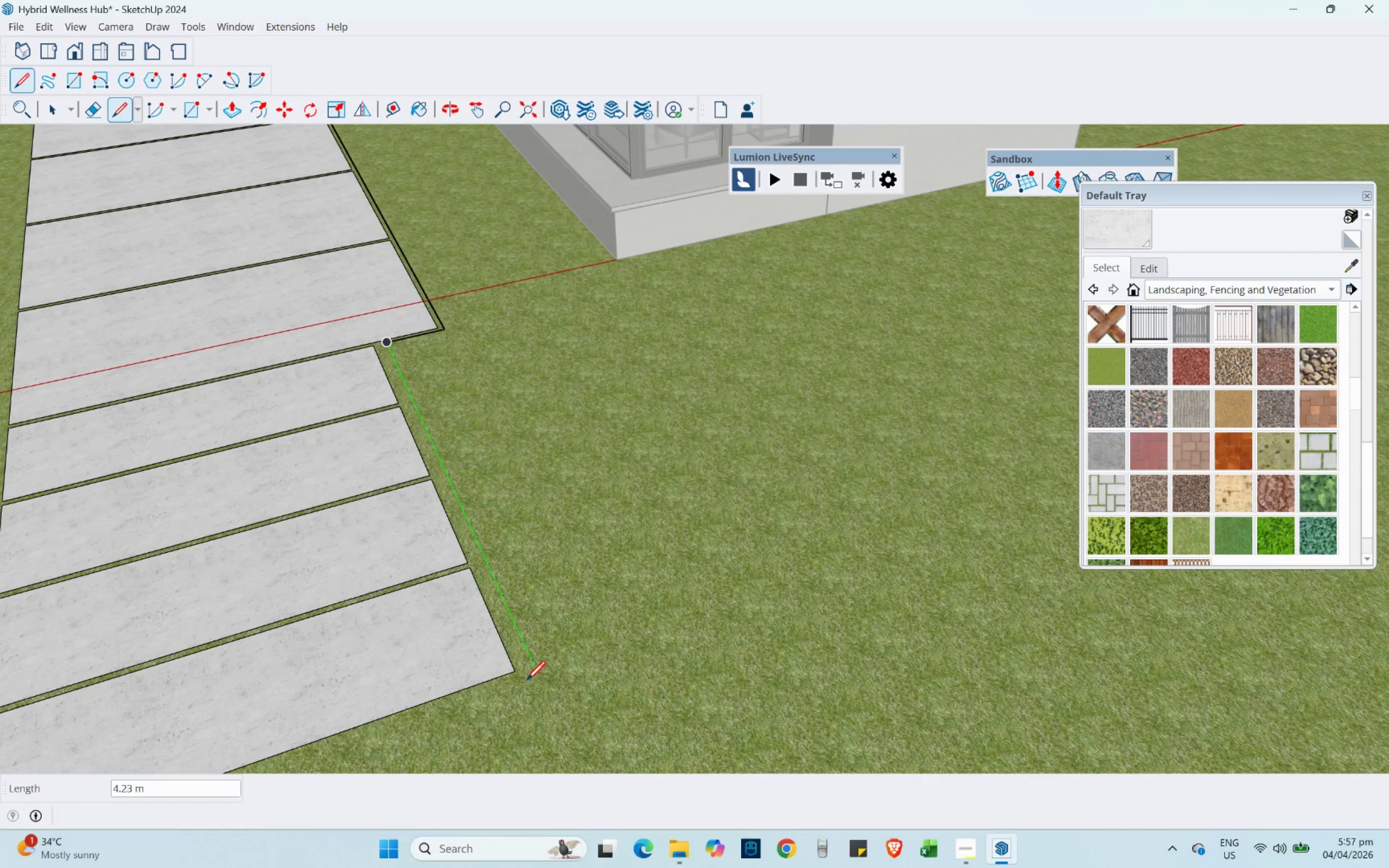 
left_click([526, 679])
 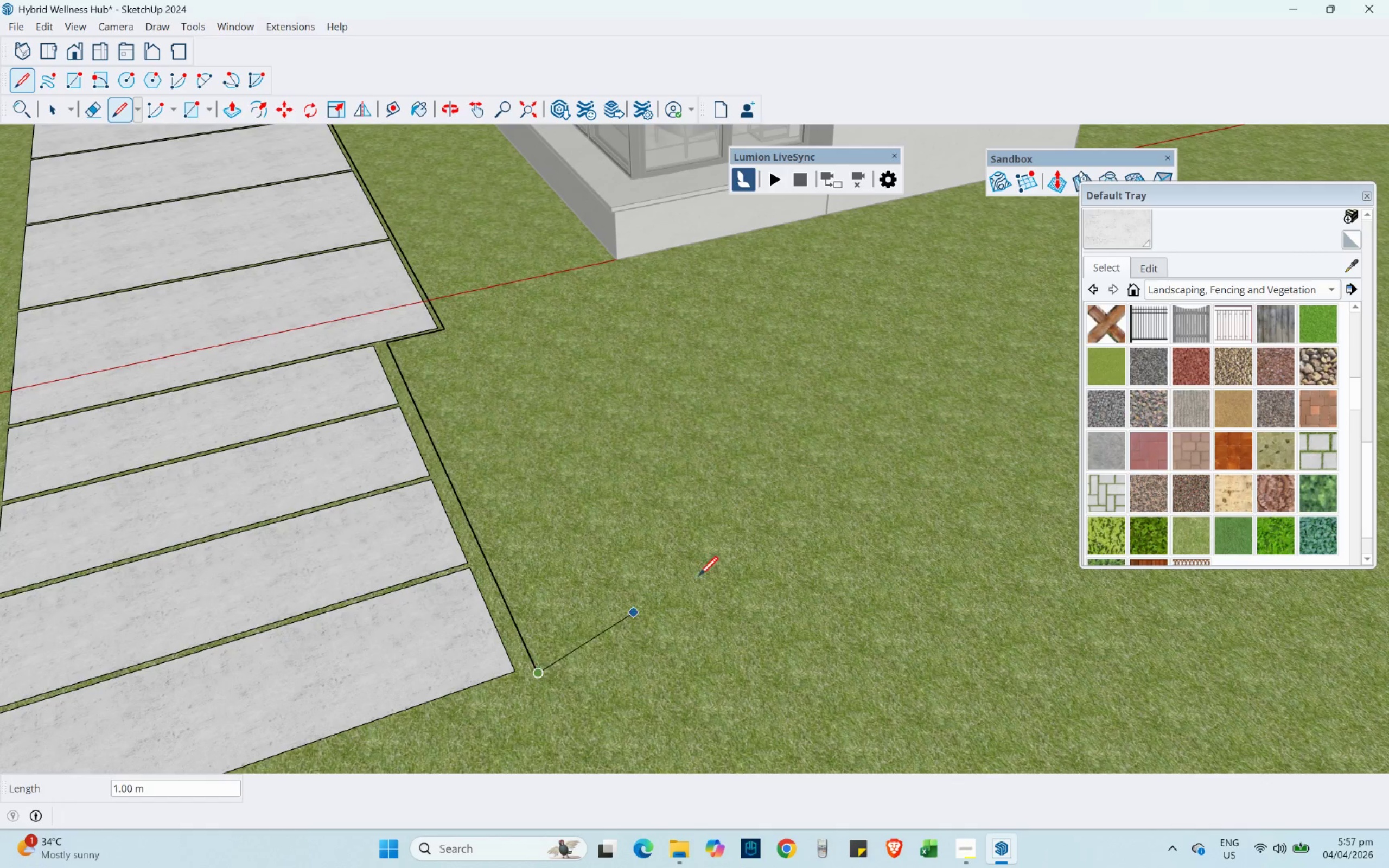 
hold_key(key=ShiftLeft, duration=0.48)
 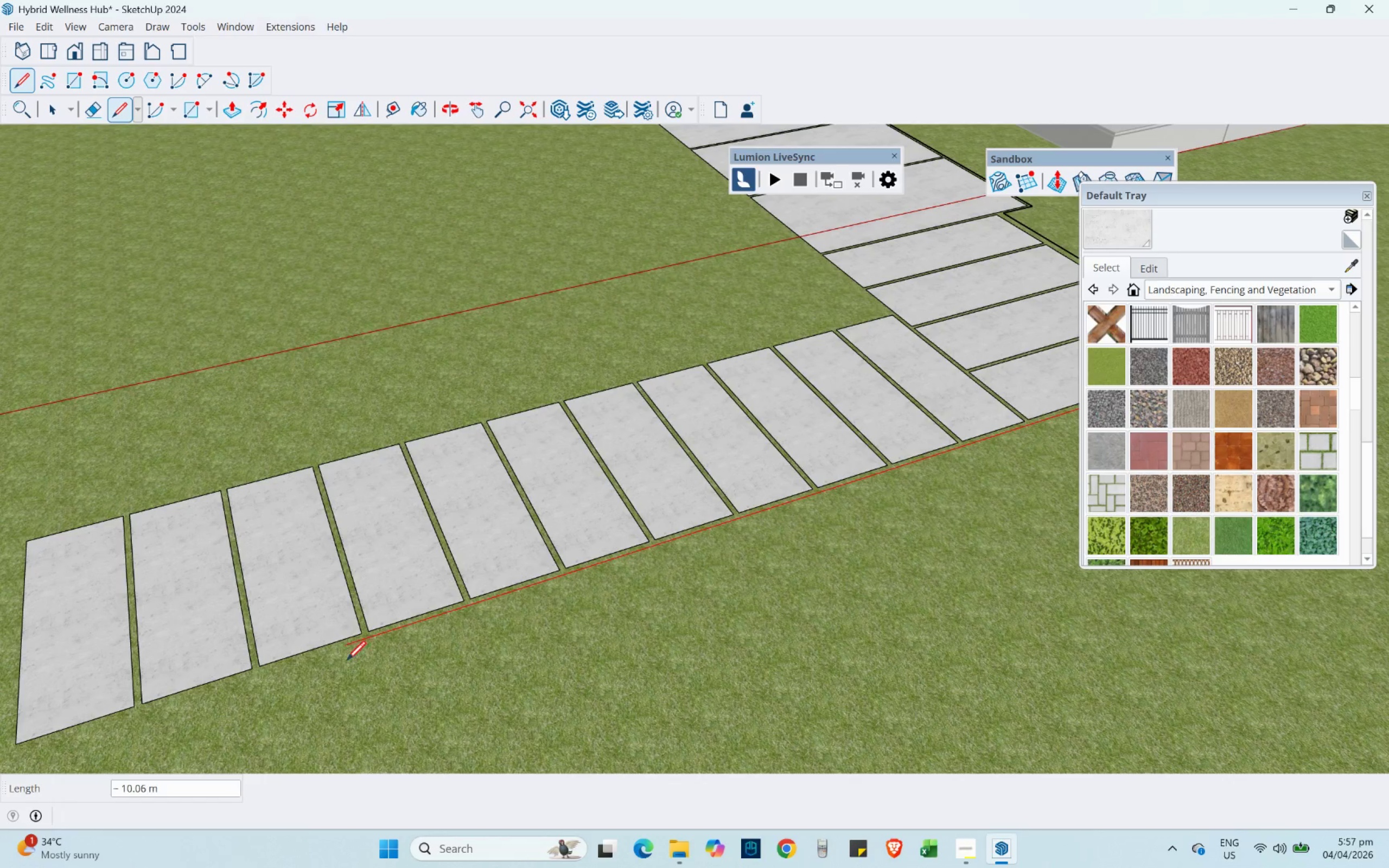 
scroll: coordinate [742, 545], scroll_direction: down, amount: 6.0
 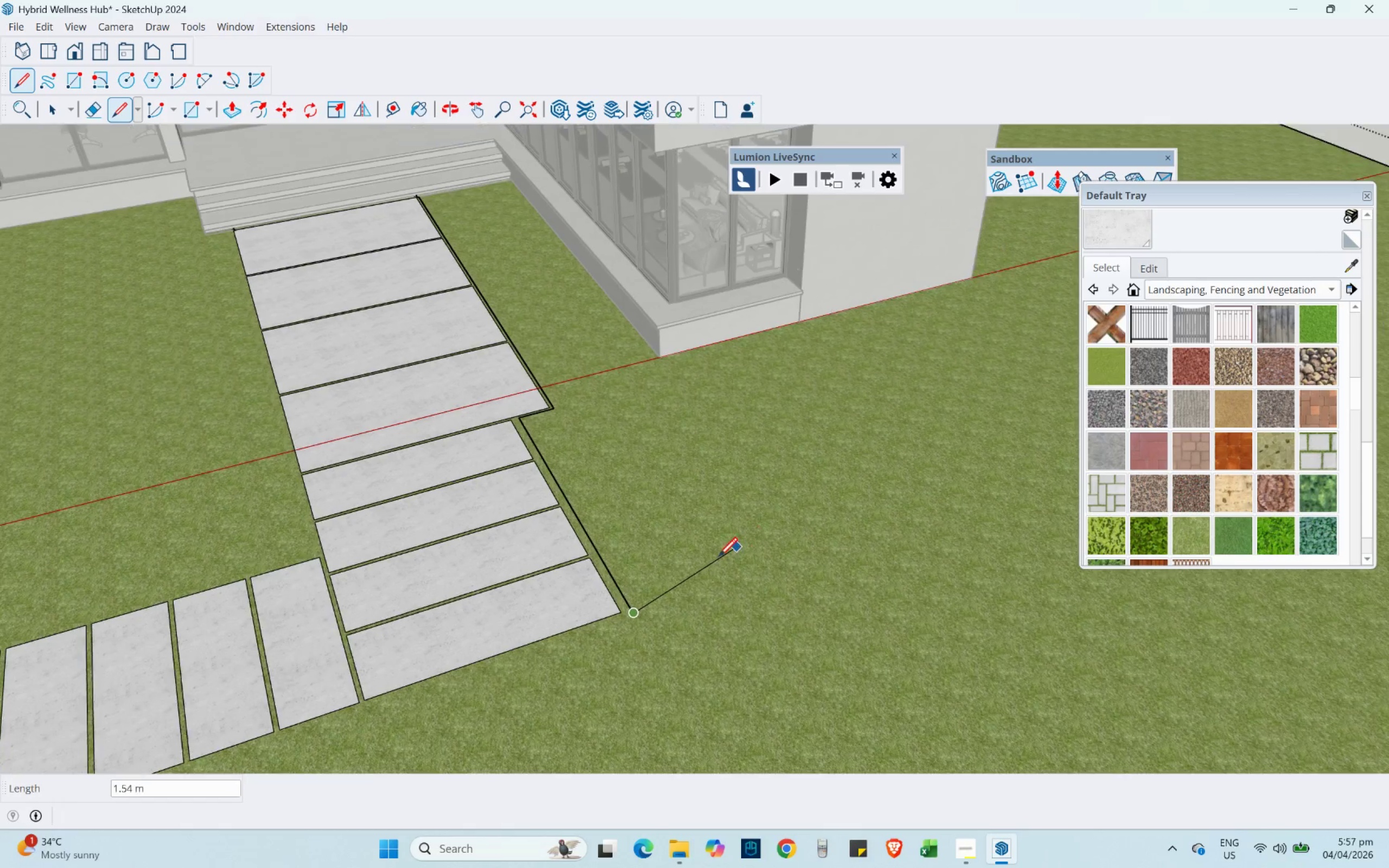 
hold_key(key=ShiftLeft, duration=0.45)
 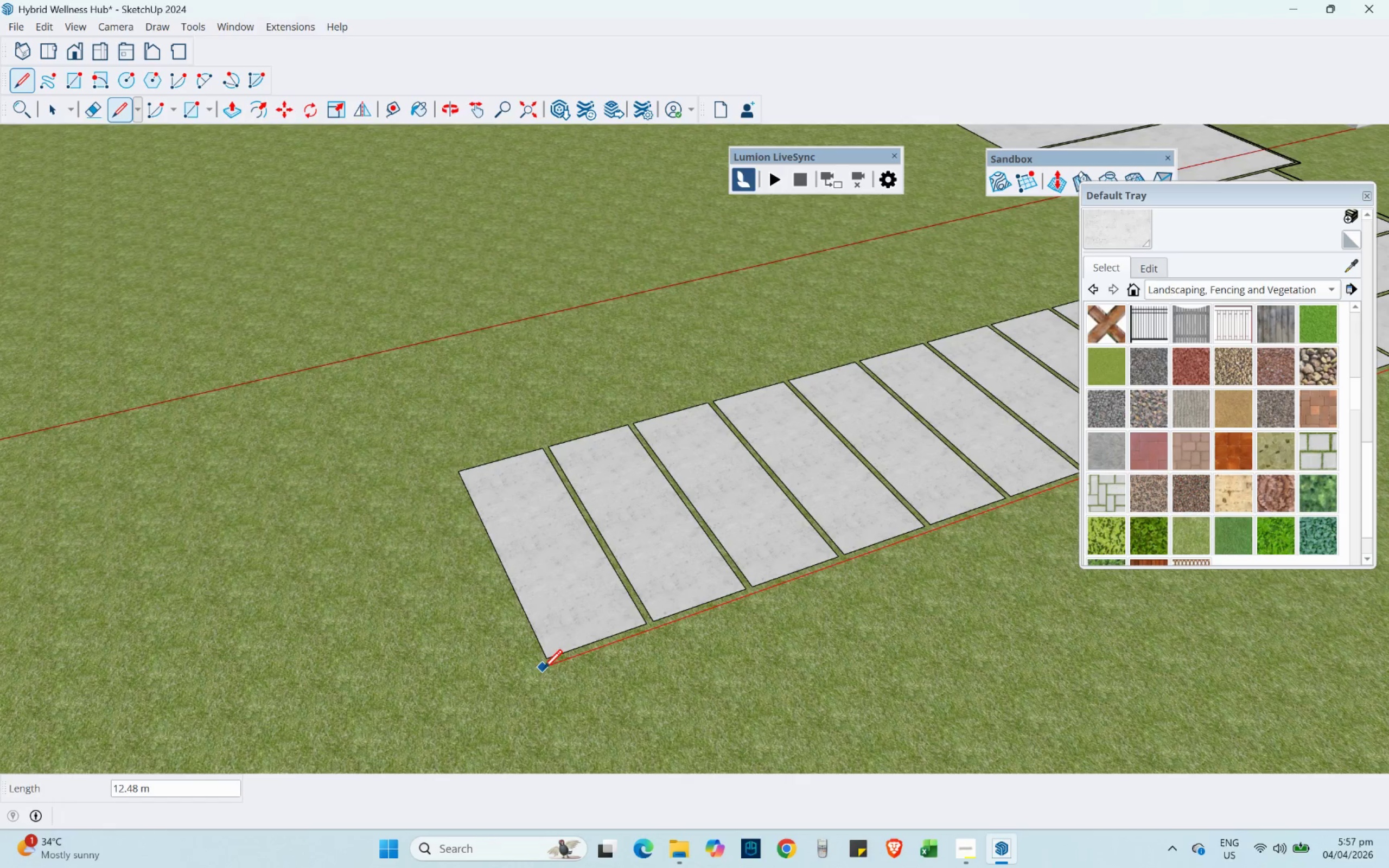 
hold_key(key=ShiftLeft, duration=1.14)
 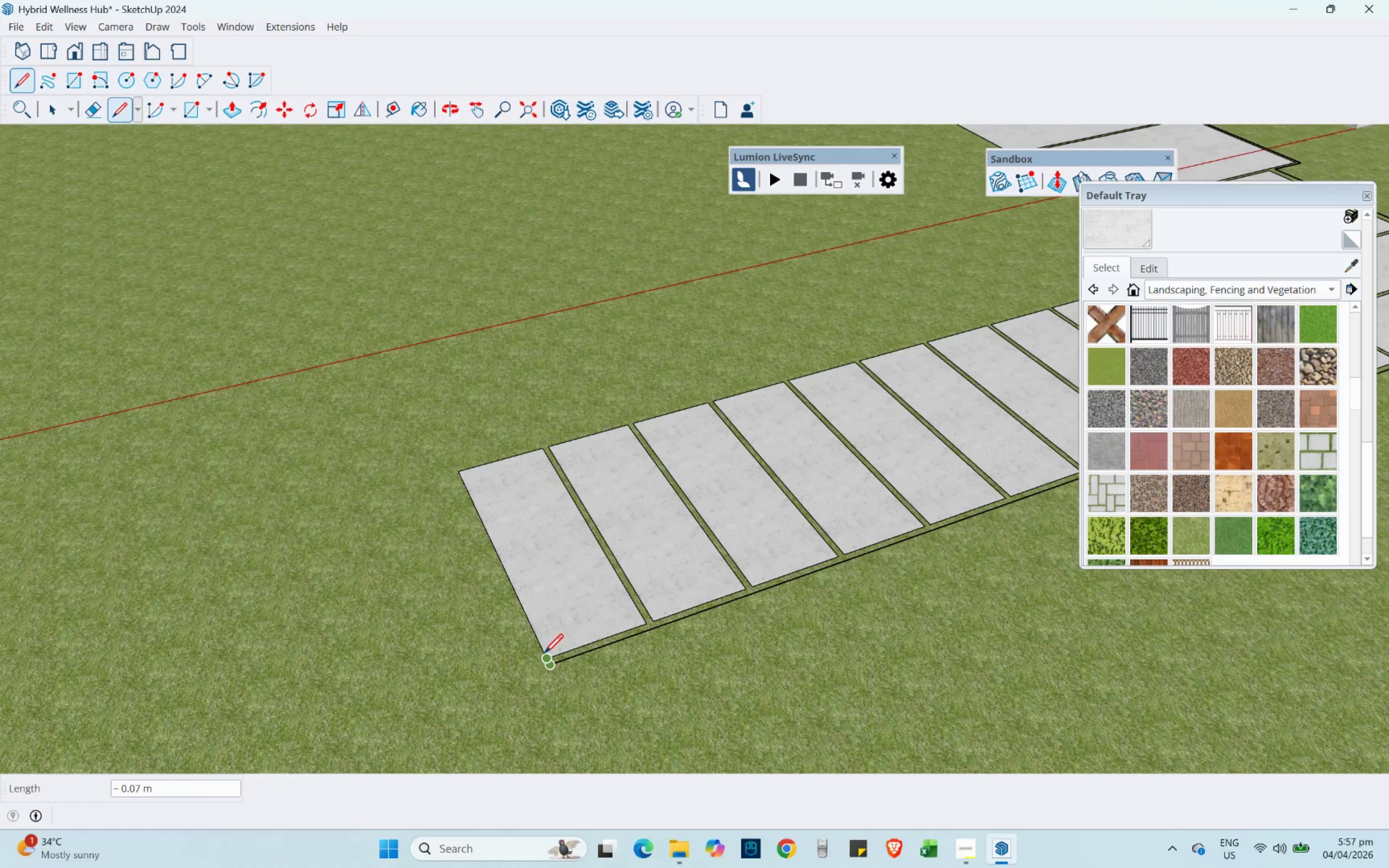 
double_click([544, 653])
 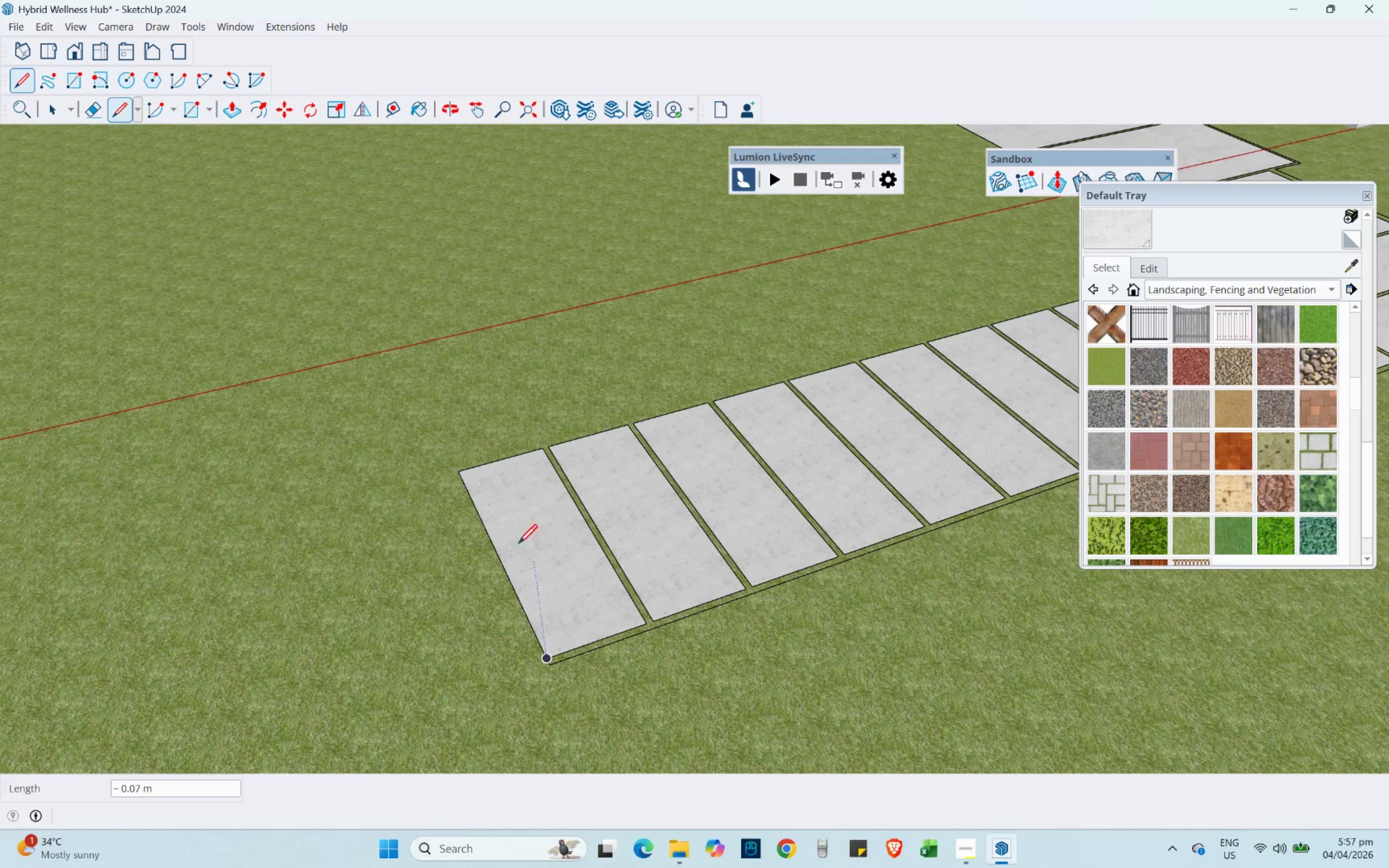 
key(Escape)
 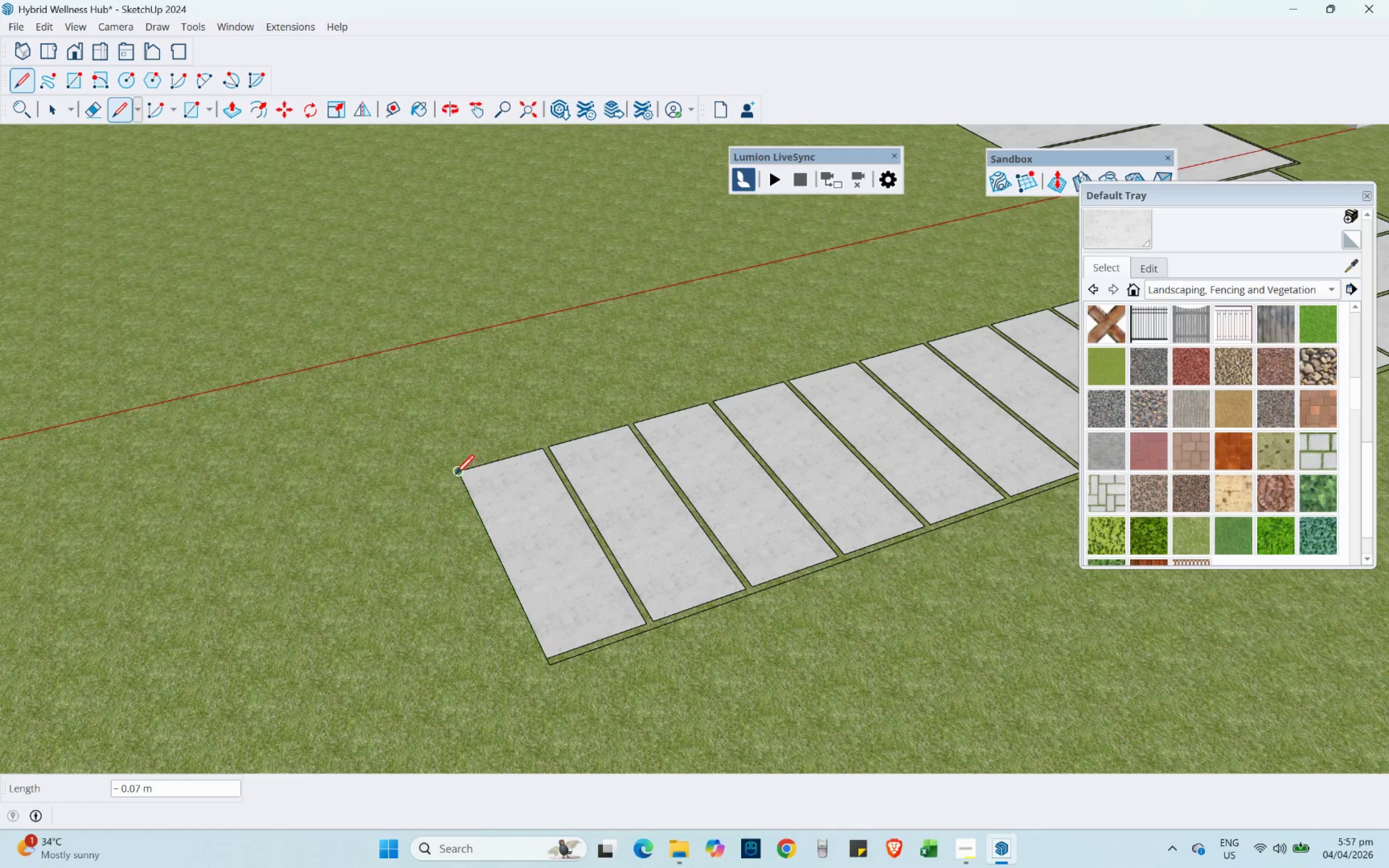 
left_click([455, 474])
 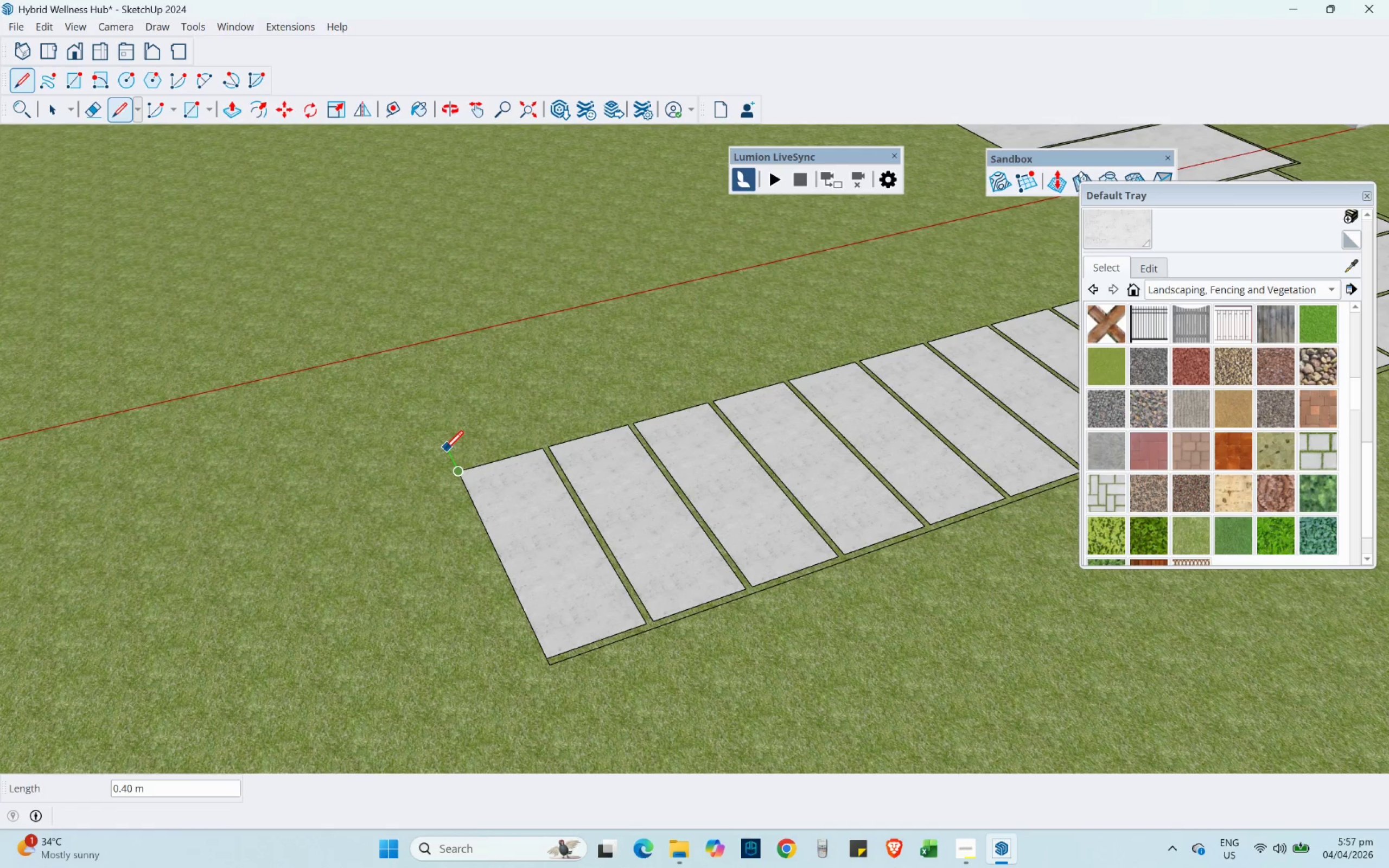 
scroll: coordinate [444, 449], scroll_direction: up, amount: 8.0
 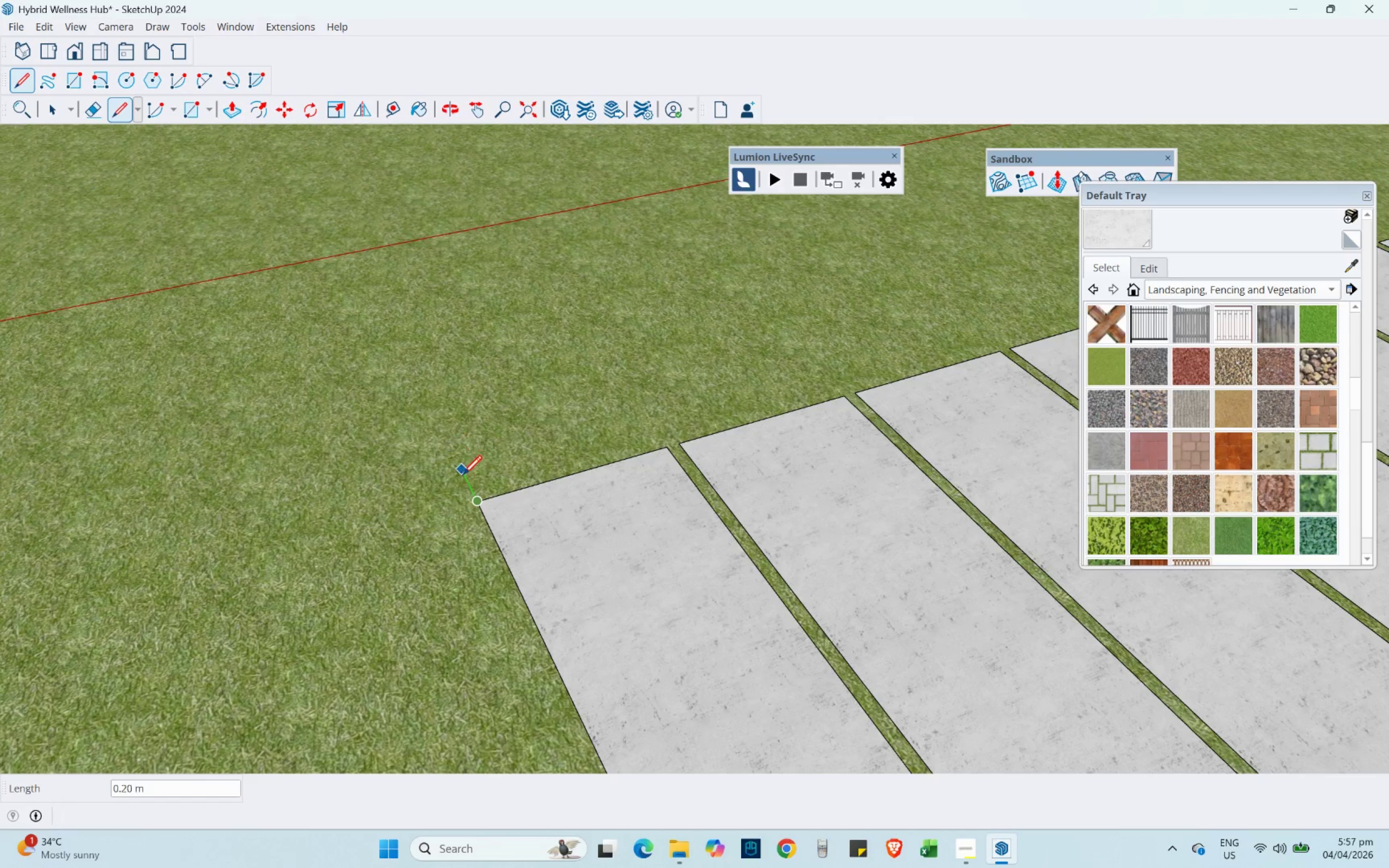 
mouse_move([476, 495])
 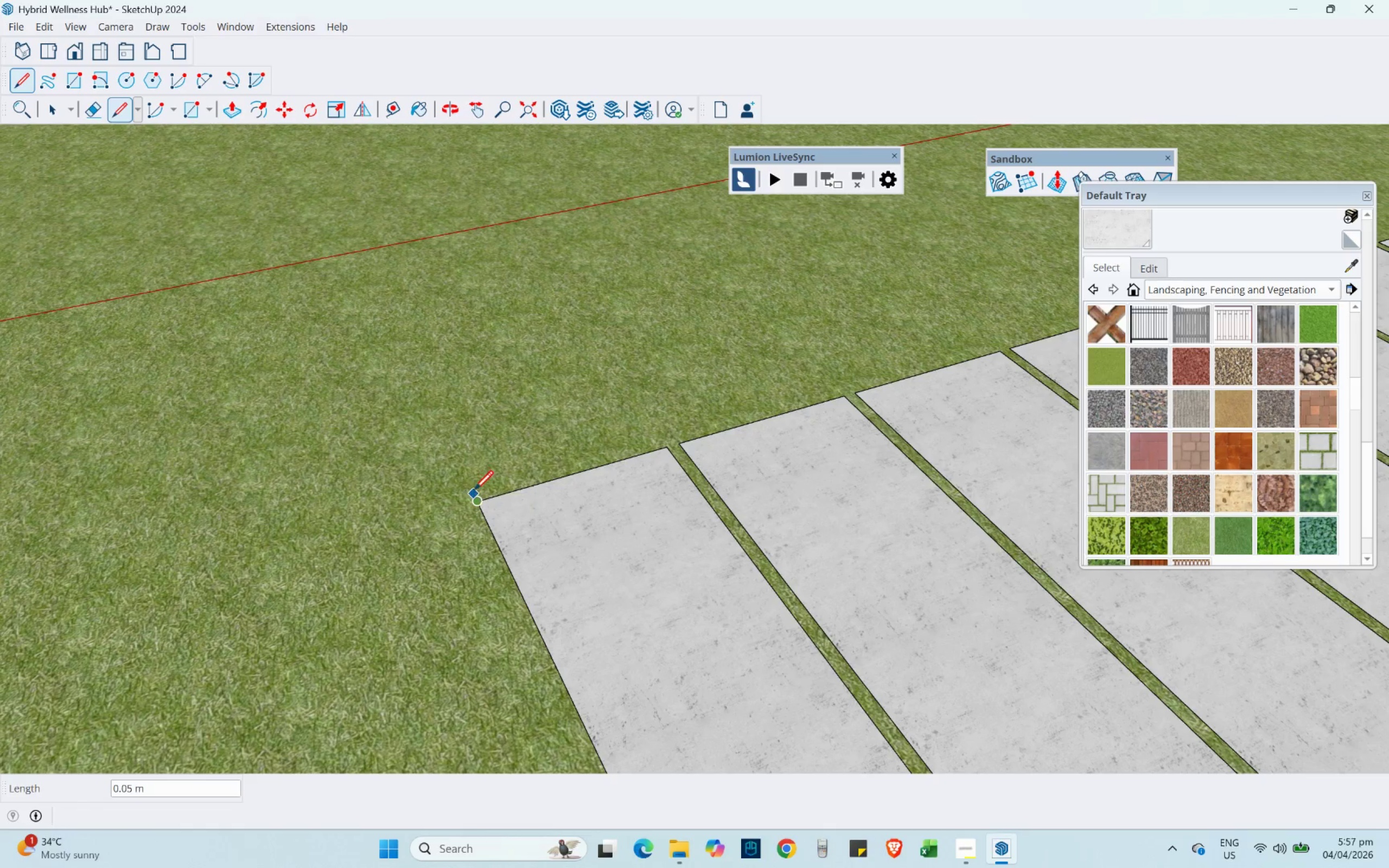 
left_click([474, 489])
 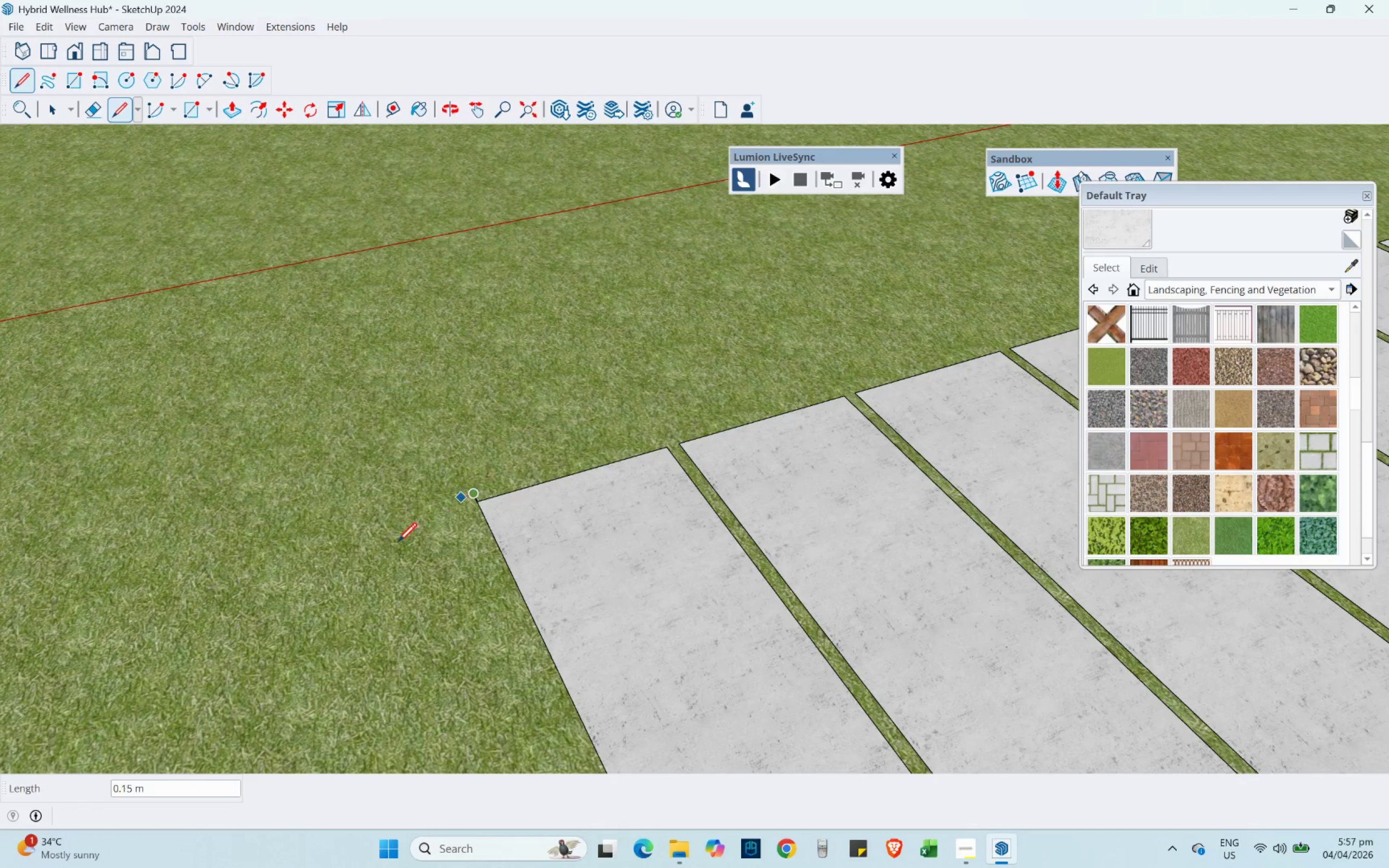 
hold_key(key=ShiftLeft, duration=0.42)
 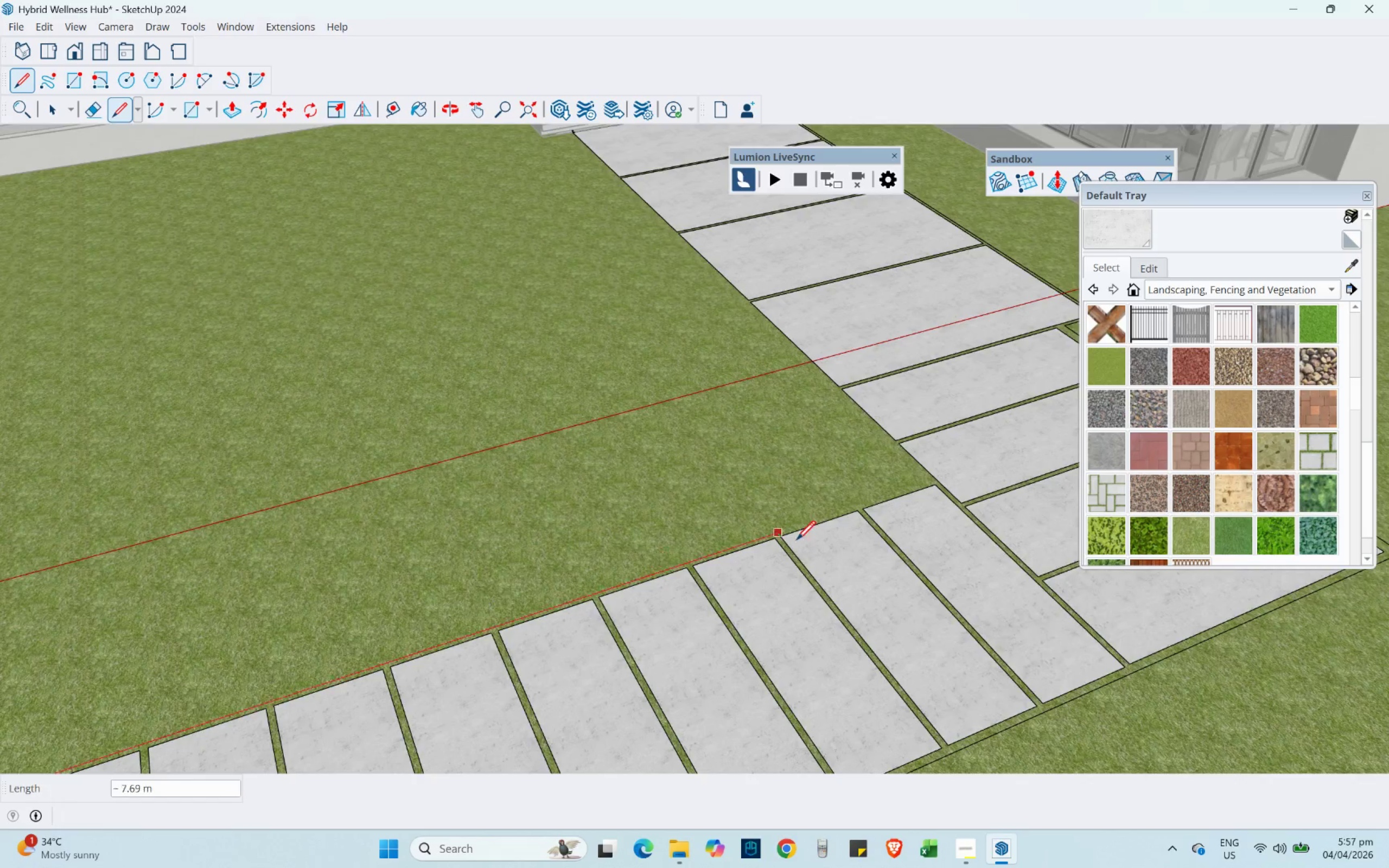 
scroll: coordinate [282, 602], scroll_direction: down, amount: 6.0
 